 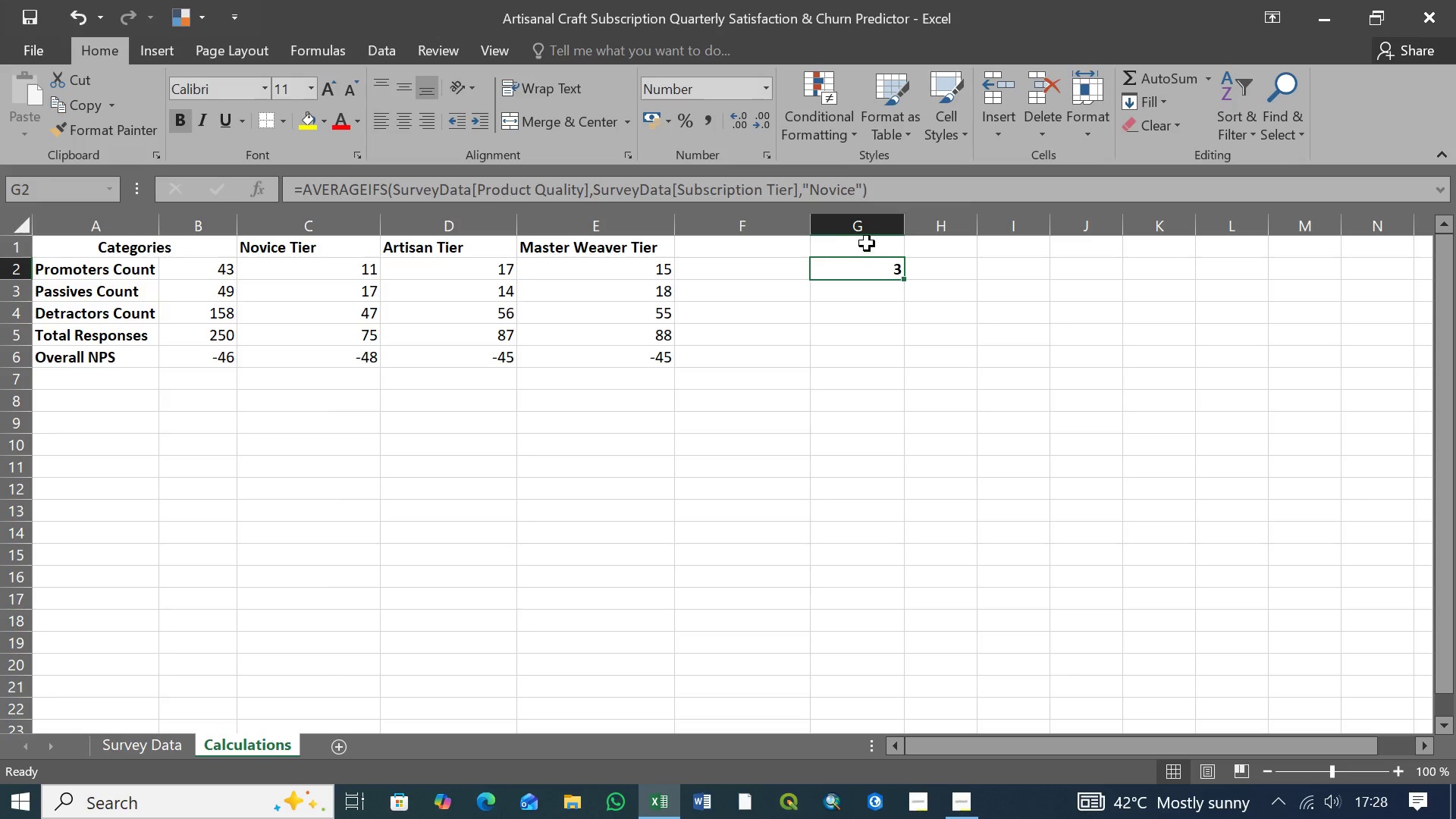 
left_click([877, 249])
 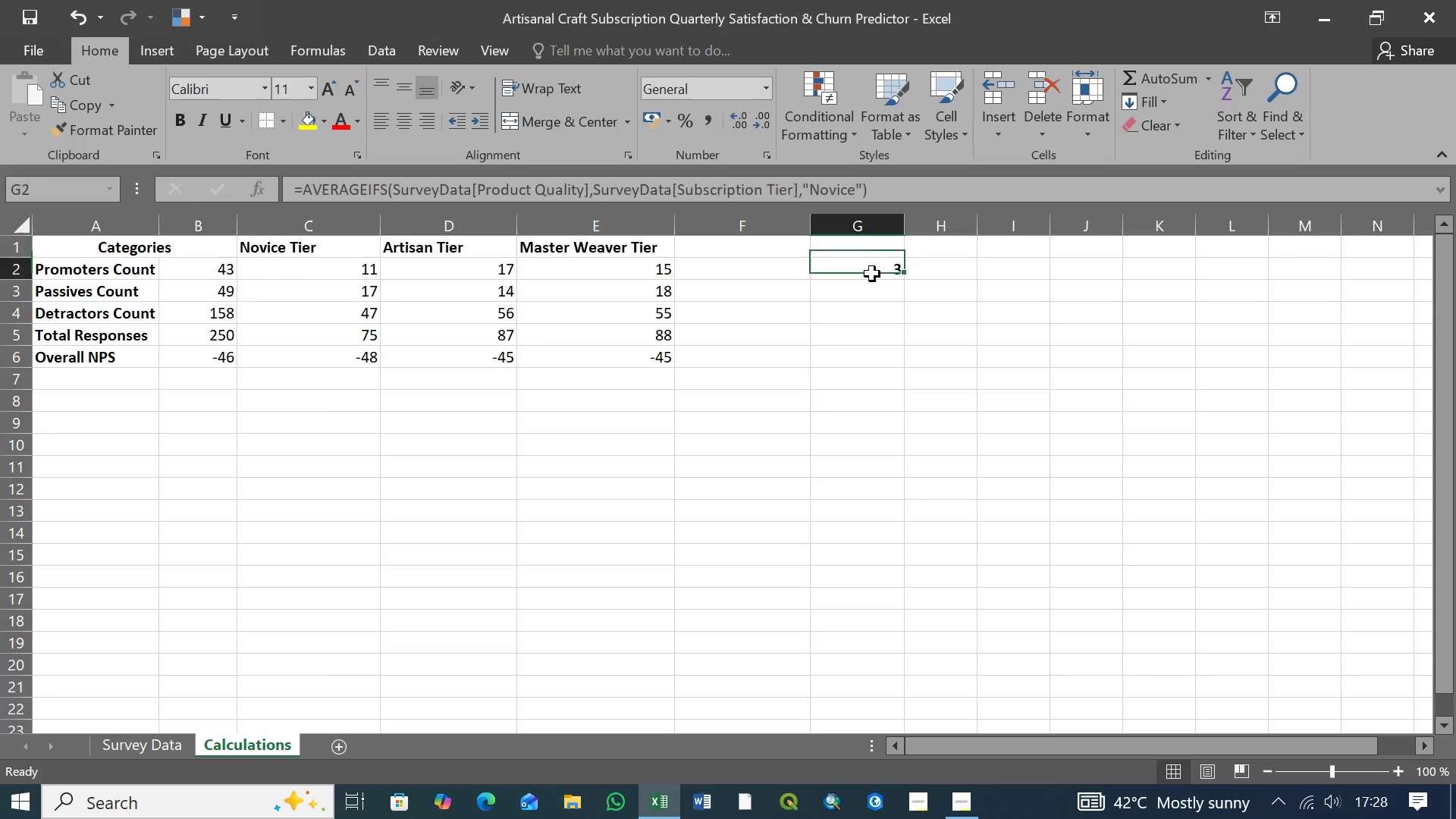 
left_click([872, 274])
 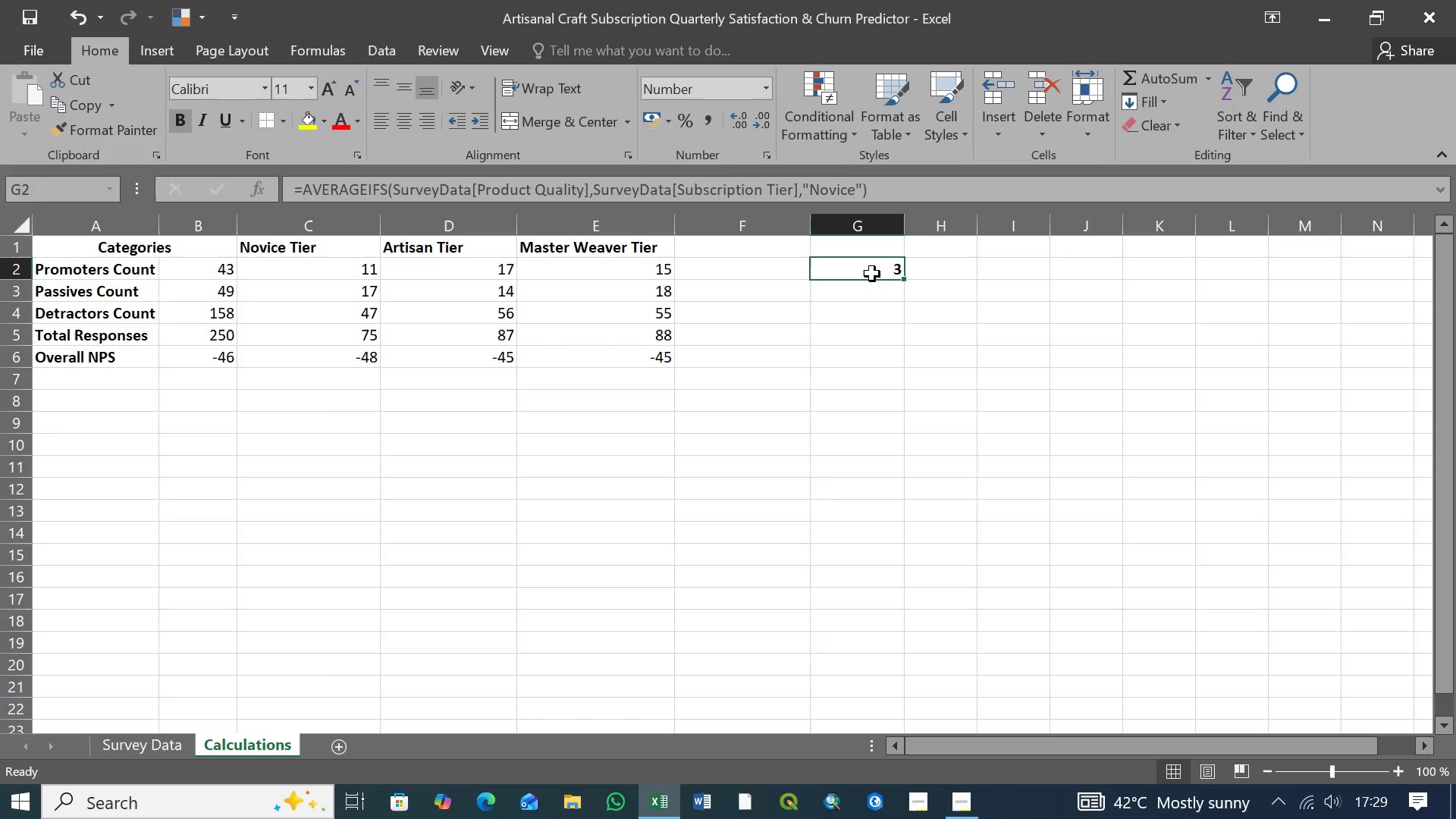 
wait(29.7)
 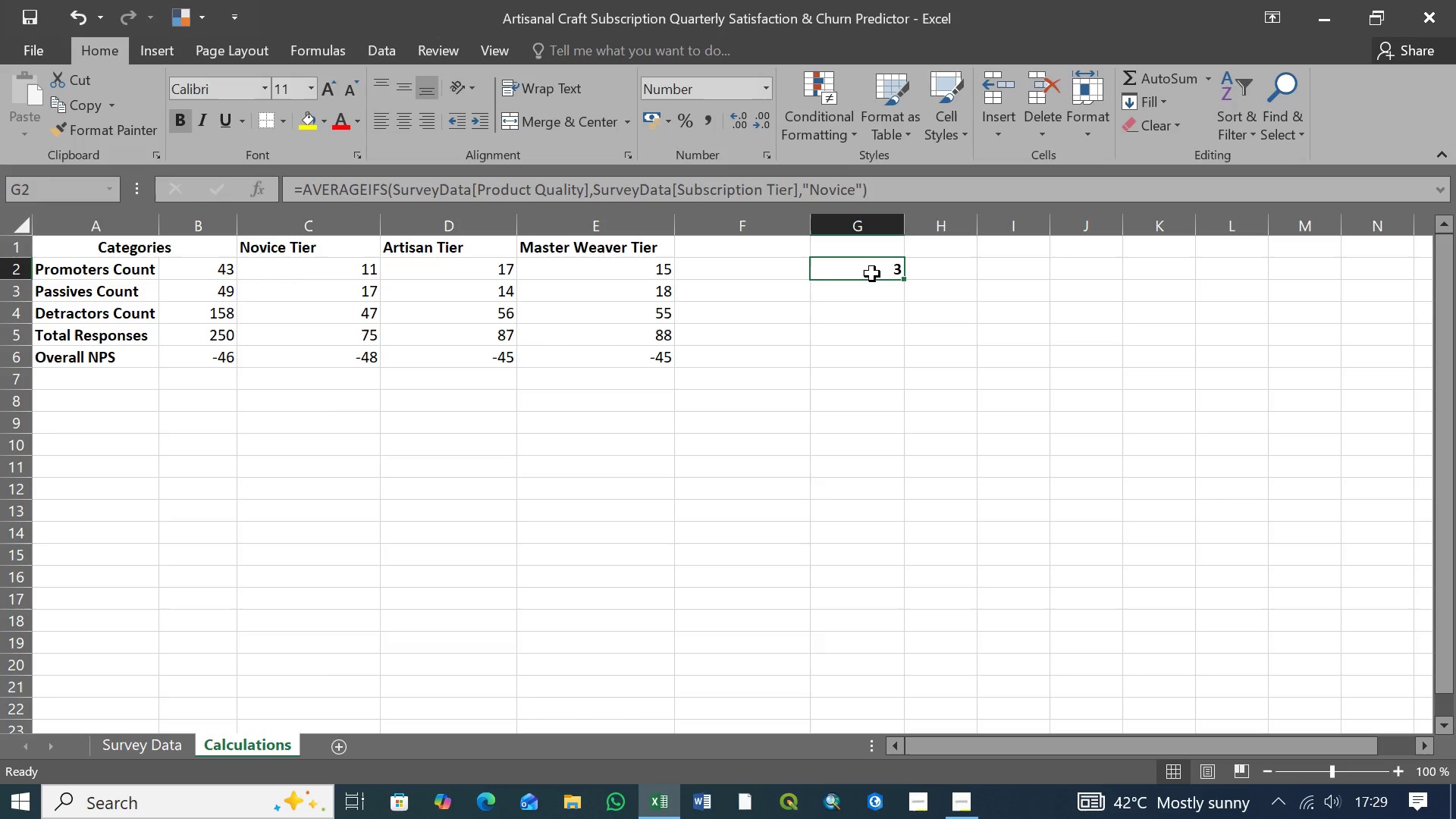 
left_click([932, 275])
 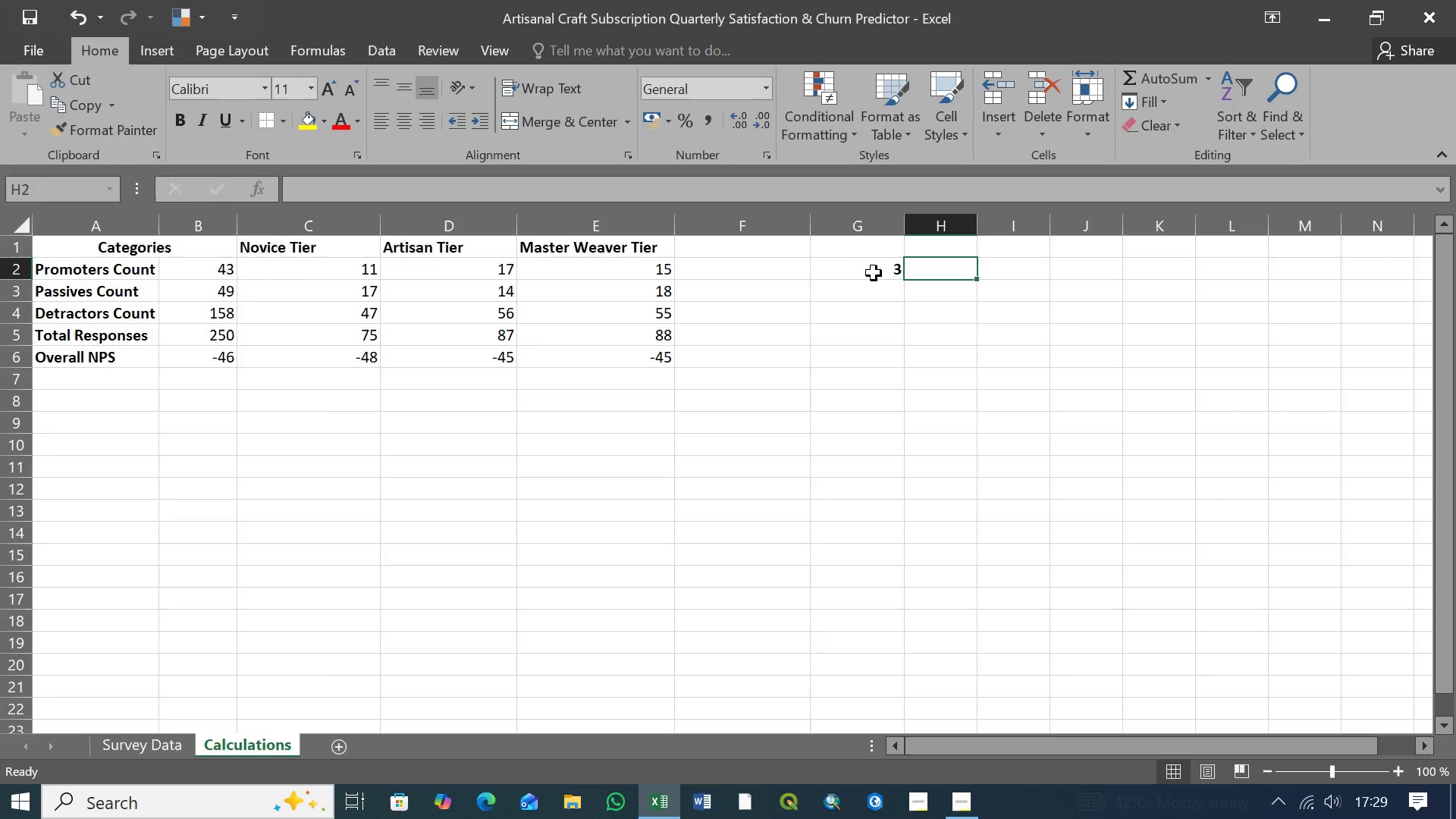 
left_click([876, 271])
 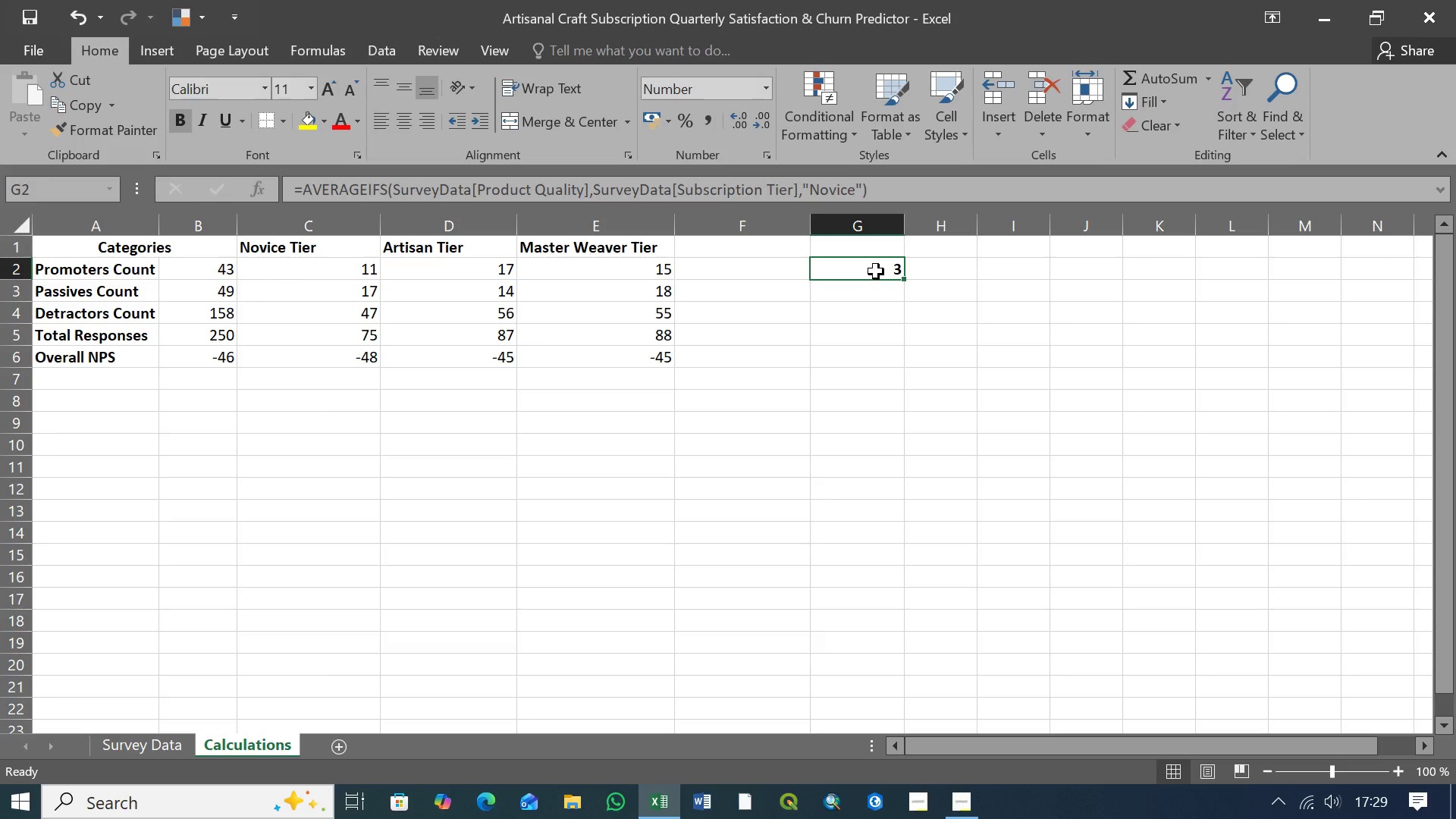 
wait(8.47)
 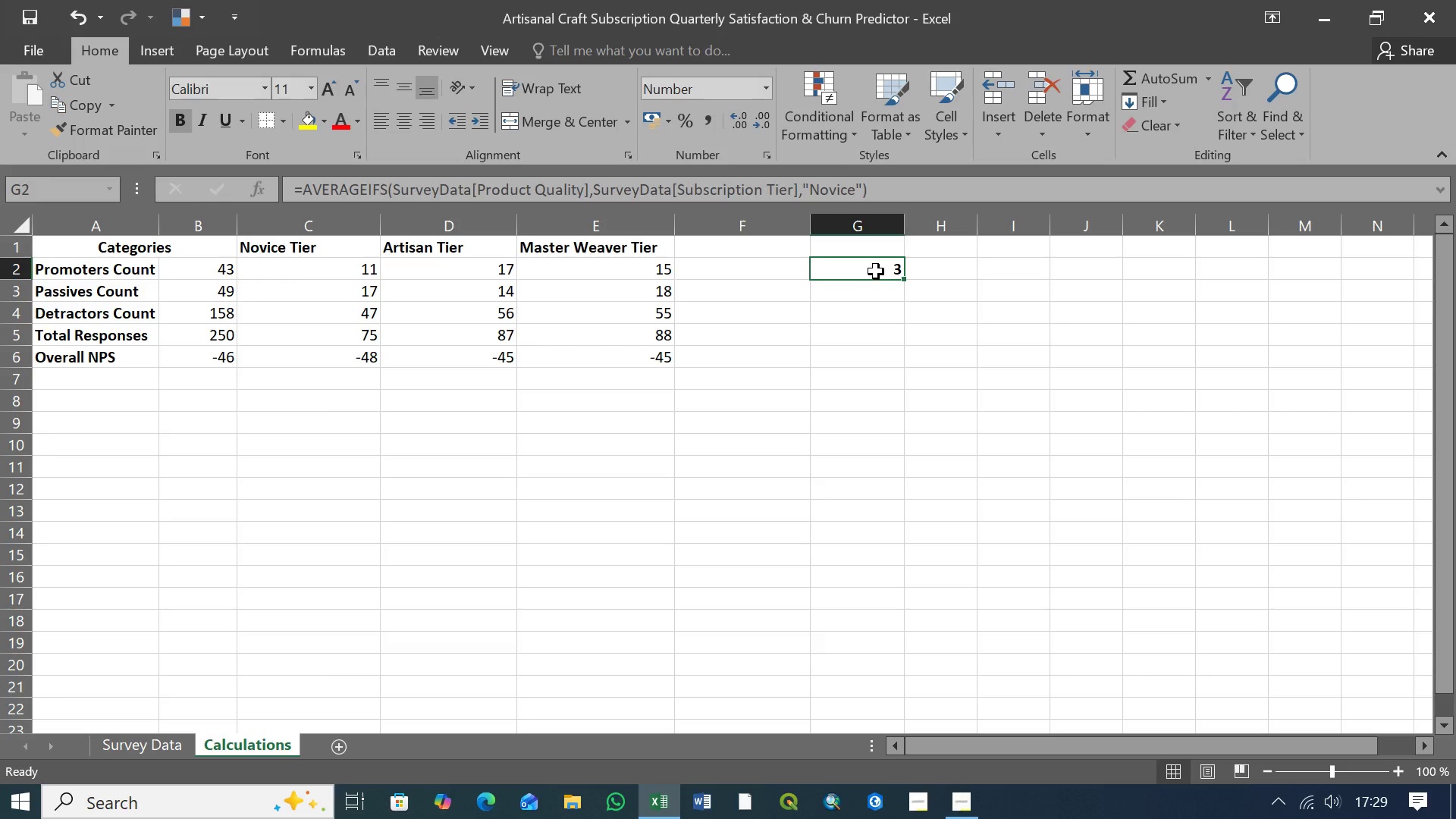 
left_click([775, 265])
 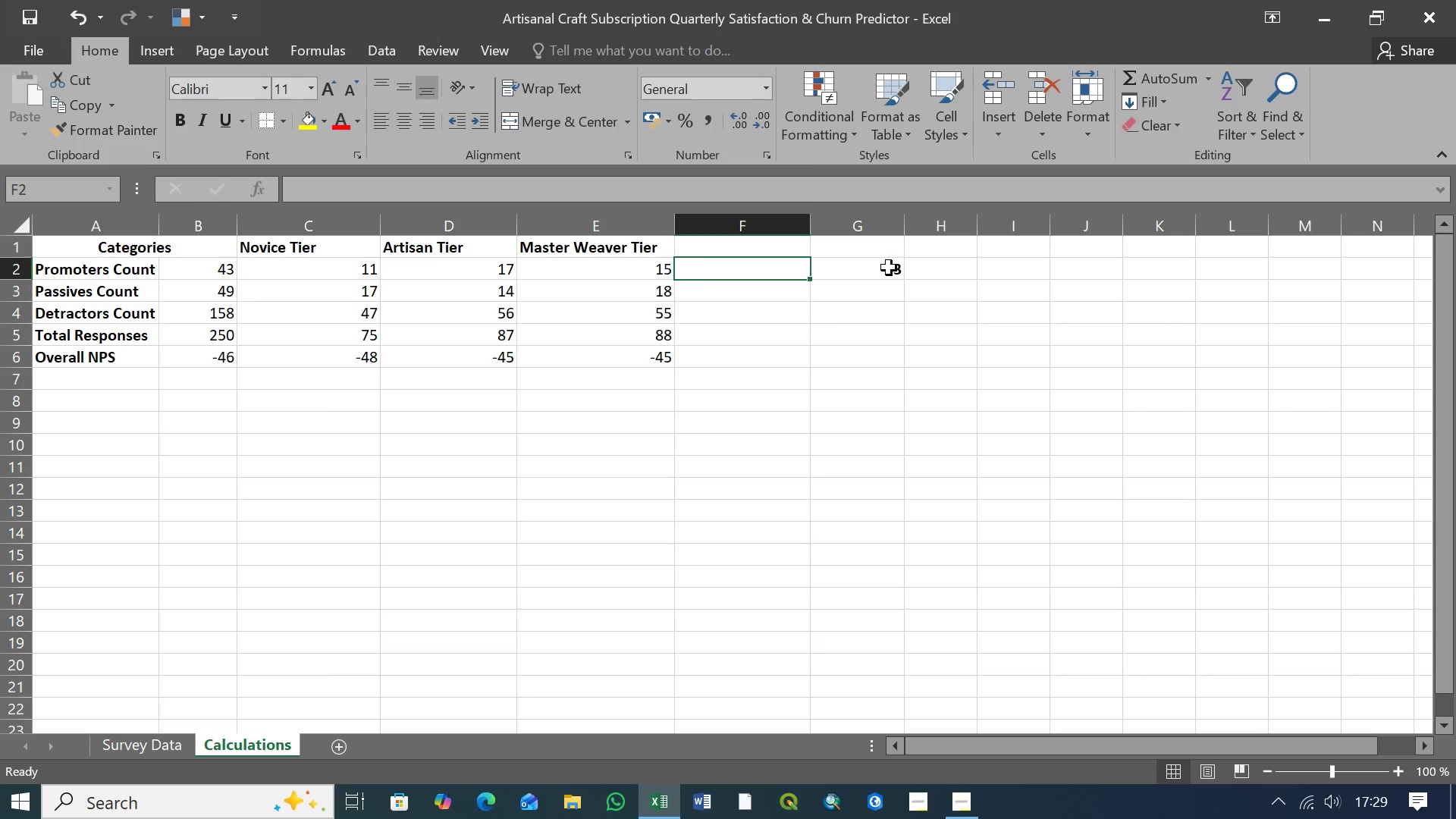 
left_click([889, 268])
 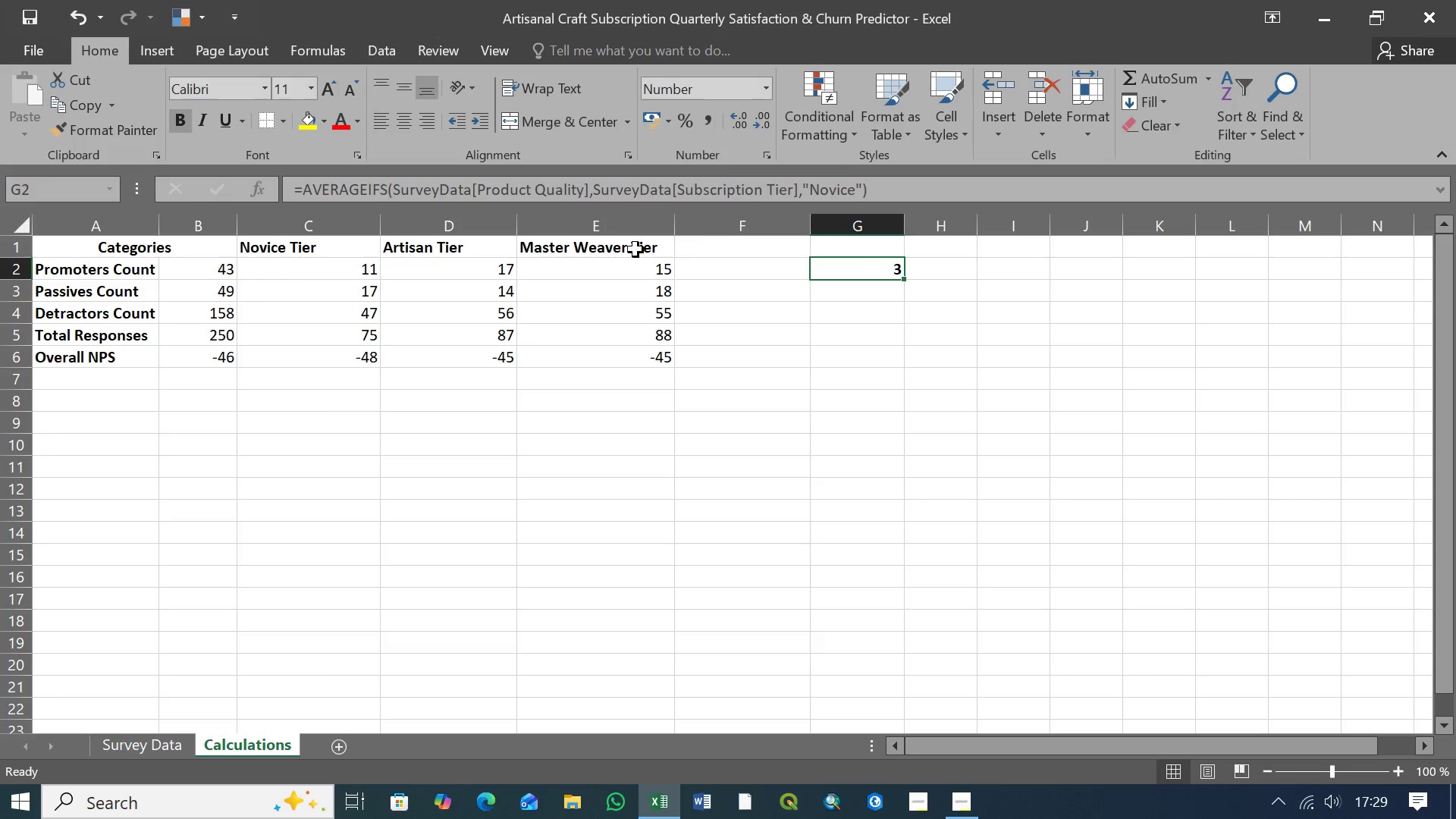 
left_click([638, 249])
 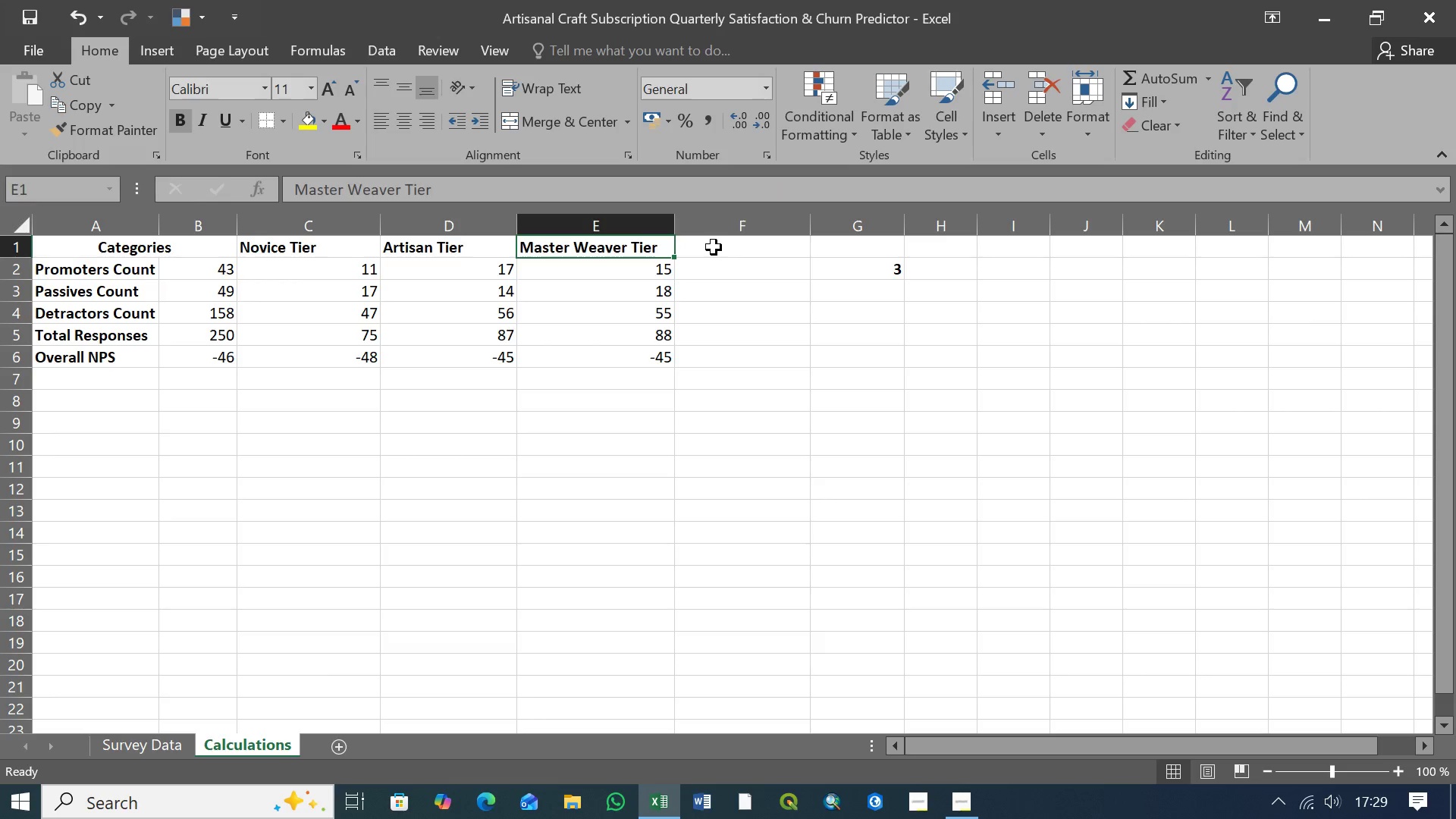 
left_click([891, 253])
 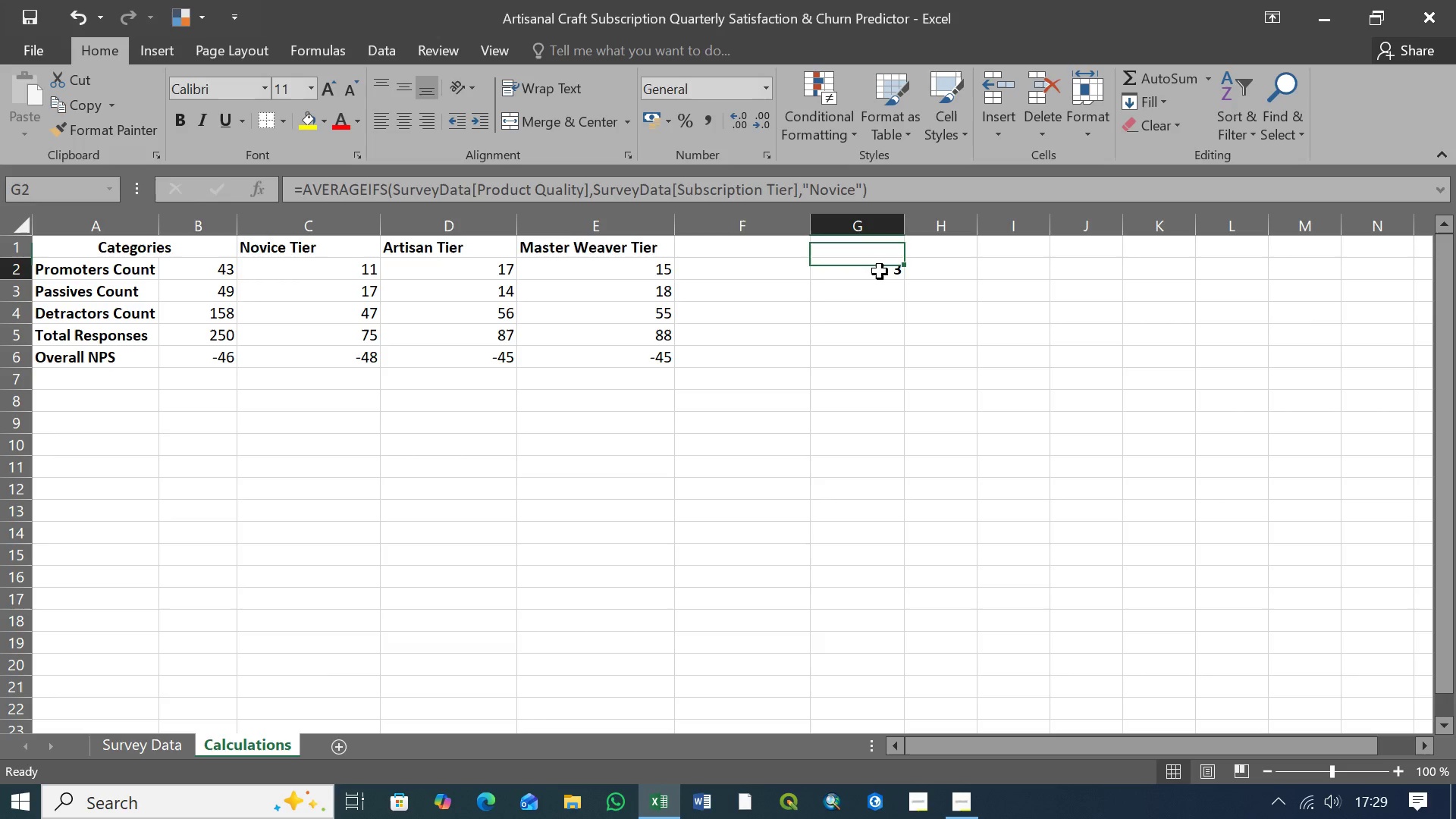 
left_click([880, 271])
 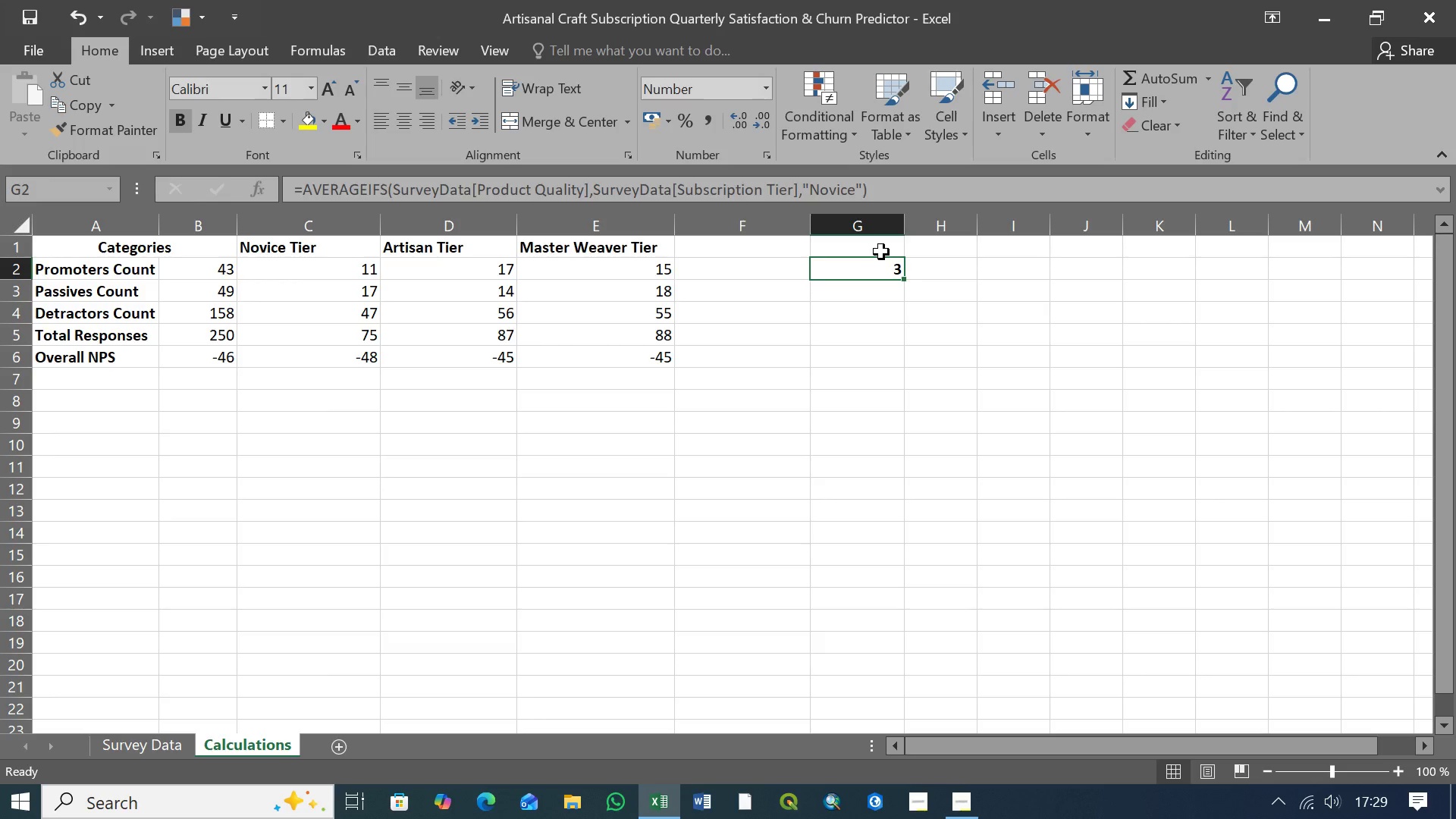 
left_click([881, 252])
 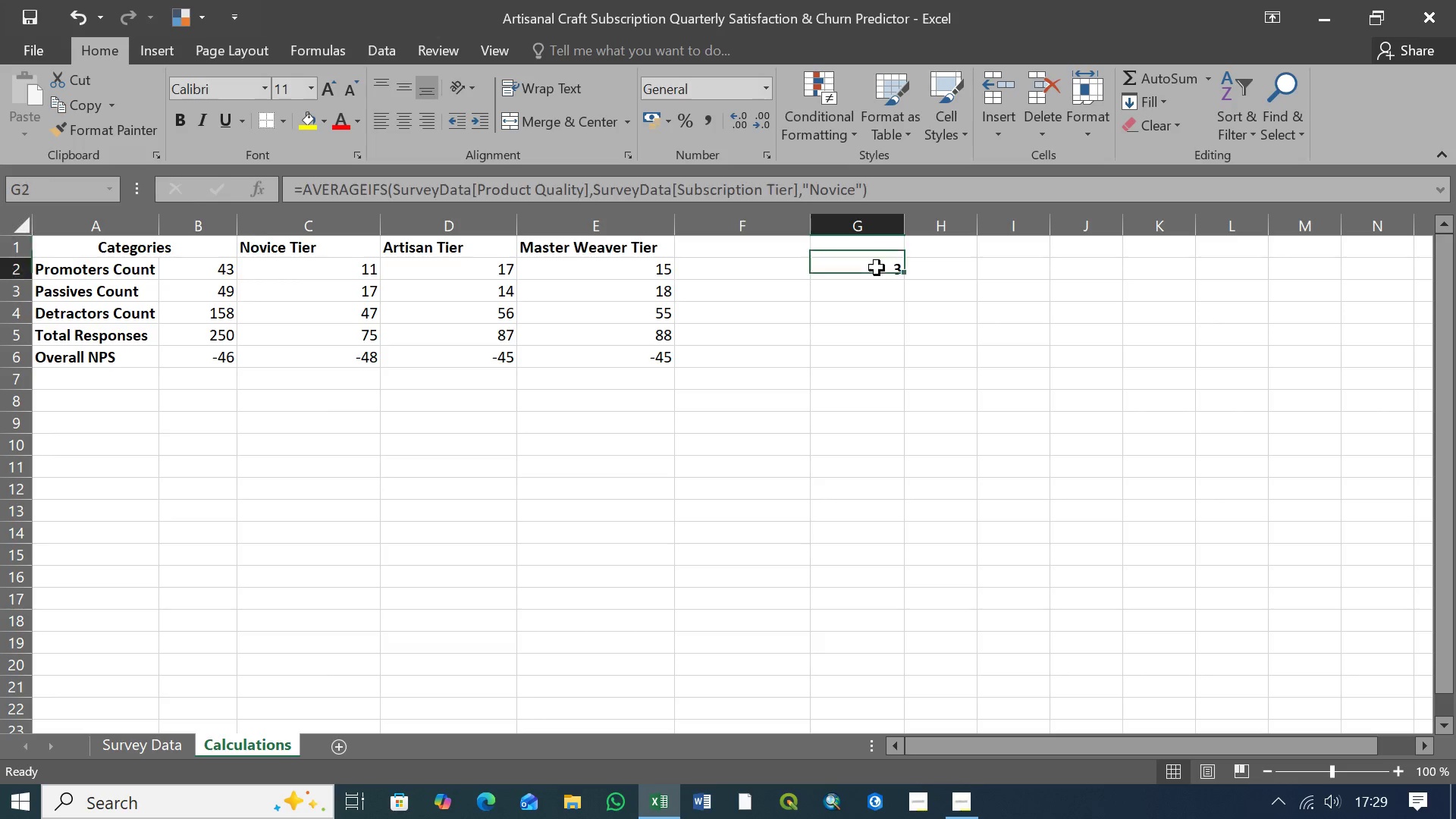 
left_click([877, 268])
 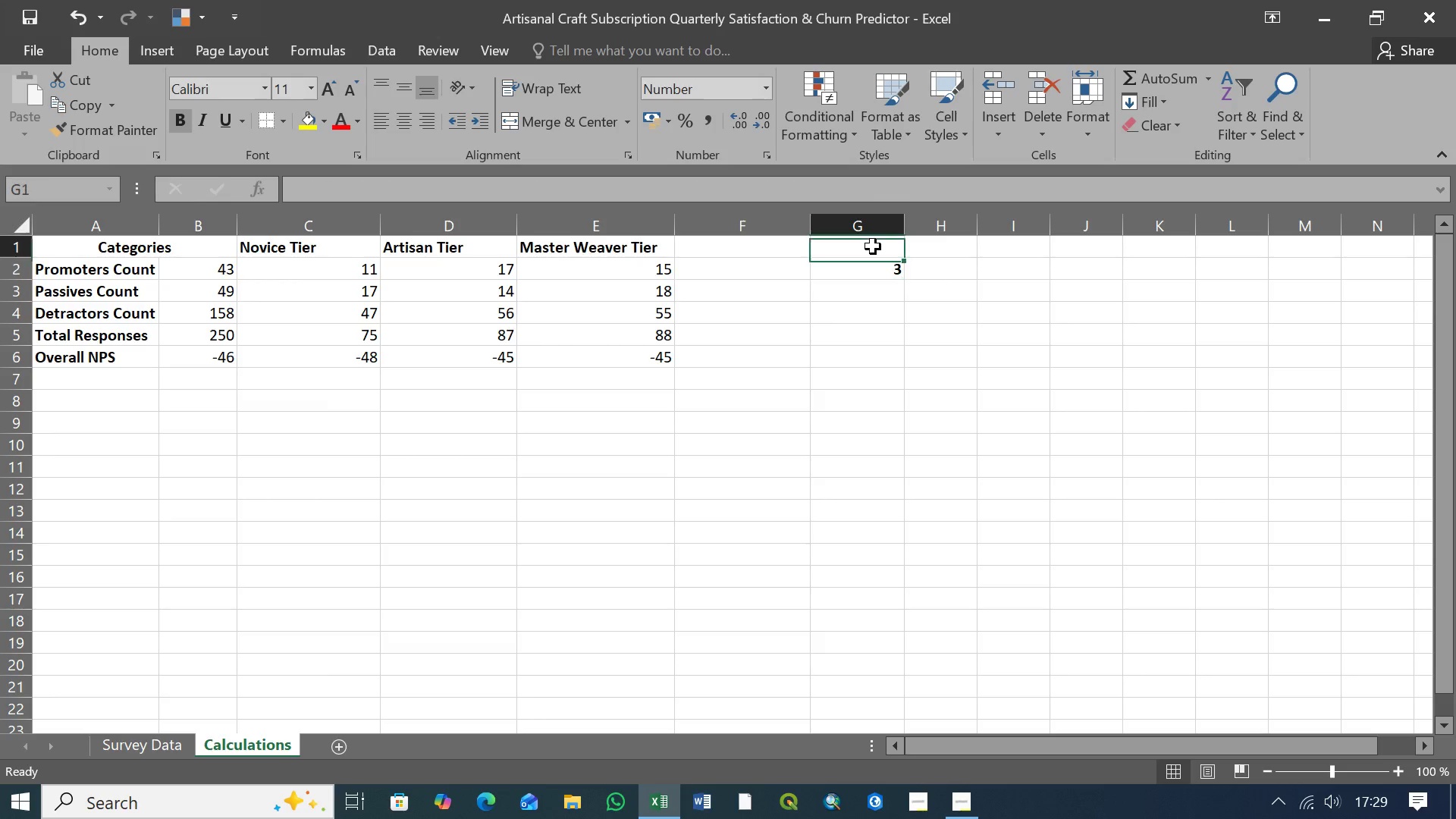 
left_click([873, 246])
 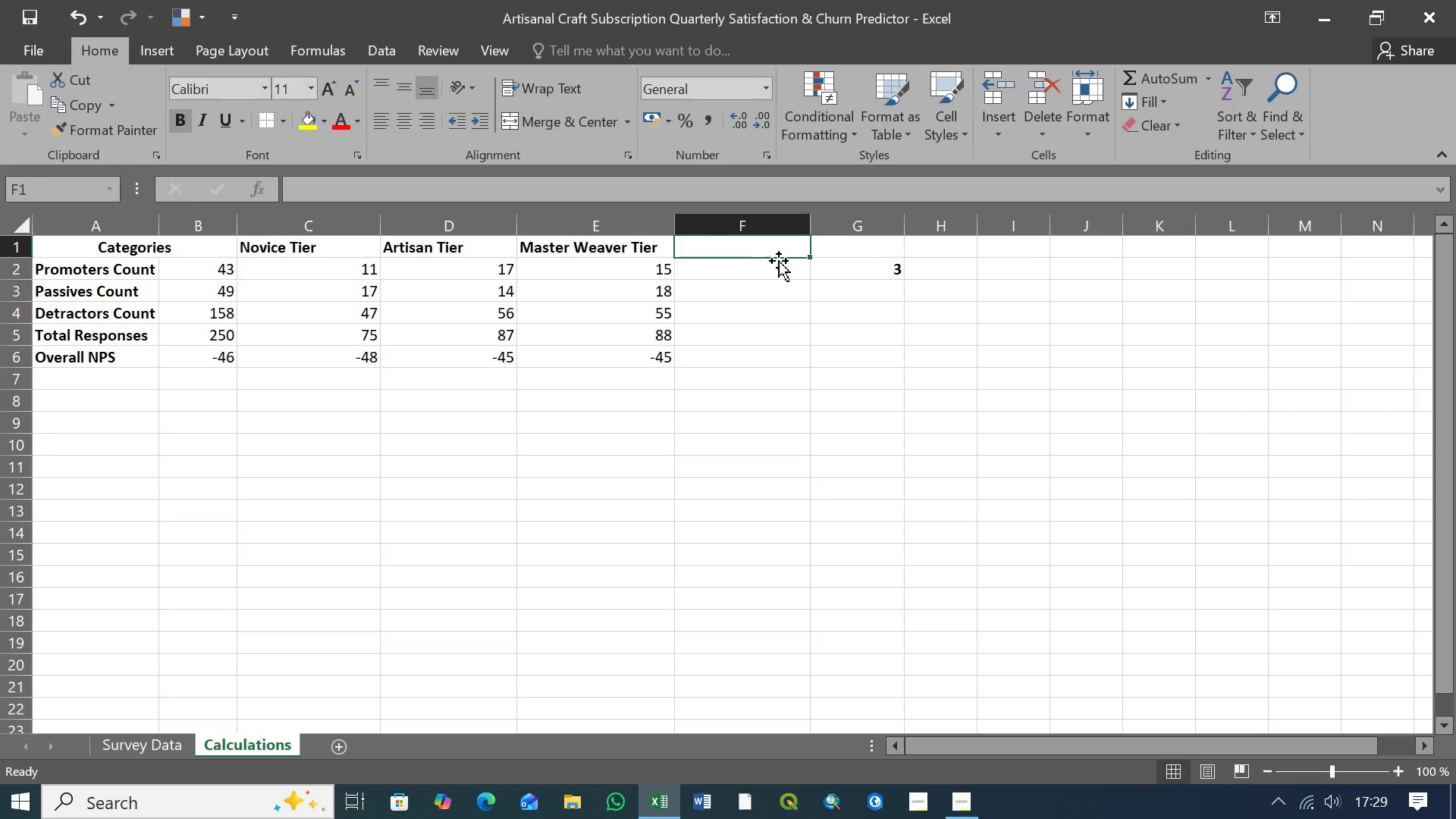 
double_click([783, 265])
 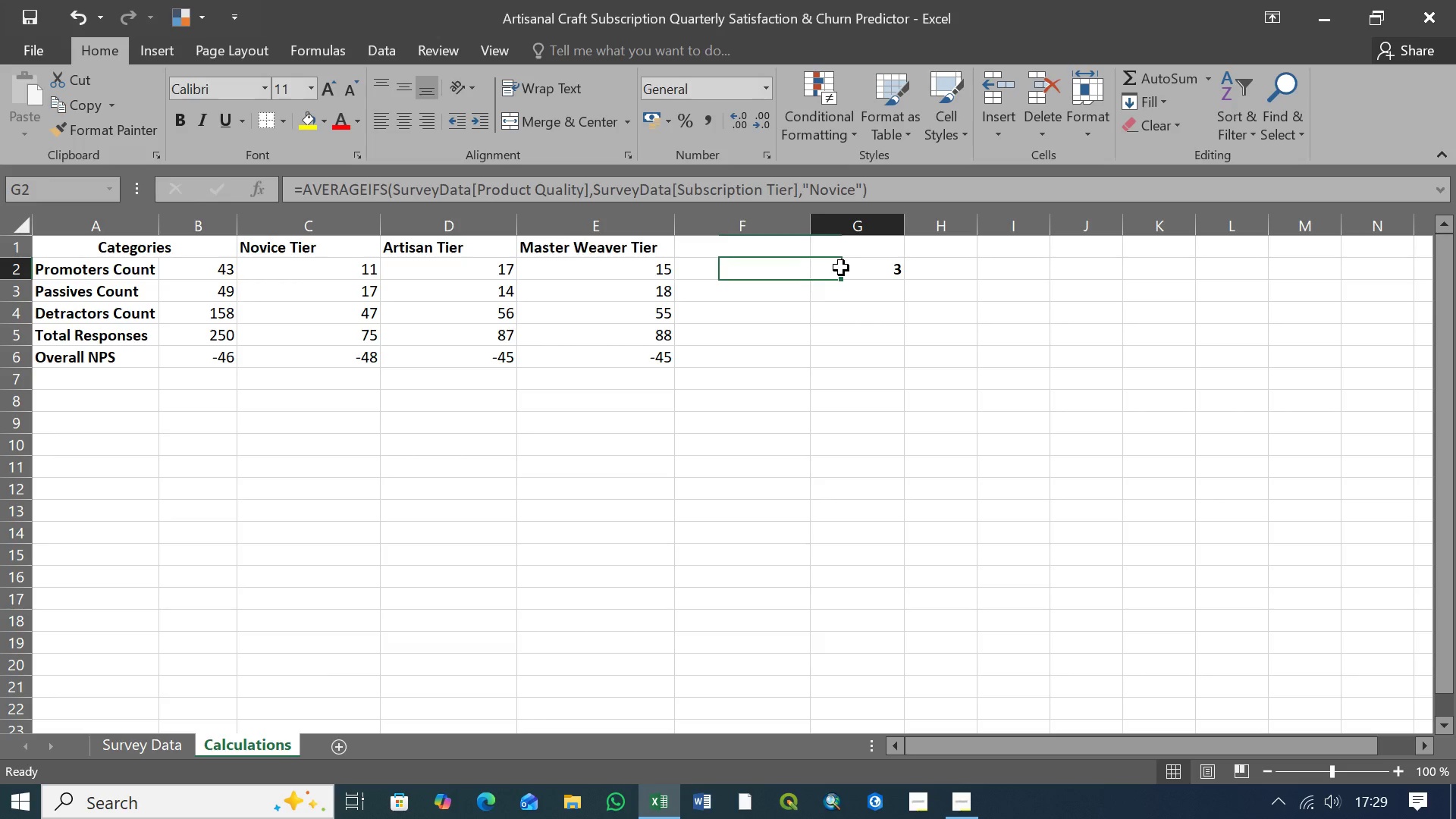 
left_click([841, 268])
 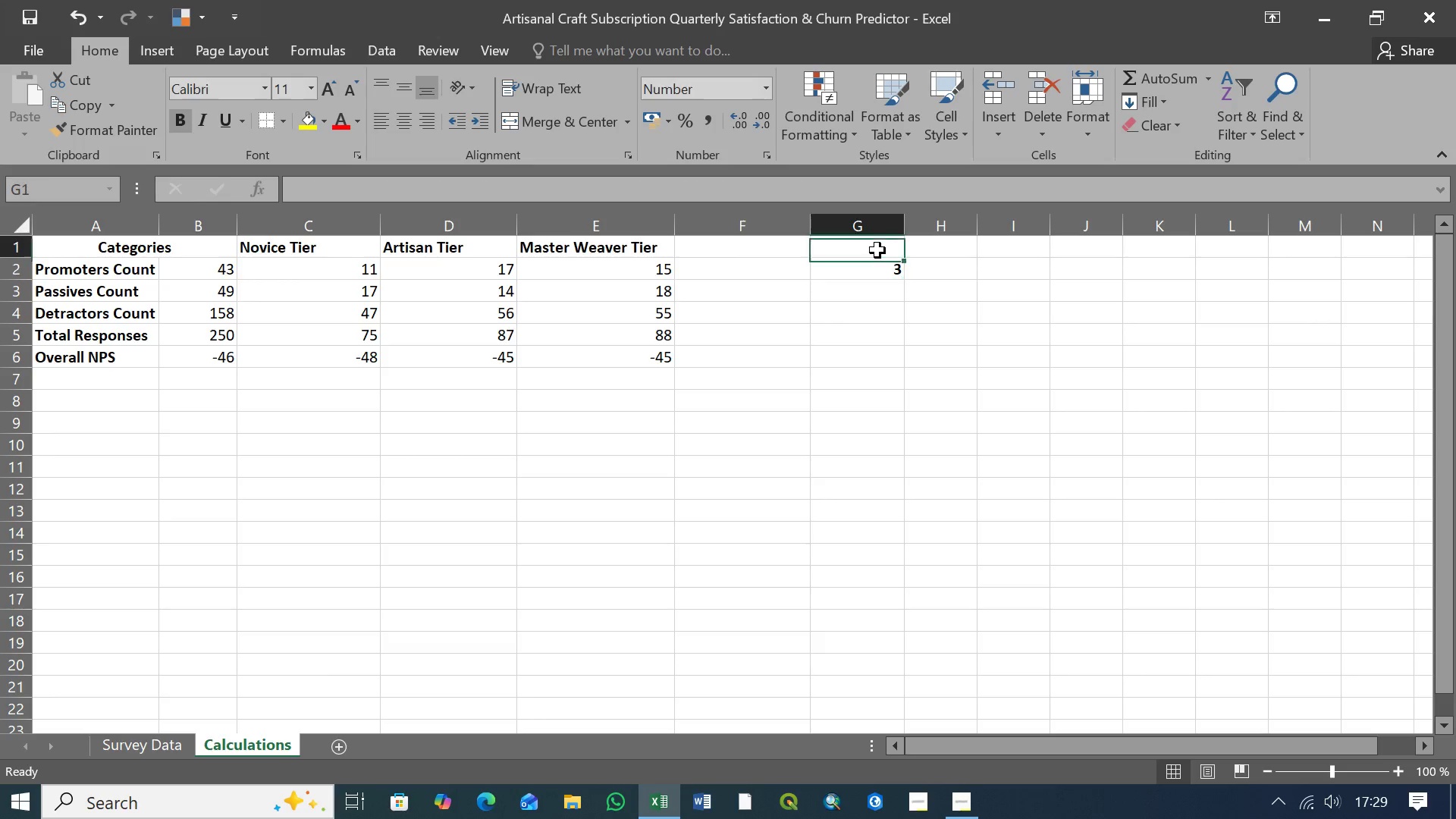 
left_click([877, 250])
 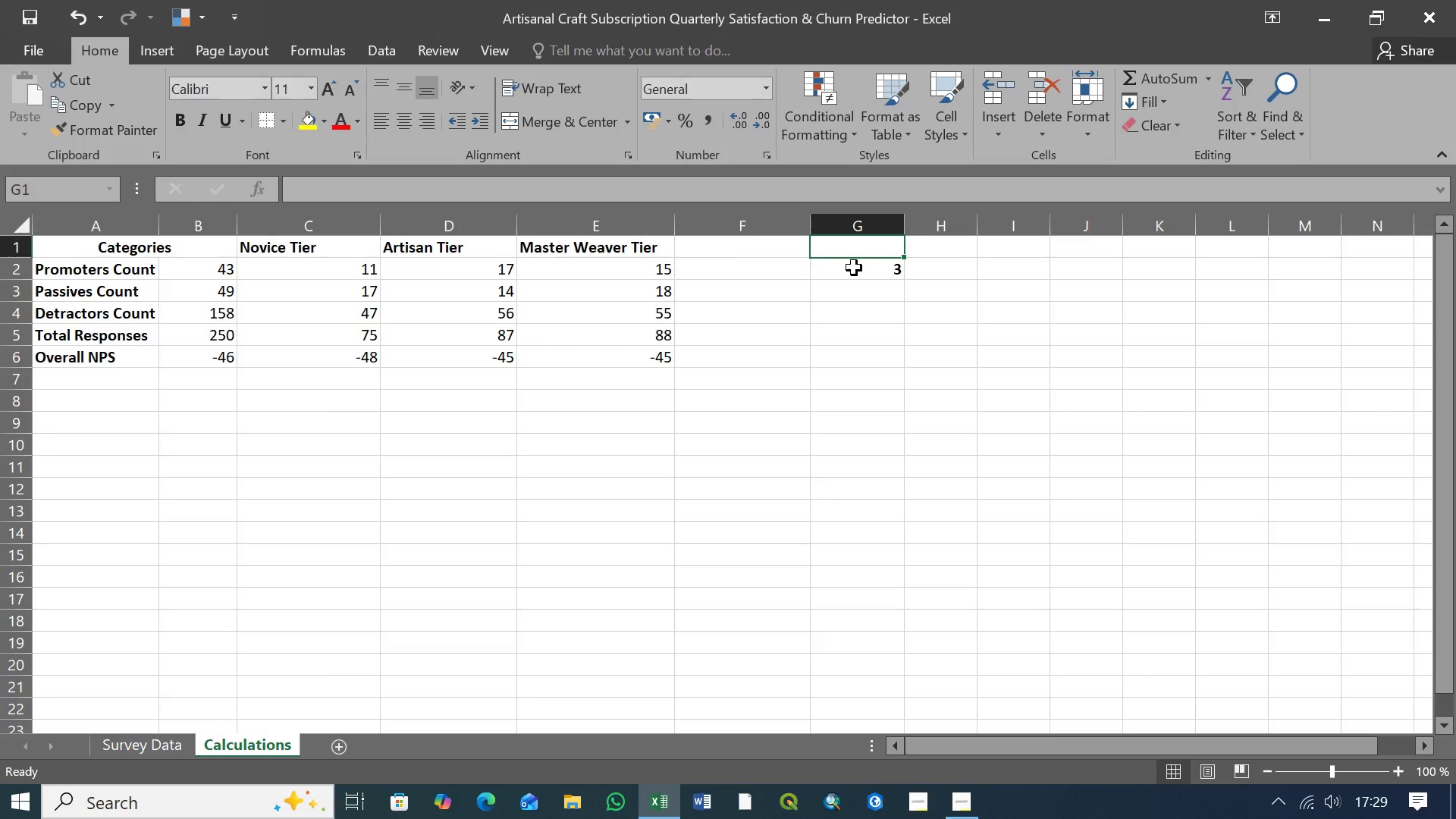 
left_click([856, 268])
 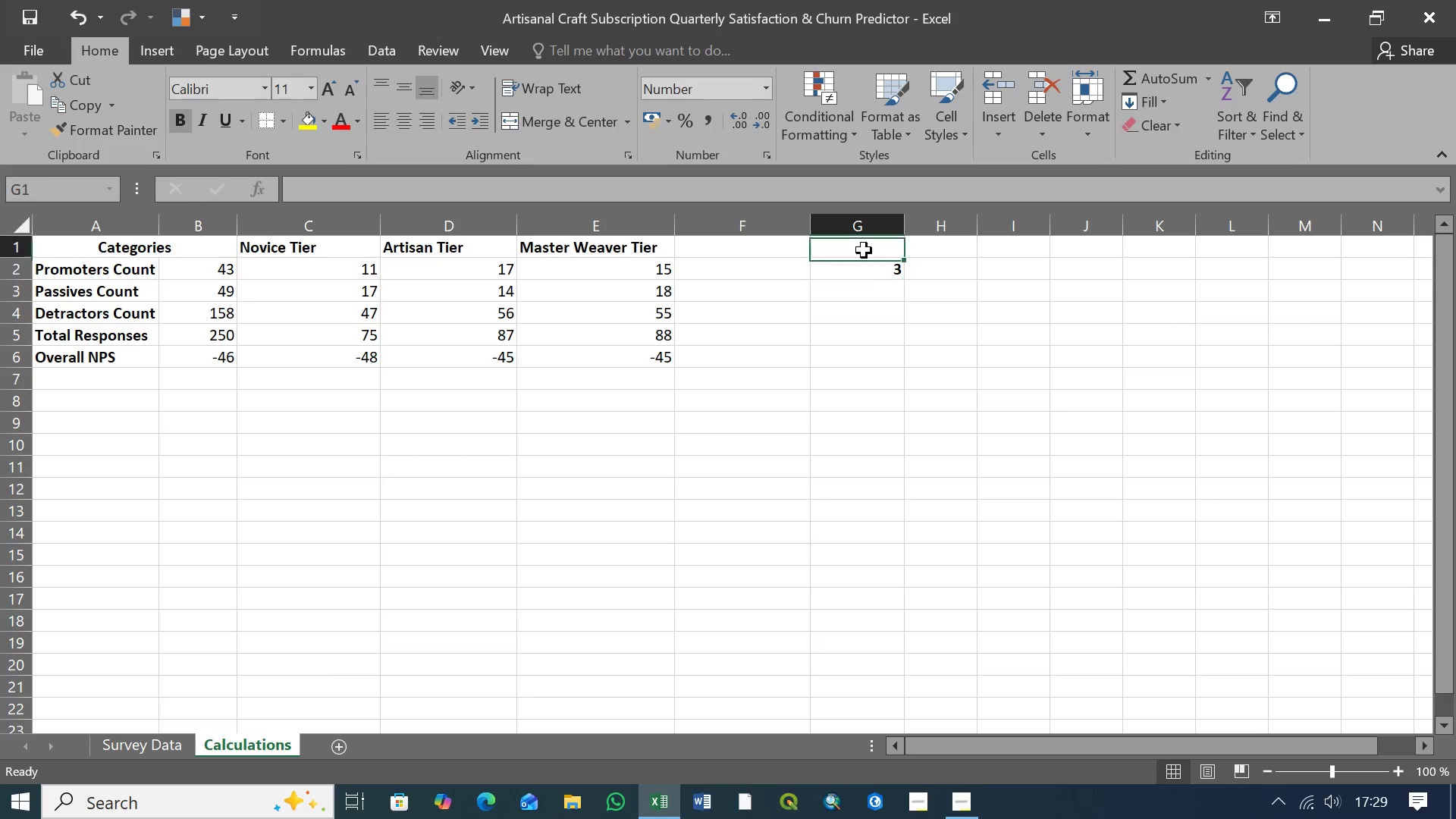 
left_click([864, 250])
 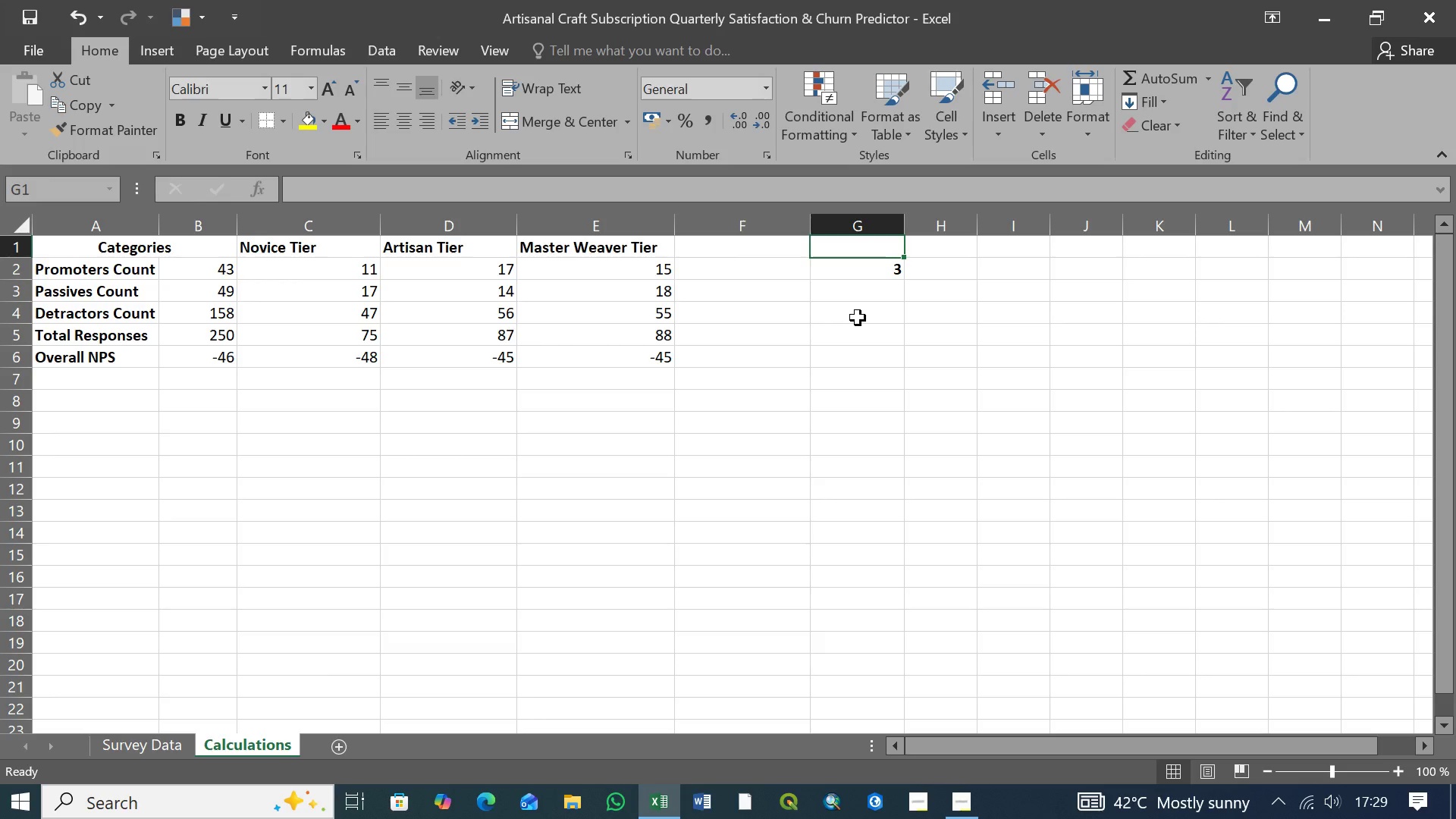 
wait(6.42)
 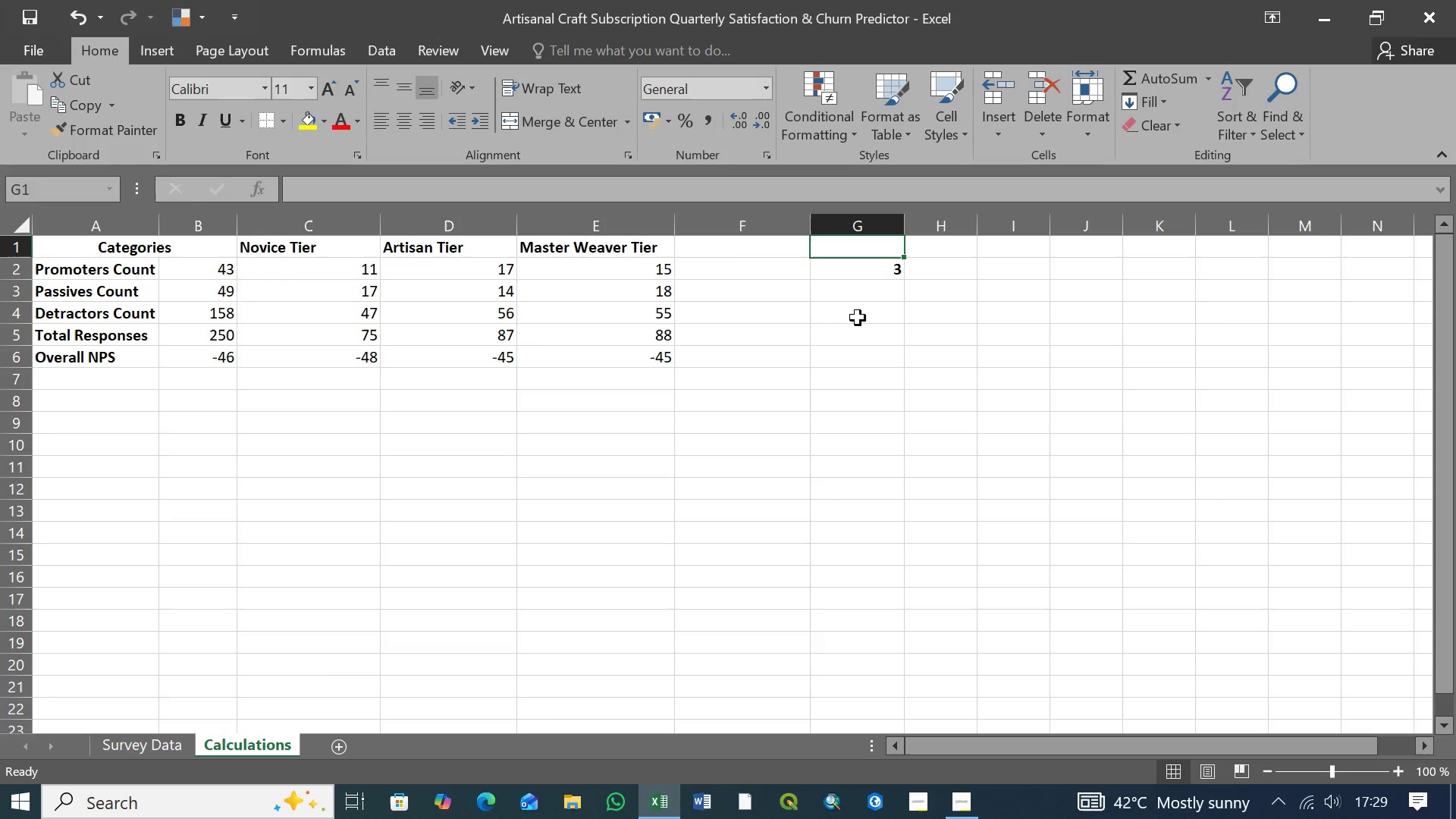 
left_click([888, 267])
 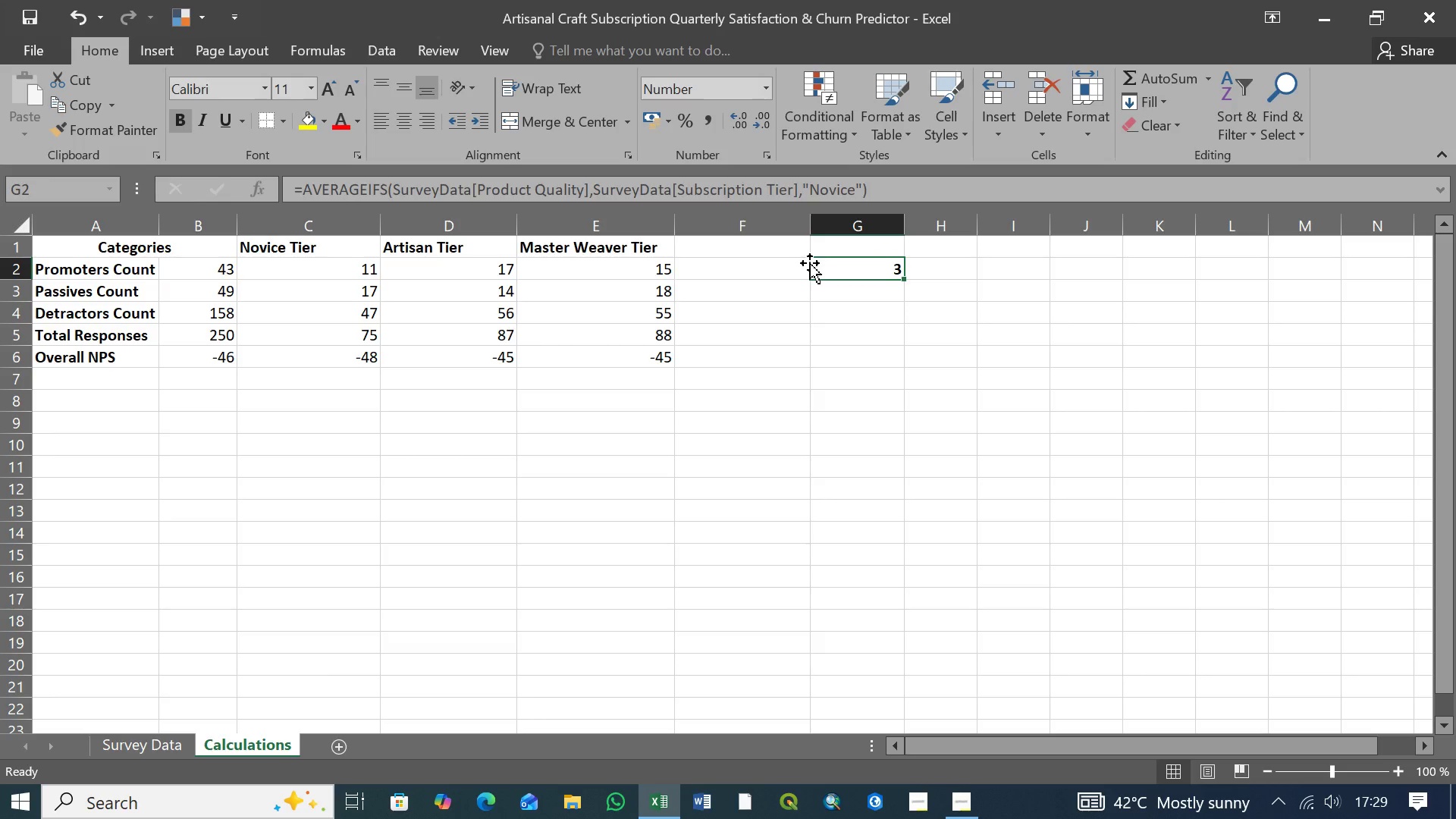 
wait(10.47)
 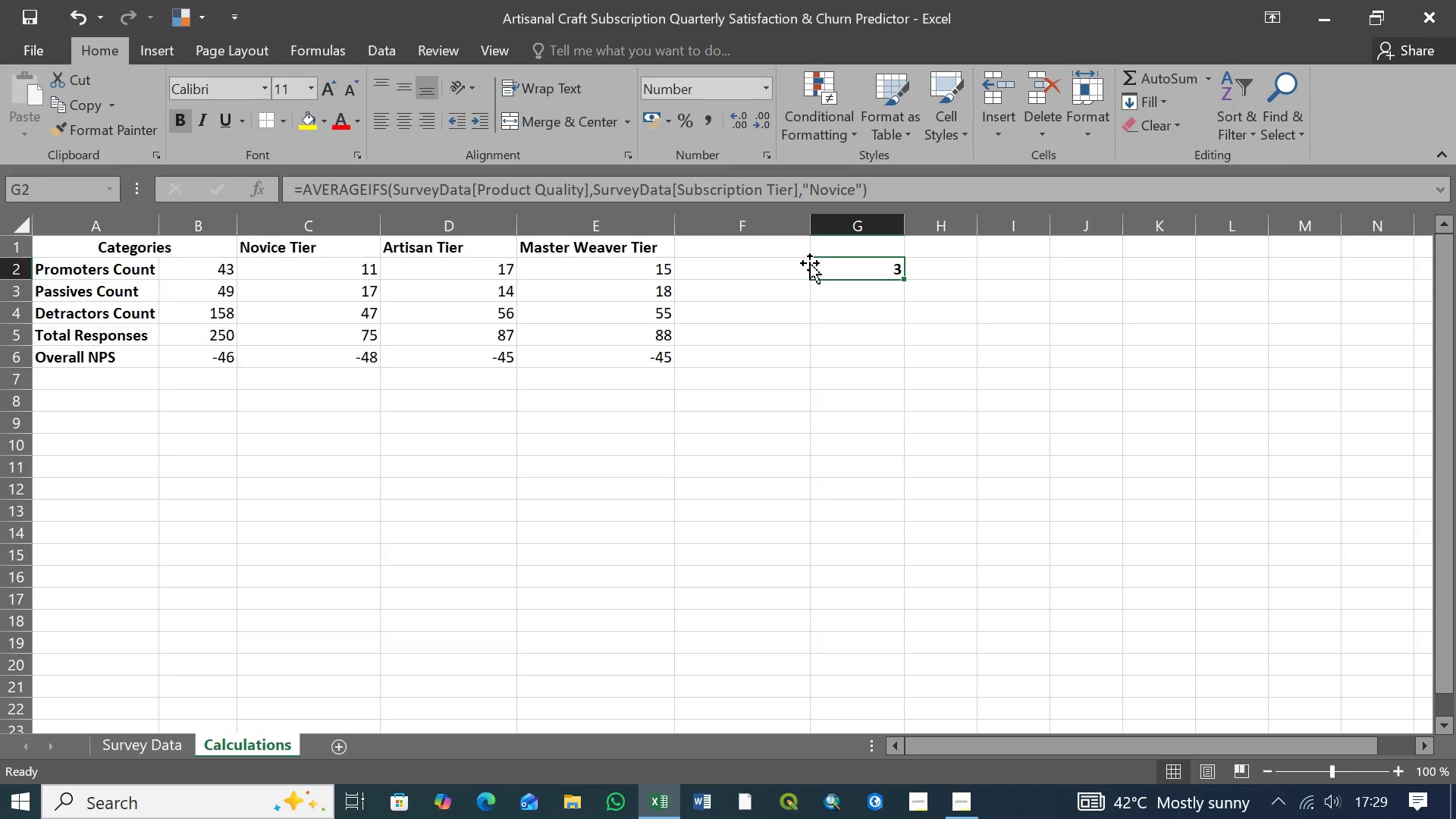 
left_click([786, 263])
 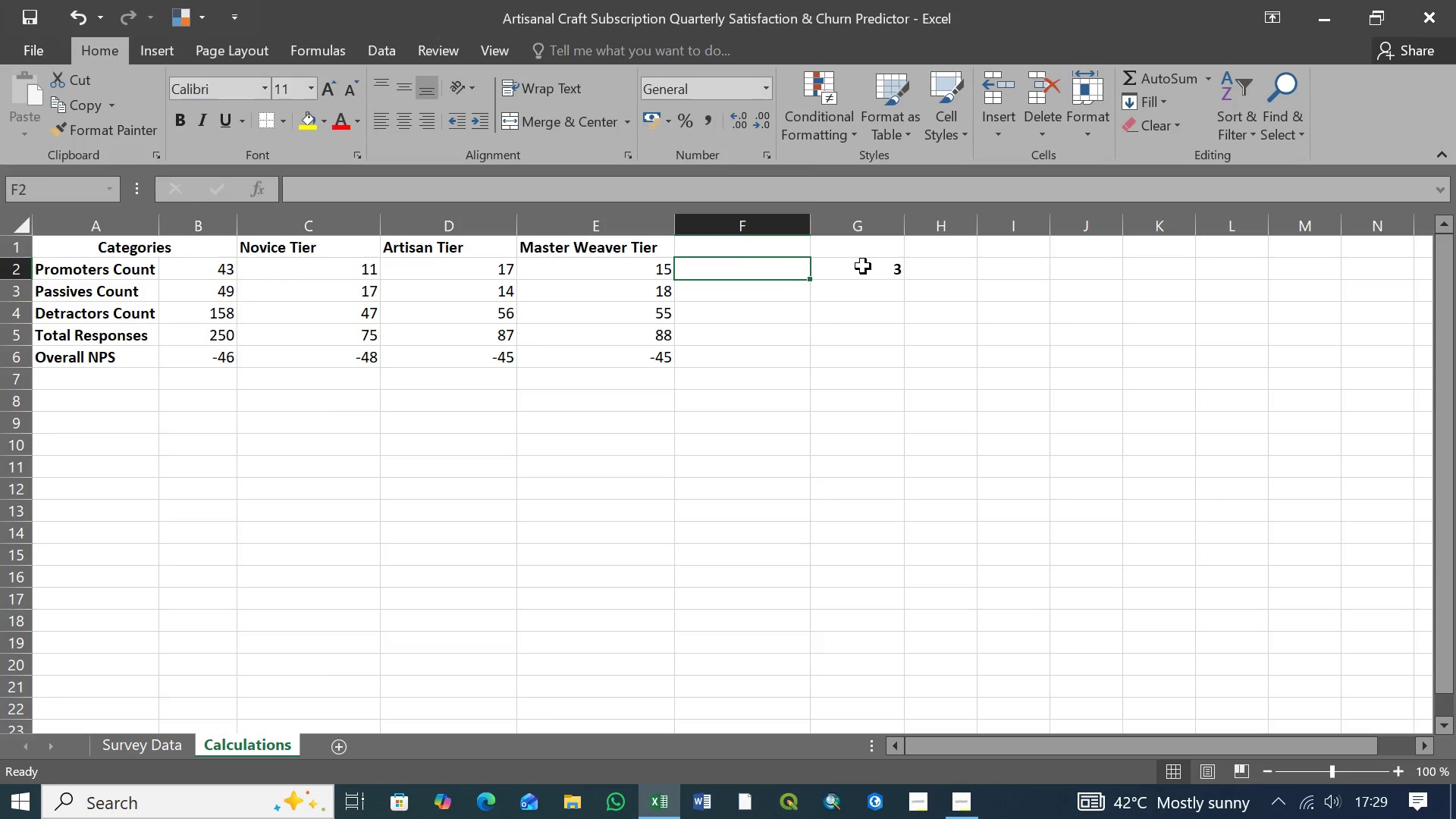 
left_click([865, 267])
 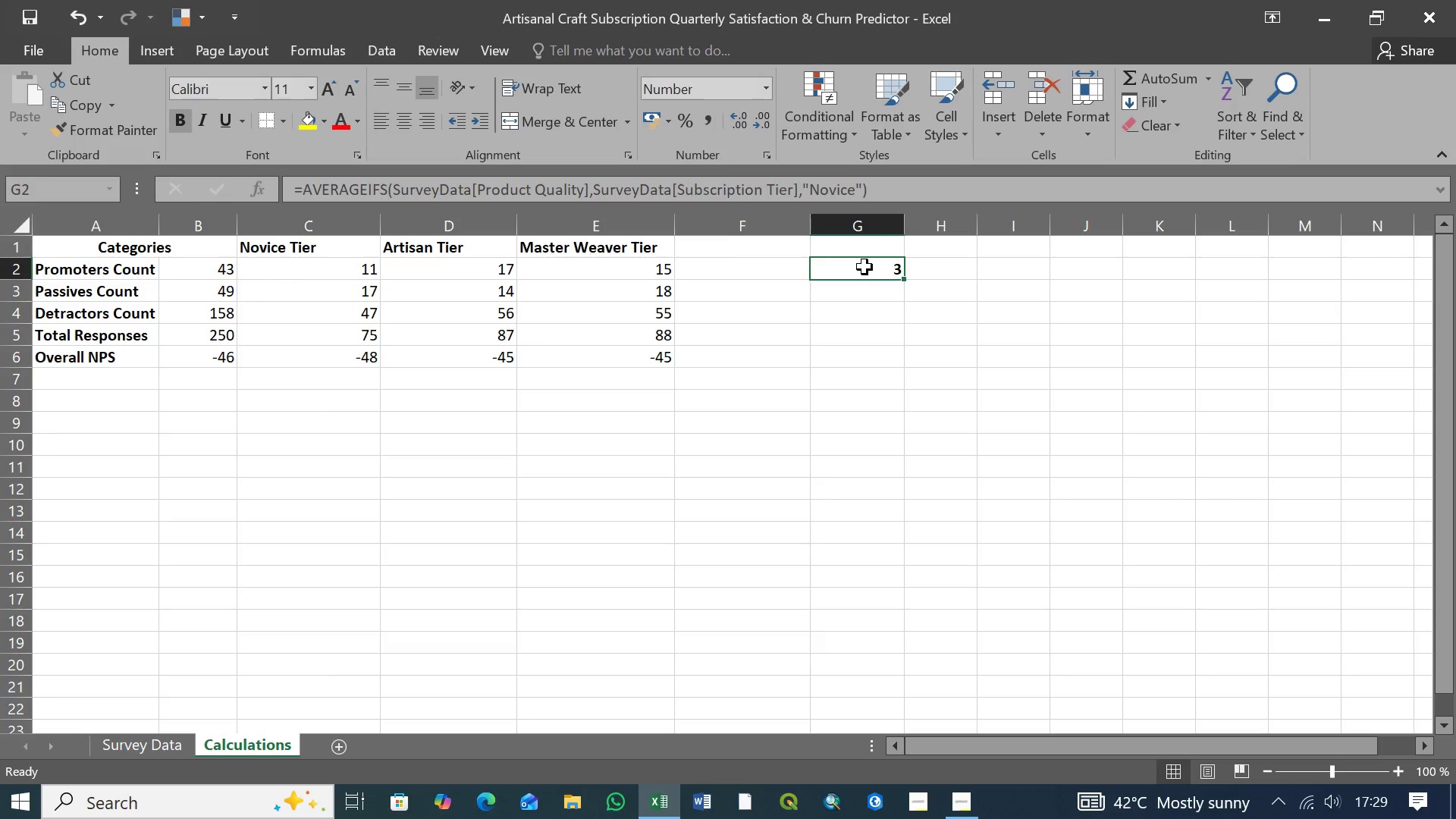 
left_click([780, 268])
 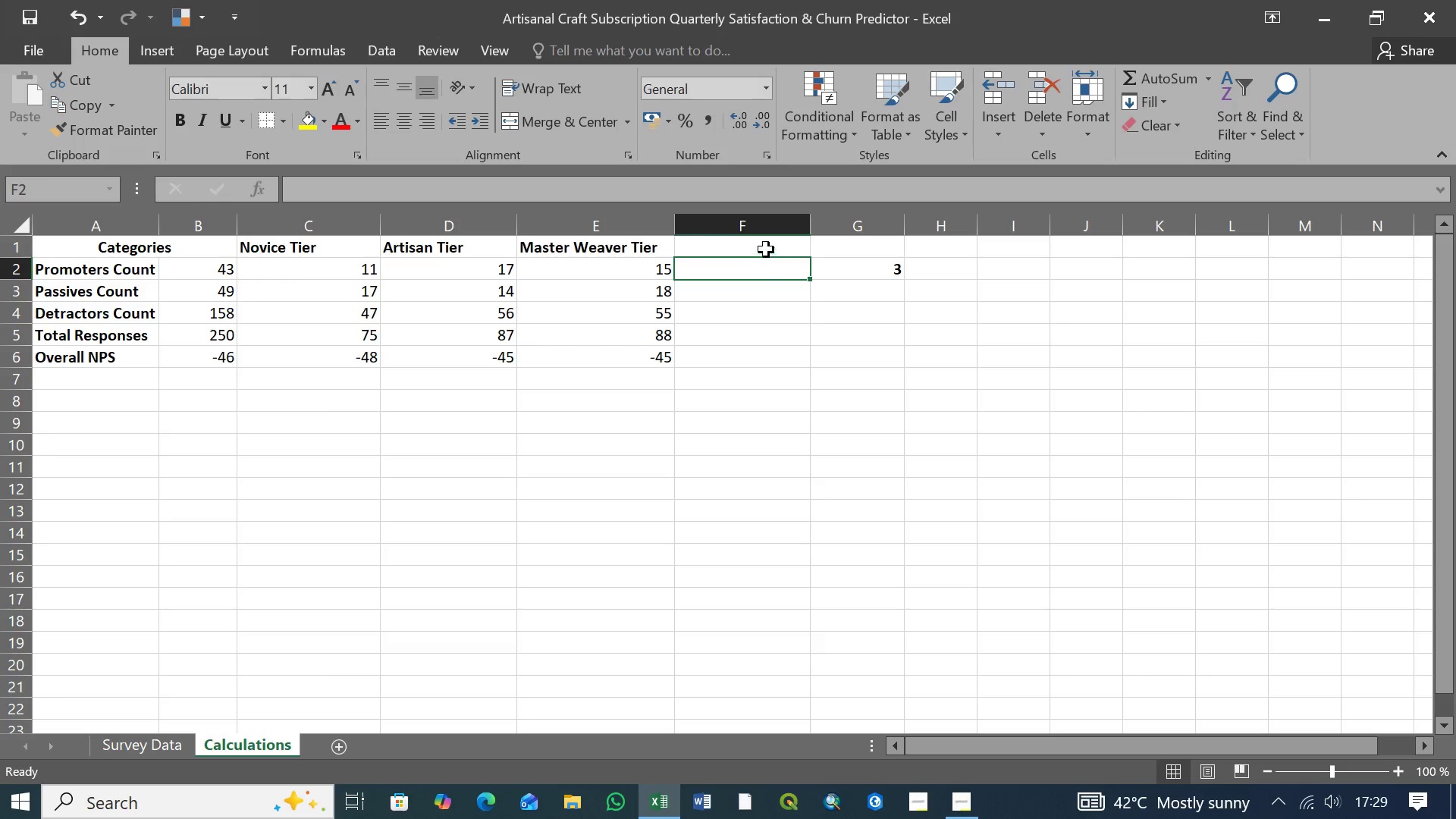 
left_click([766, 245])
 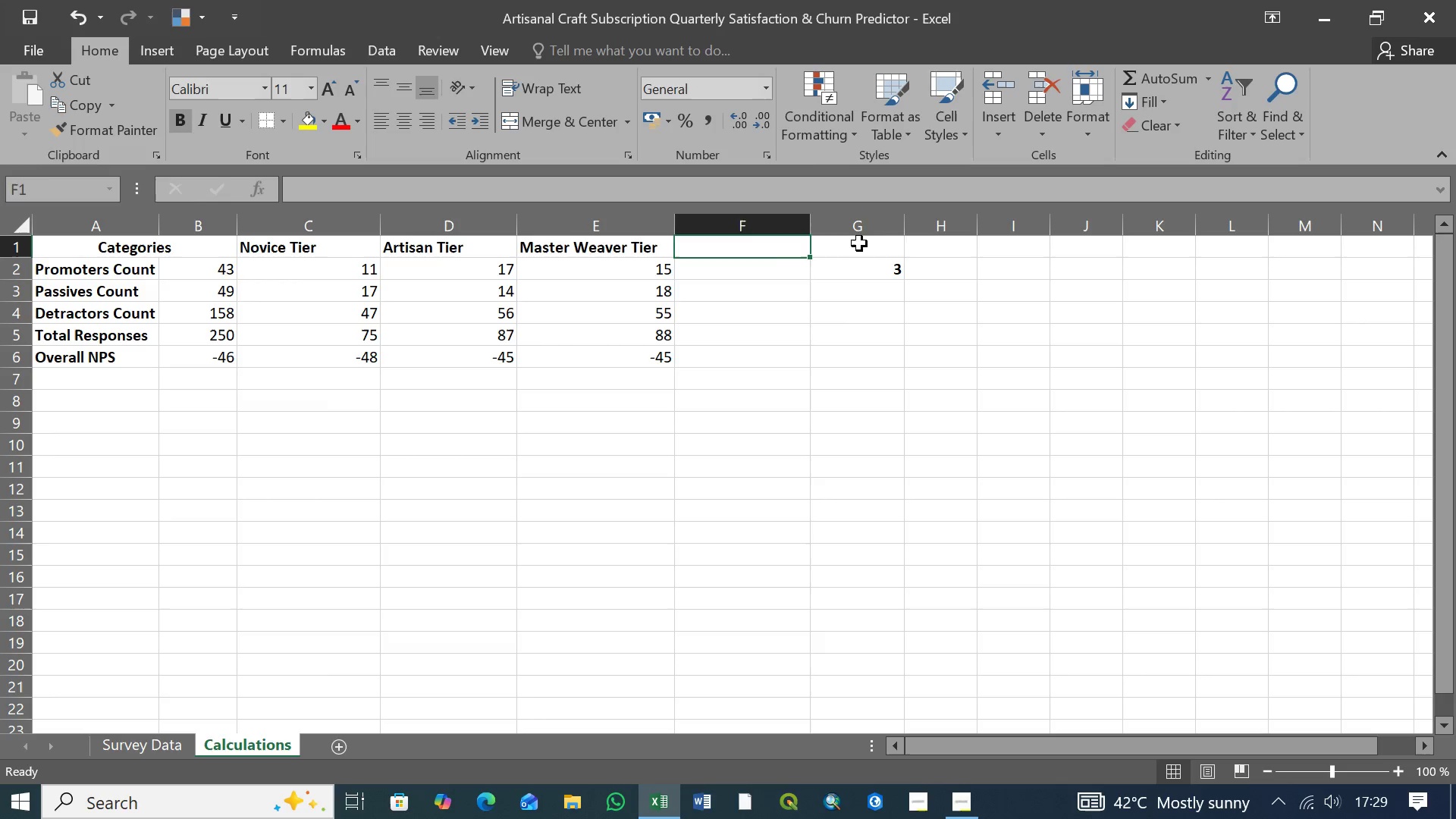 
left_click([859, 243])
 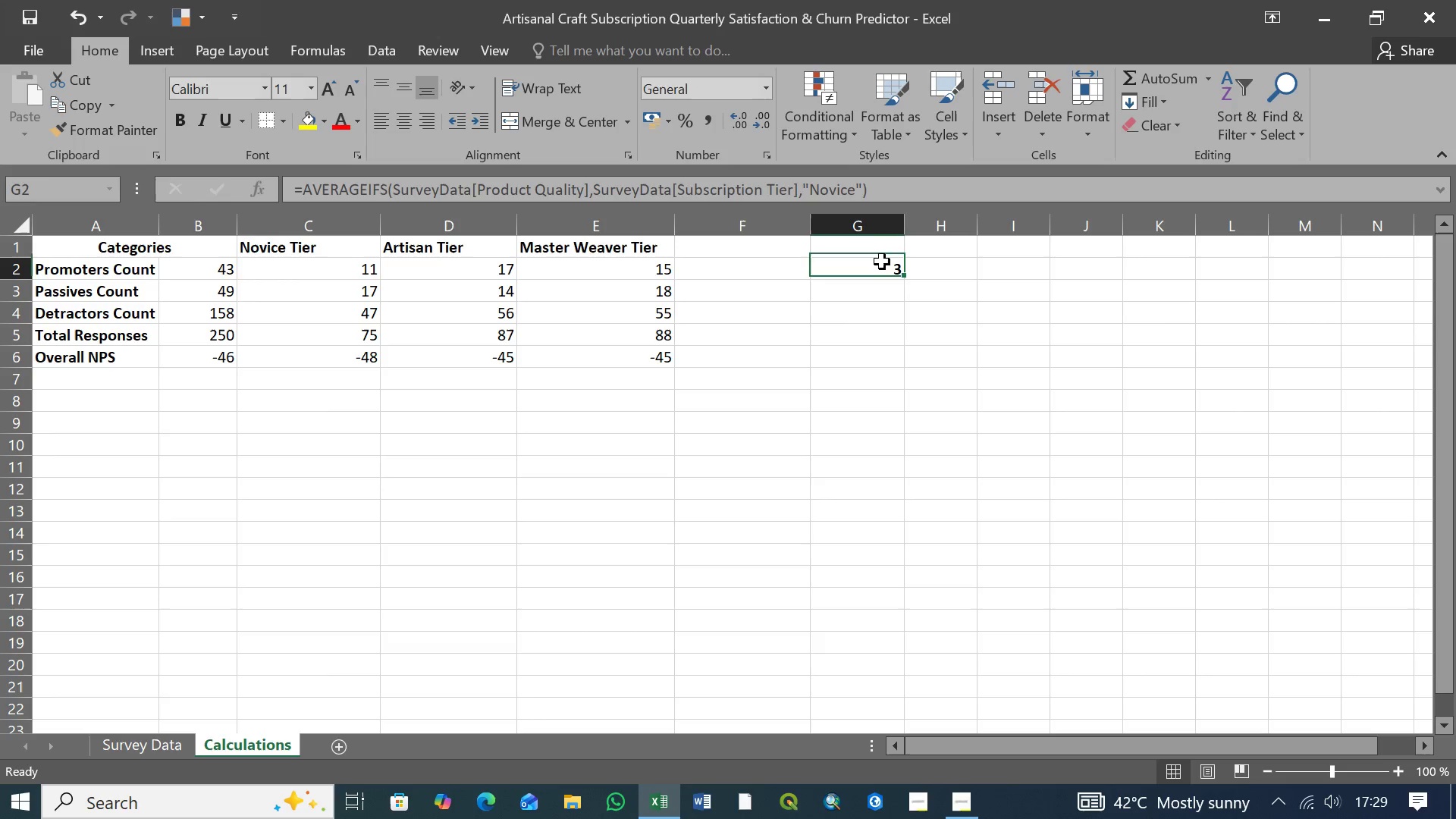 
double_click([882, 262])
 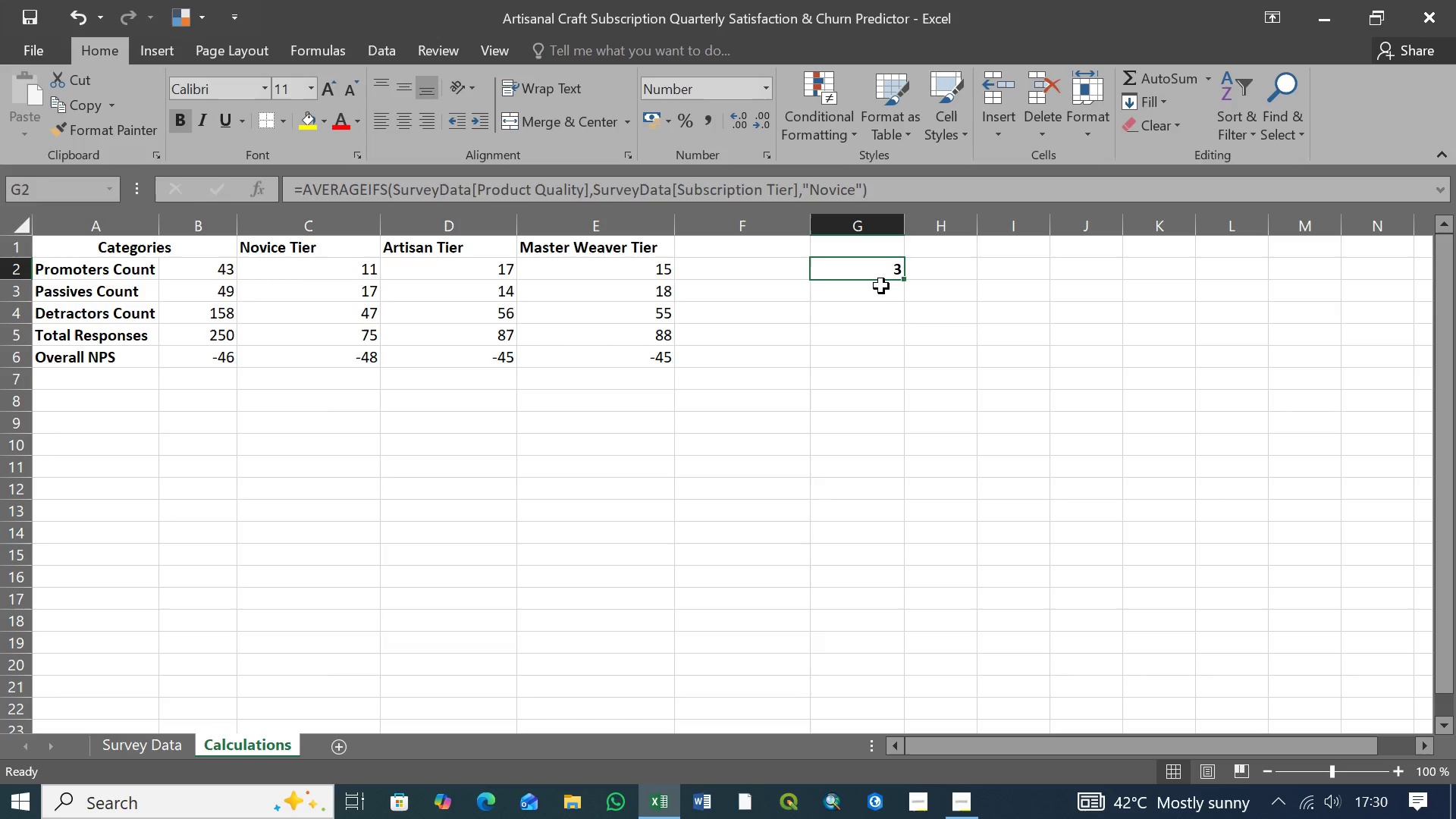 
wait(11.08)
 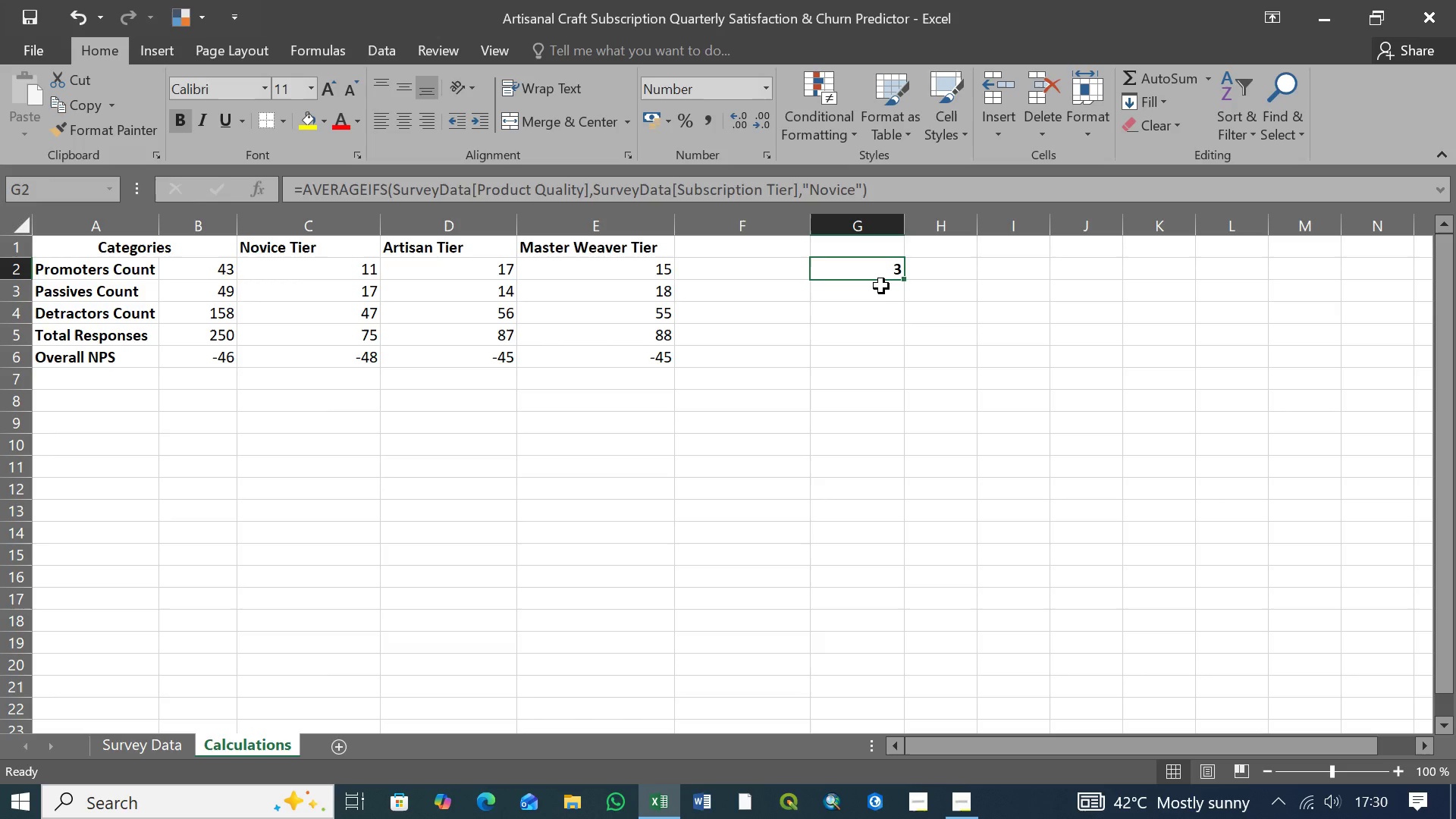 
left_click([667, 274])
 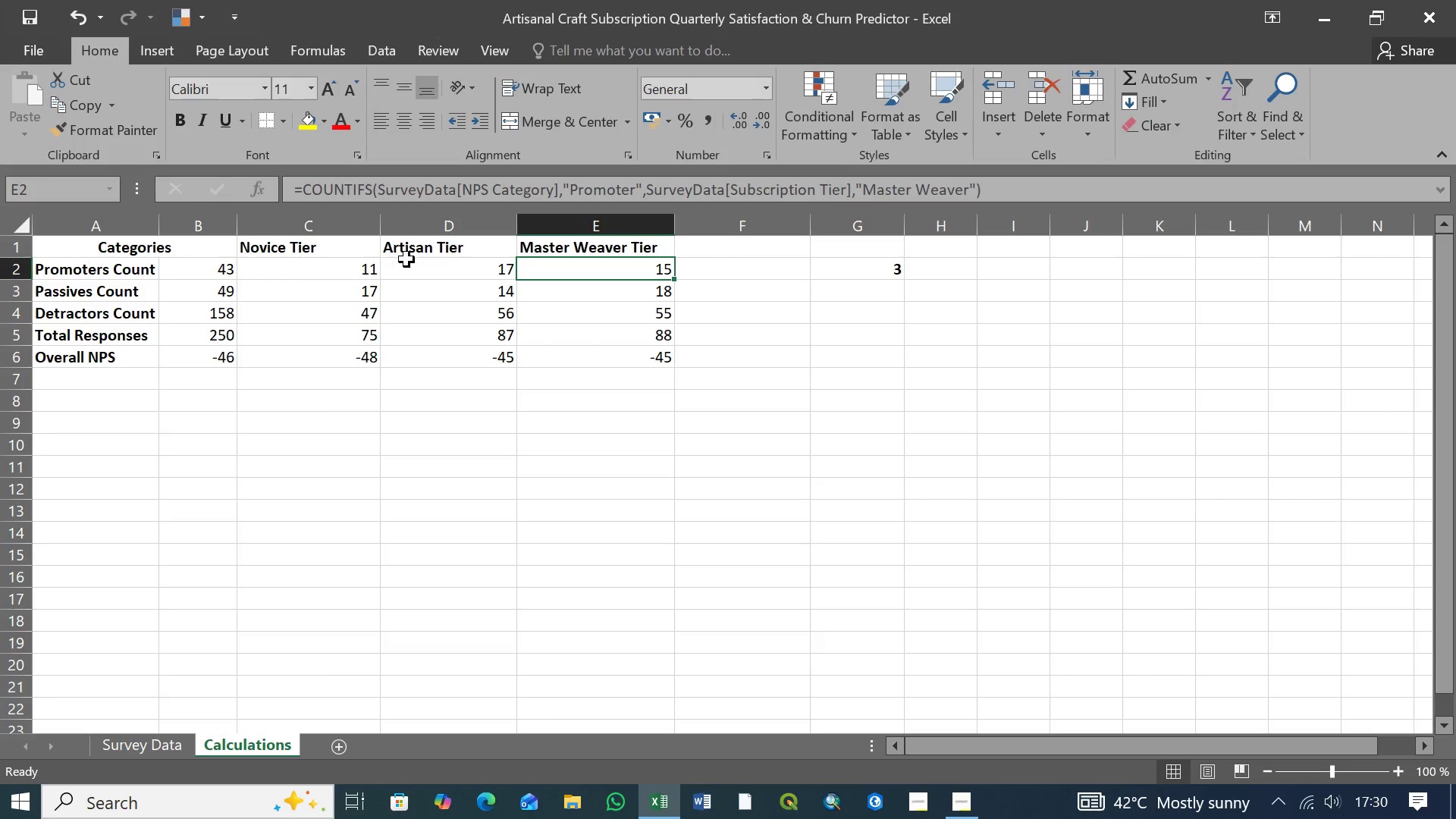 
left_click([469, 261])
 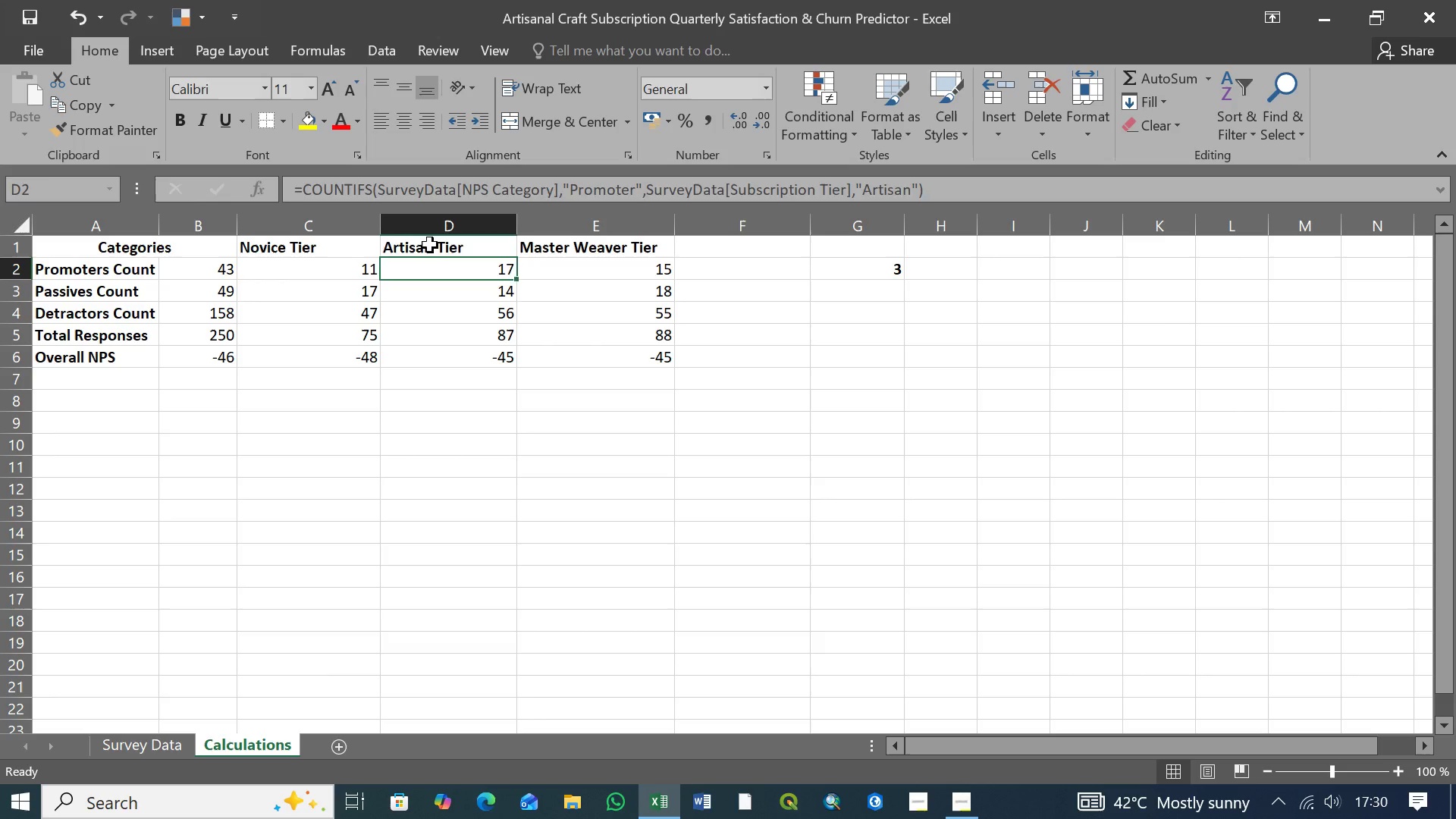 
left_click([430, 245])
 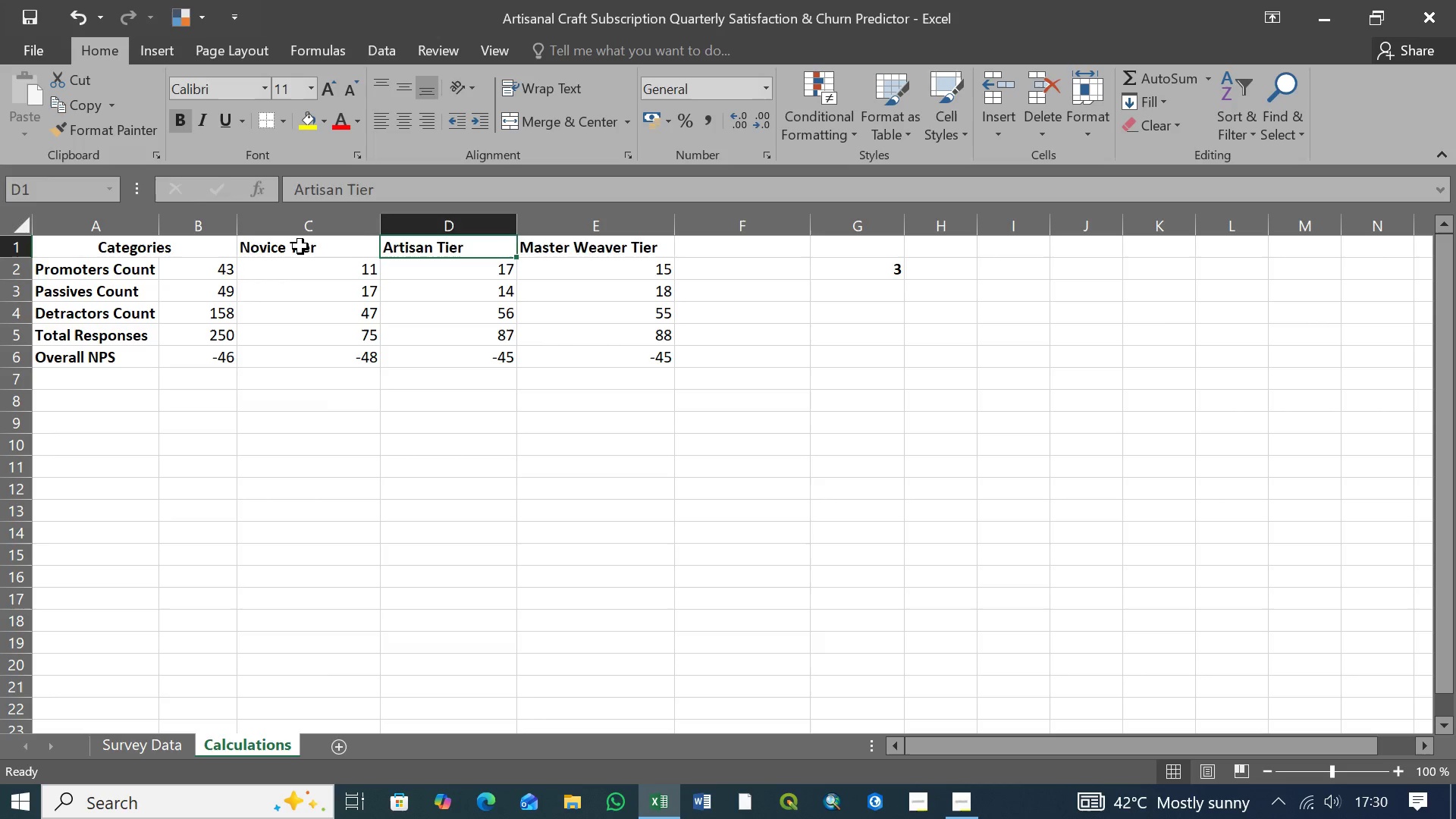 
left_click([300, 246])
 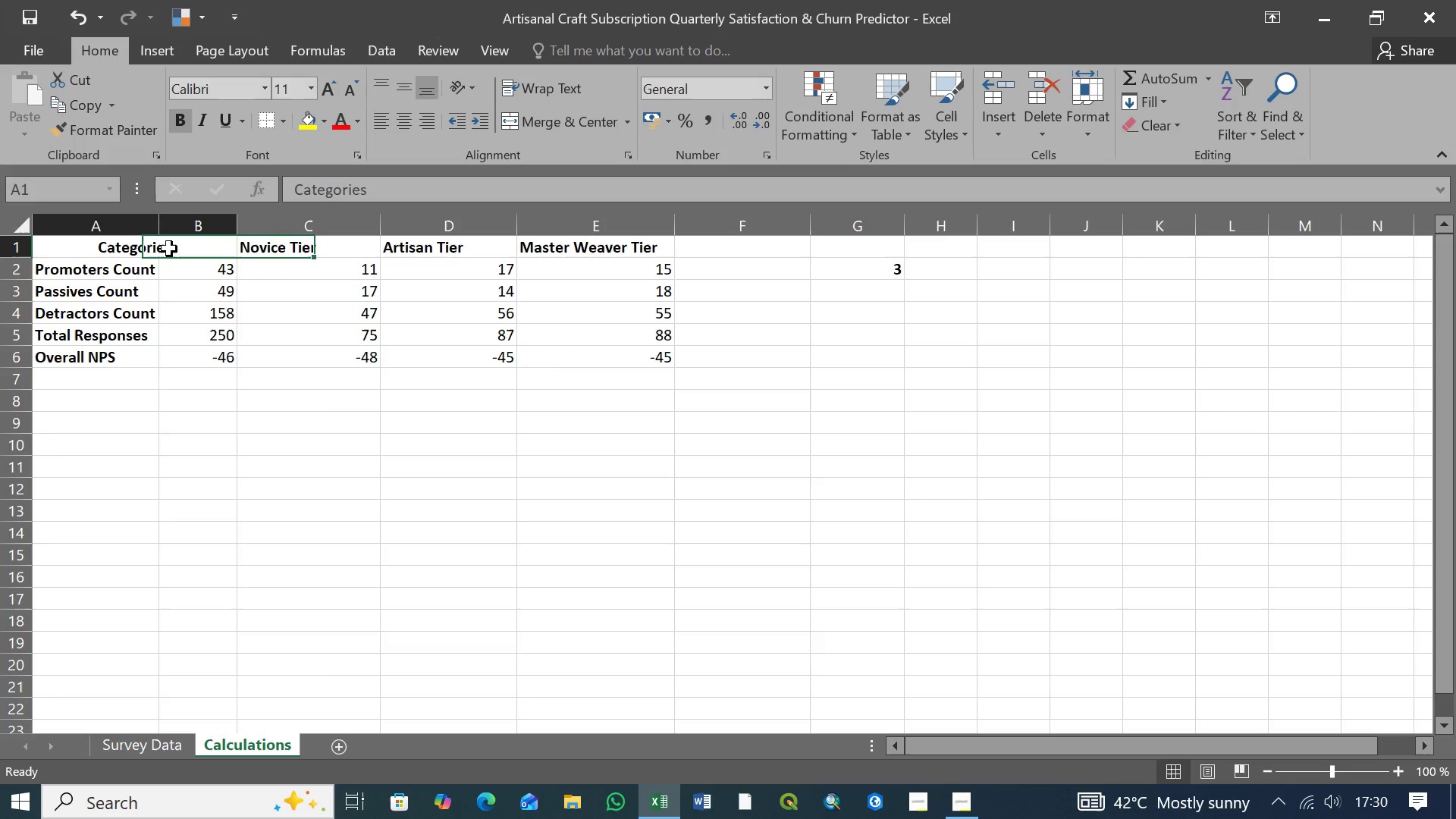 
left_click([169, 249])
 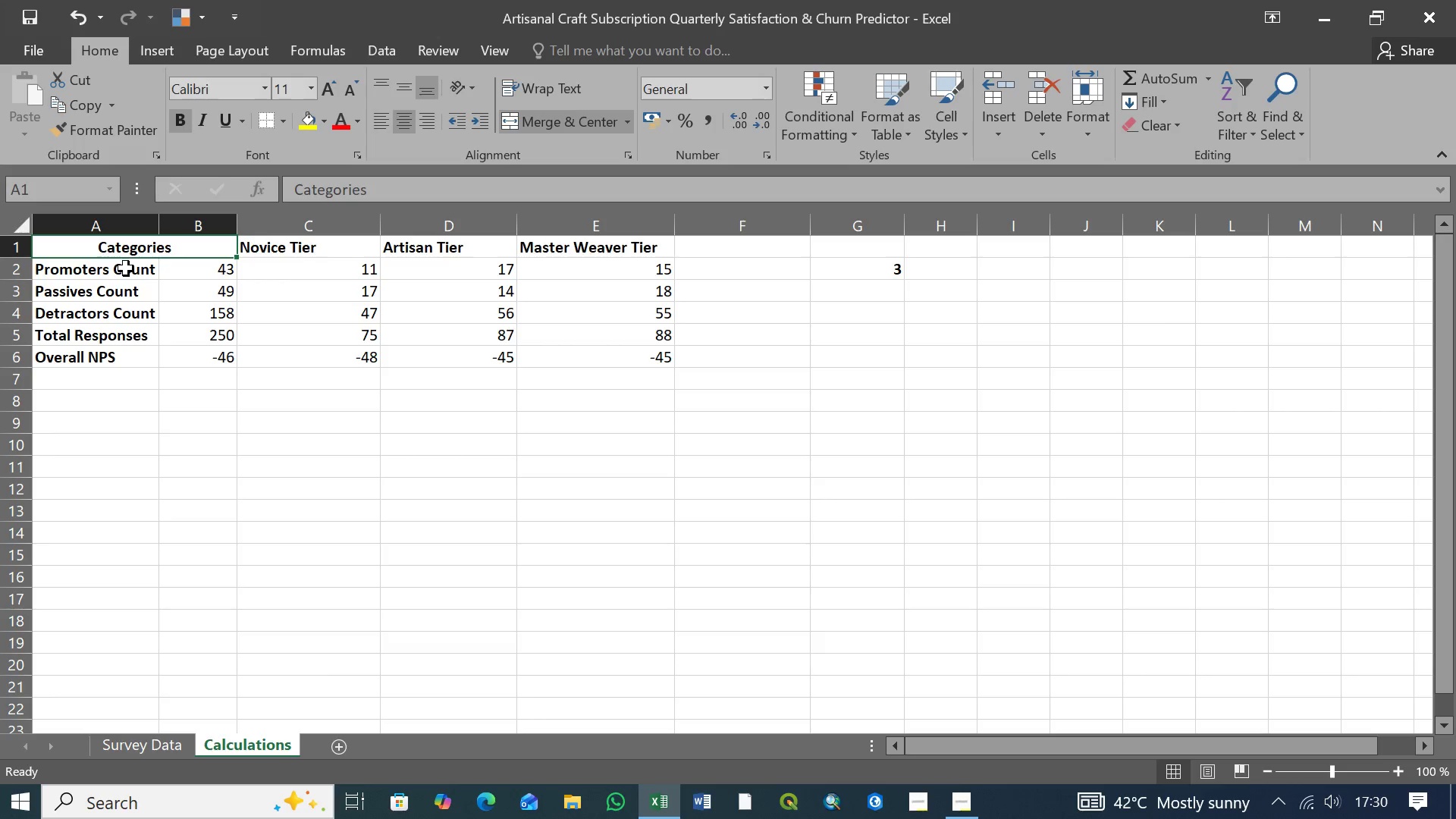 
left_click([126, 269])
 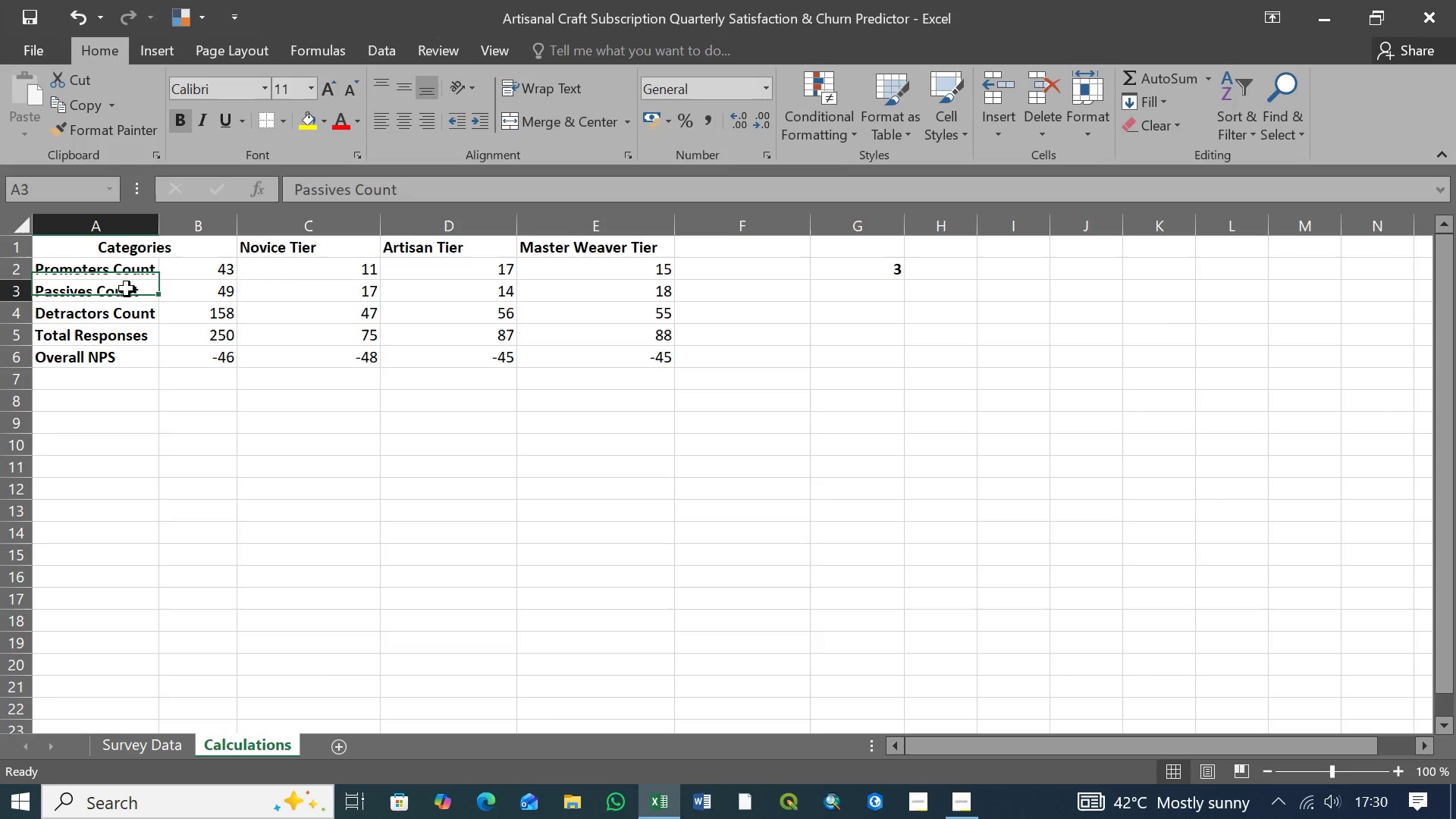 
left_click([127, 289])
 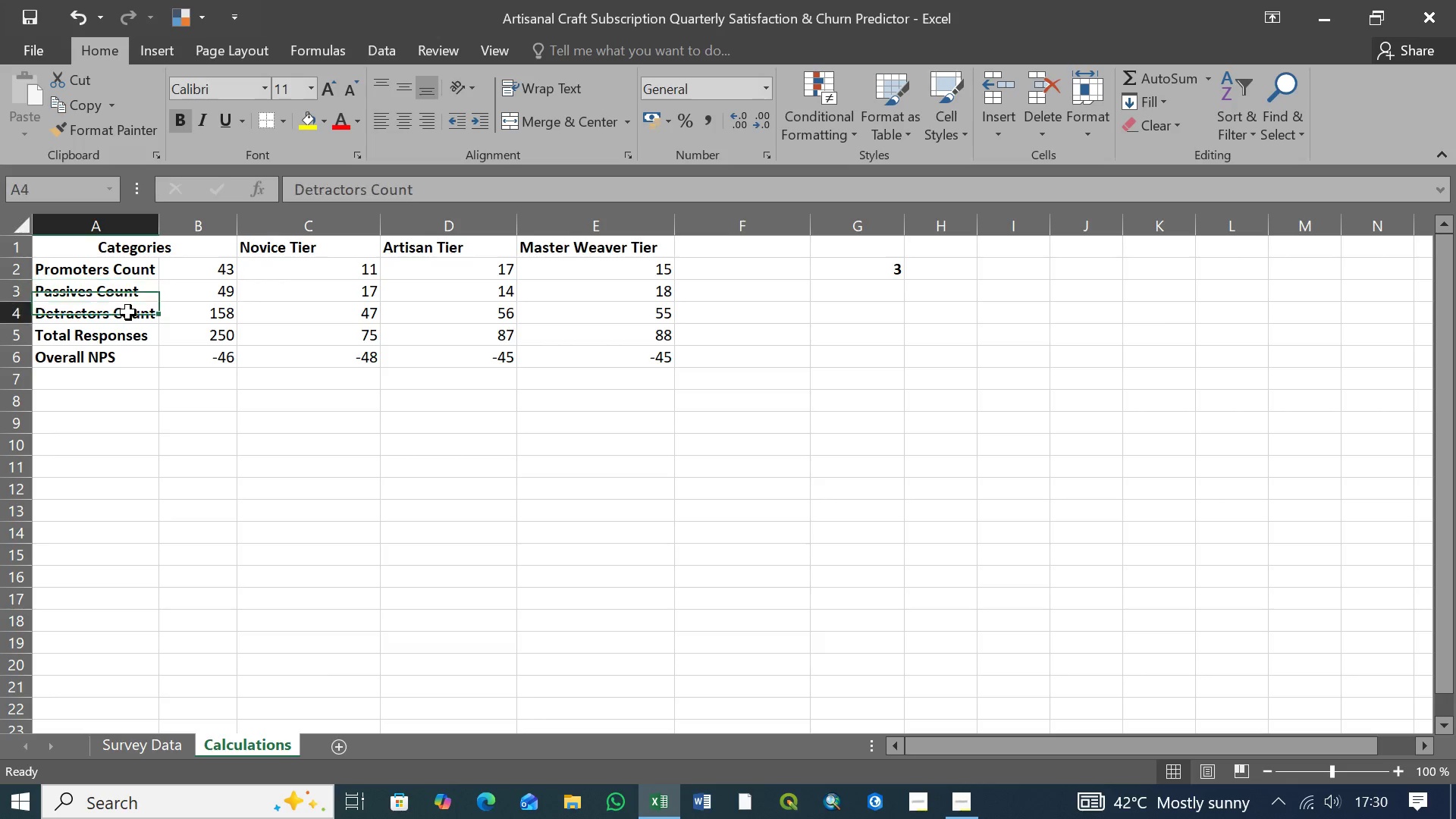 
double_click([128, 312])
 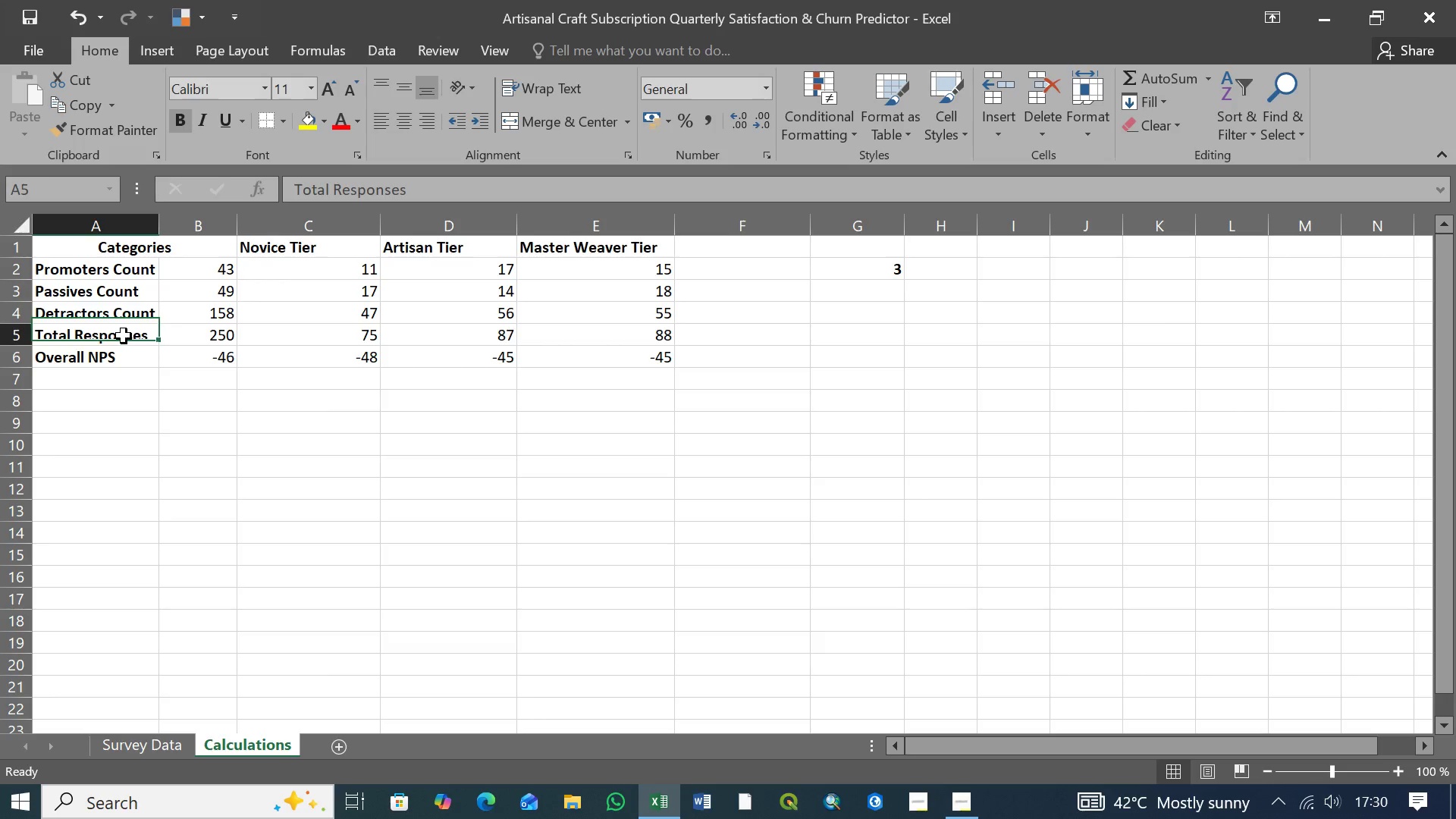 
triple_click([124, 336])
 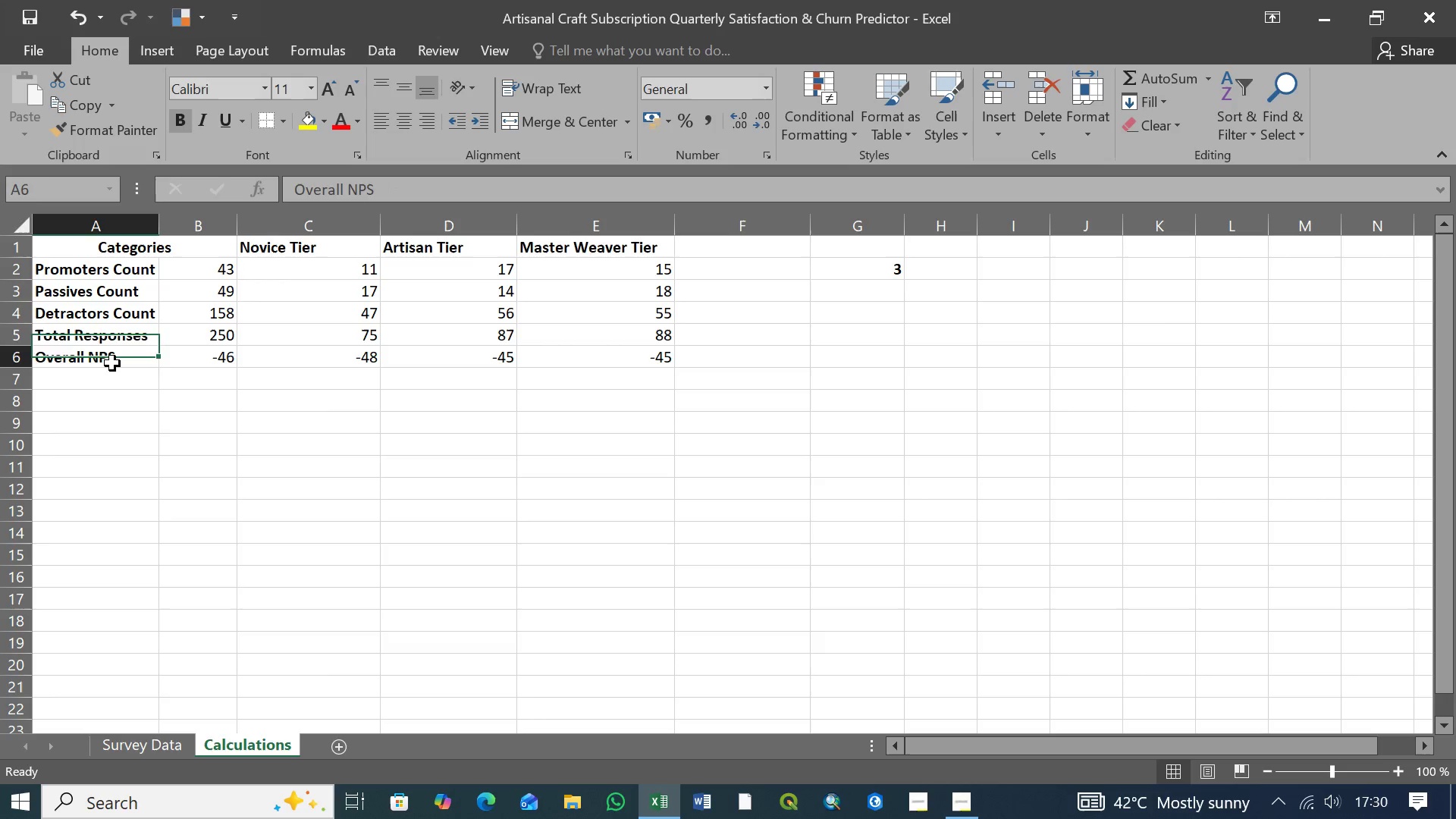 
triple_click([112, 363])
 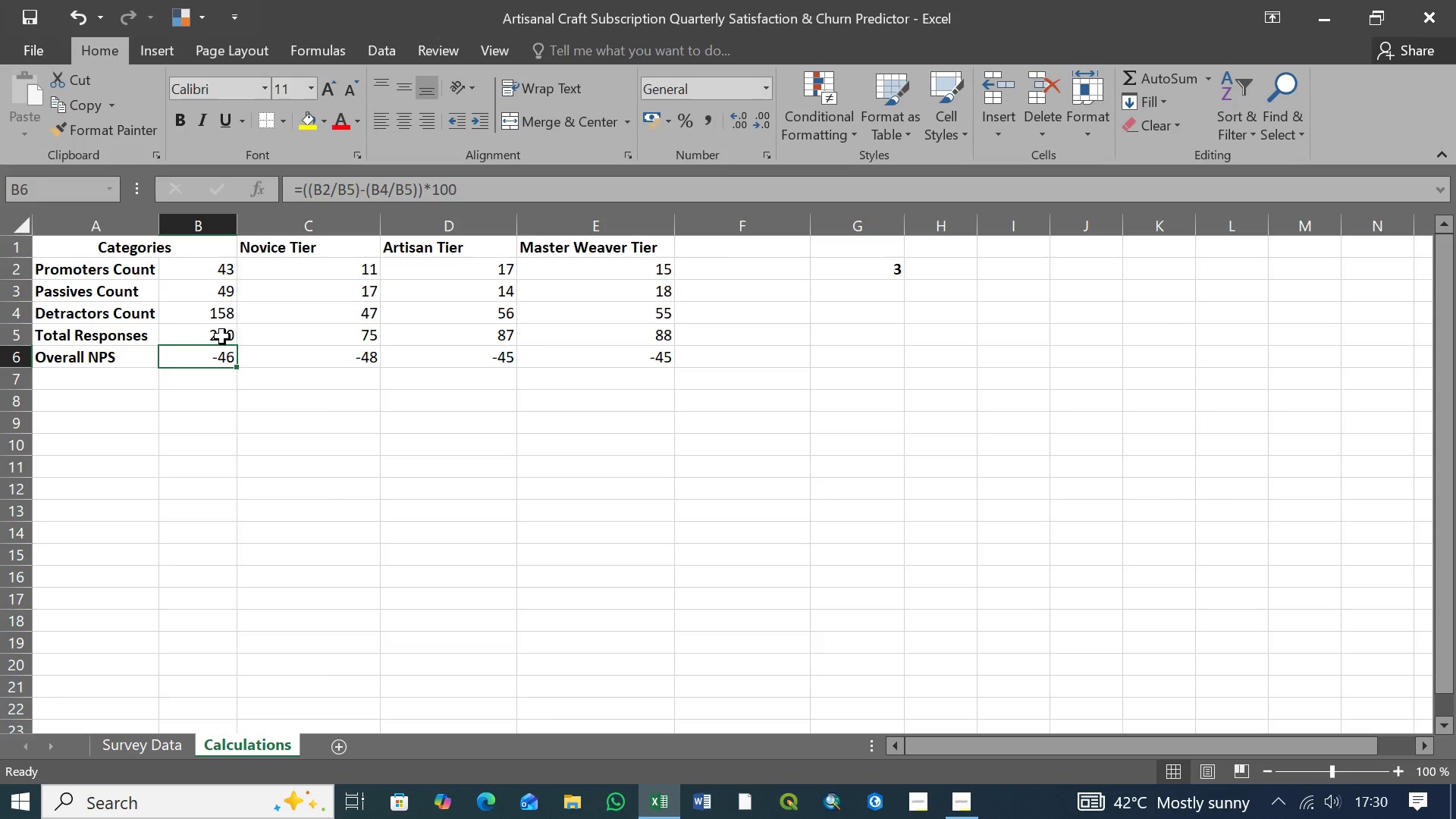 
double_click([222, 337])
 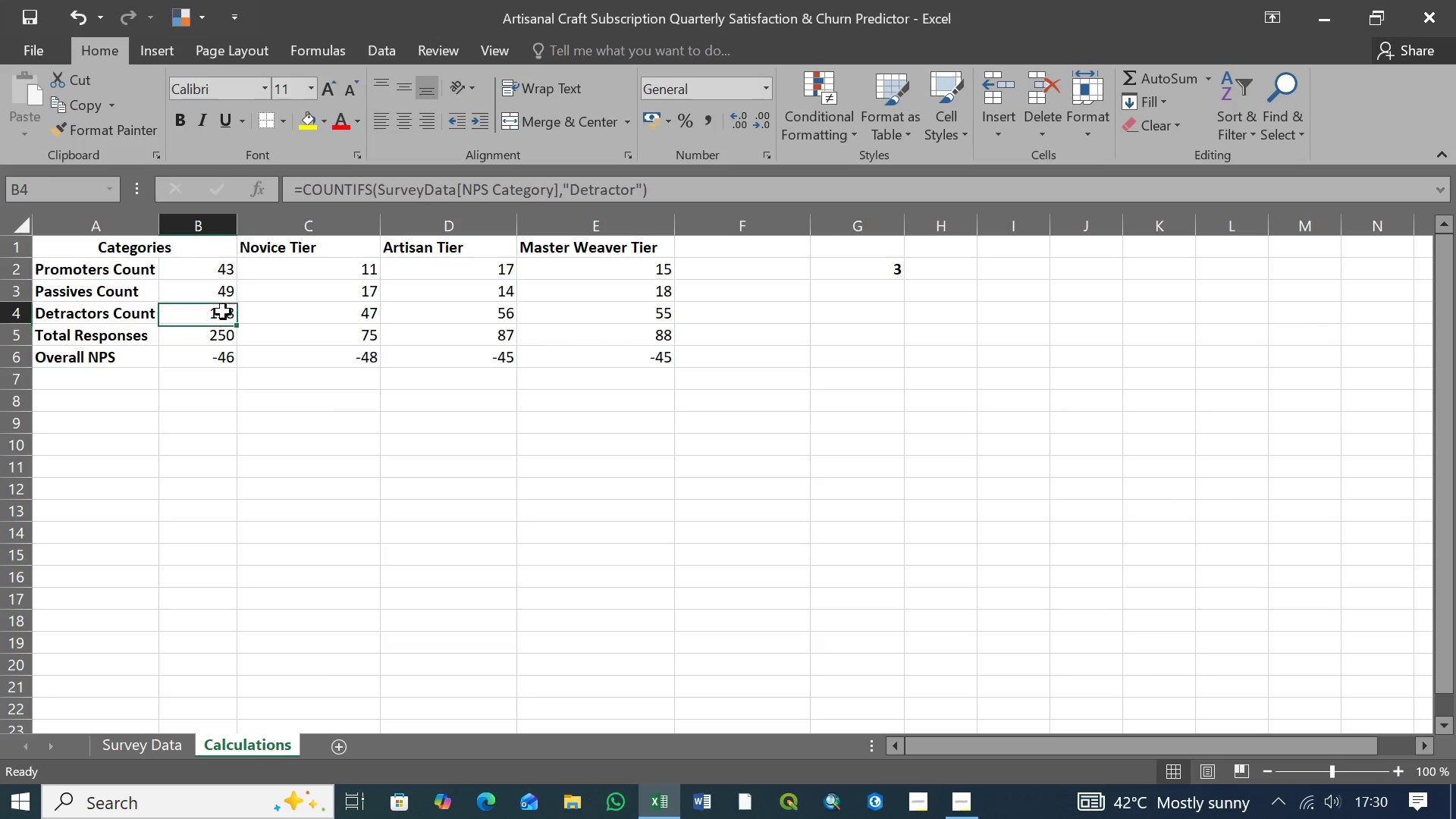 
triple_click([222, 316])
 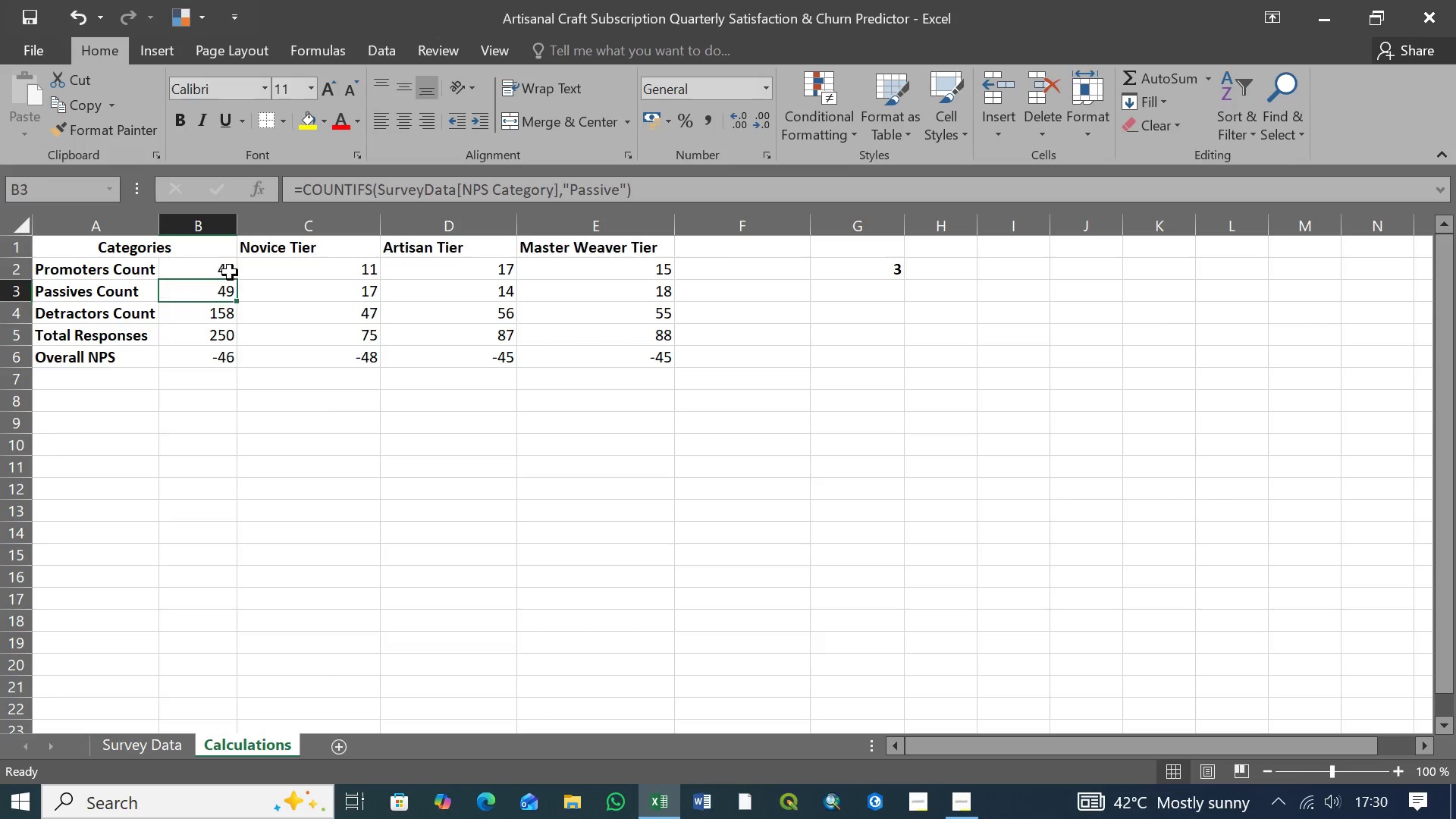 
triple_click([223, 290])
 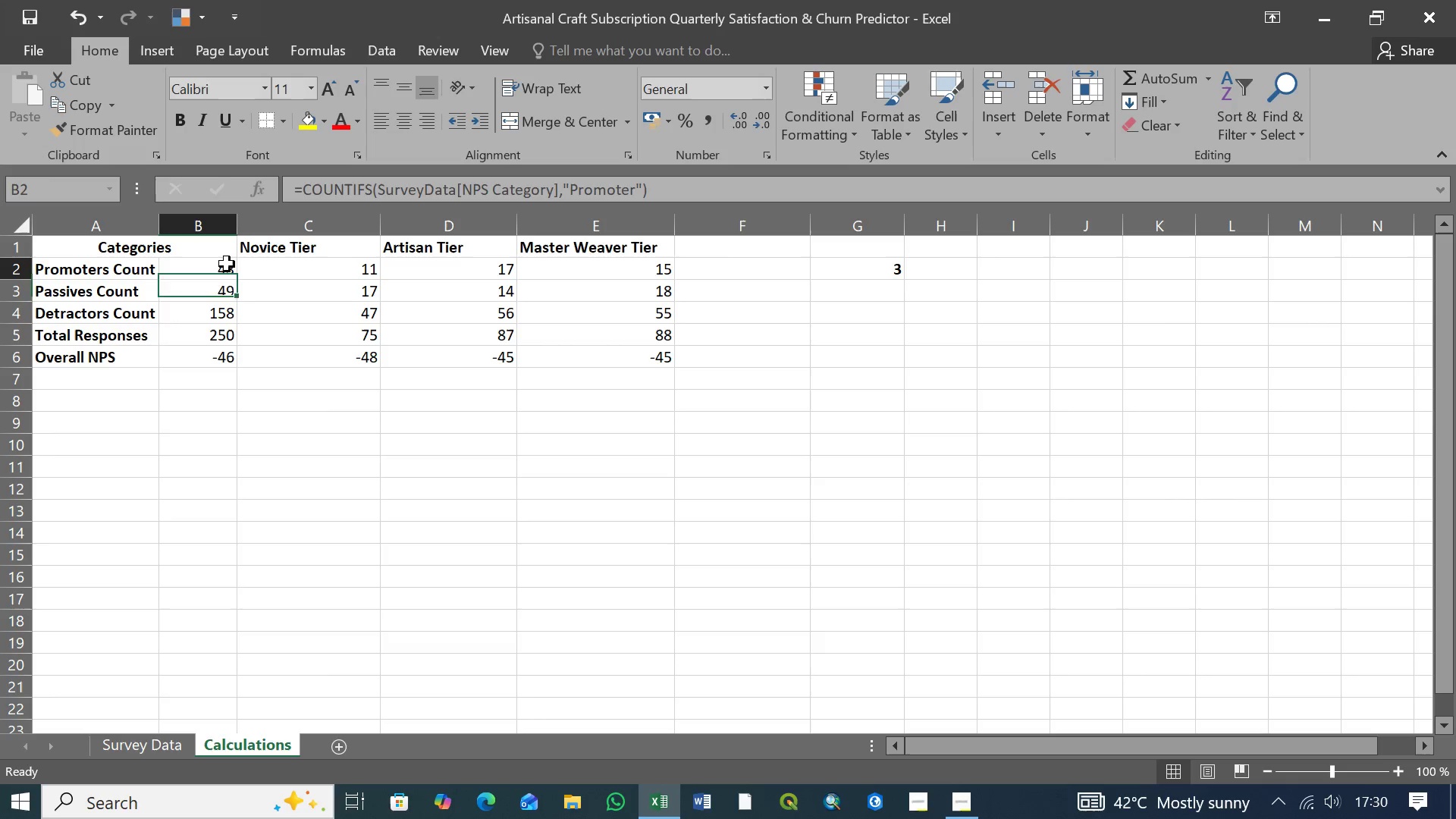 
left_click([227, 264])
 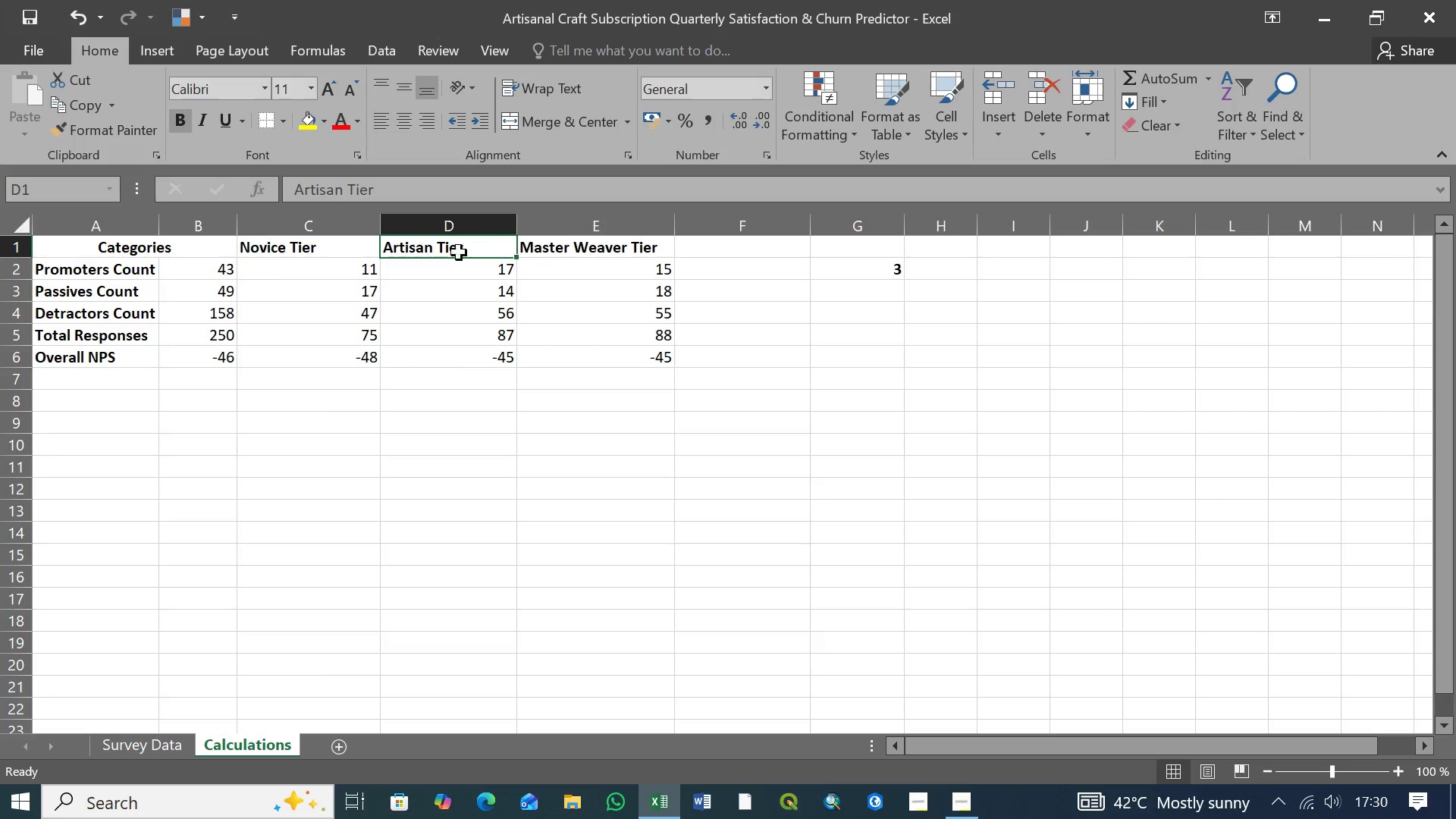 
left_click([597, 249])
 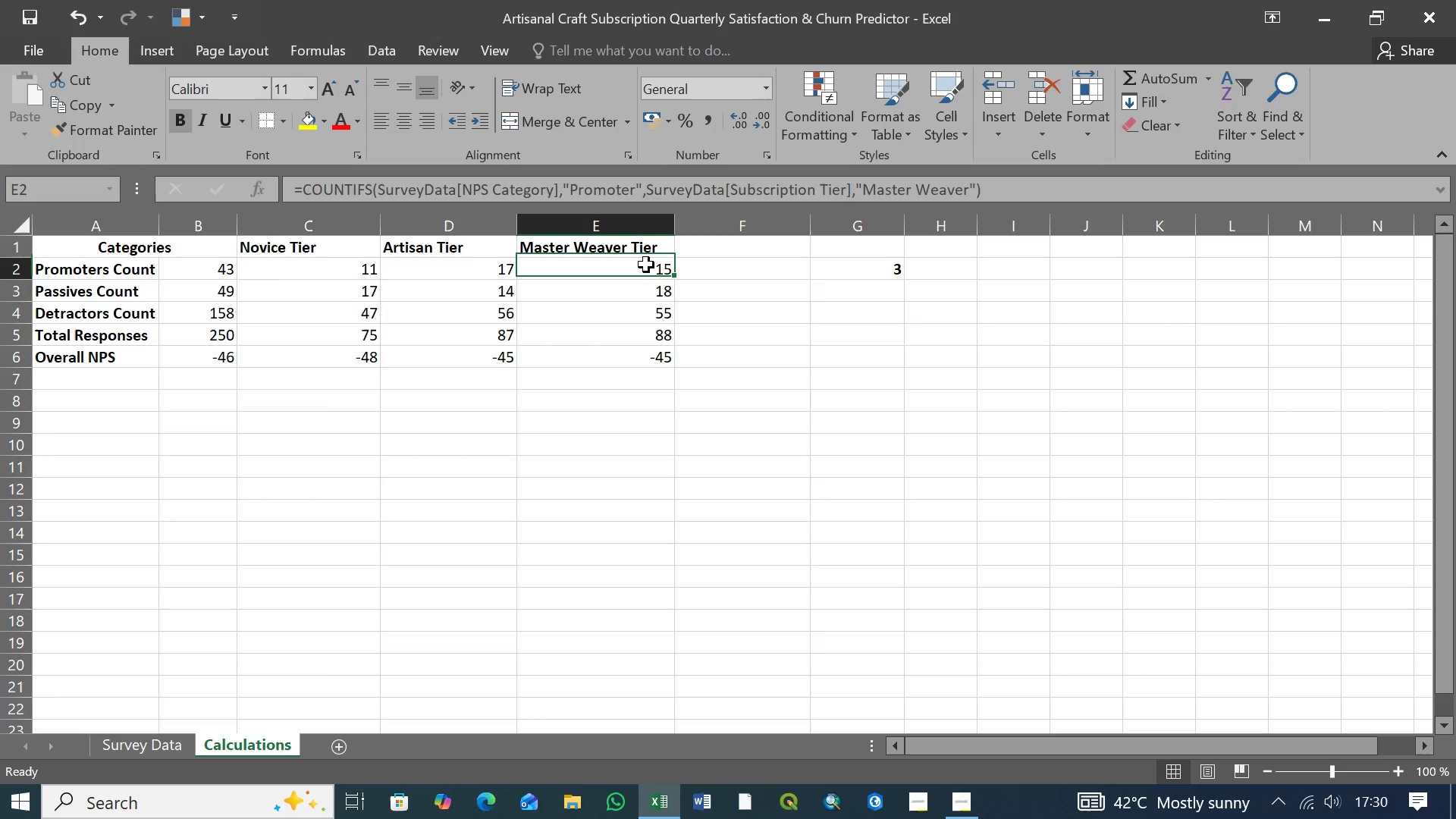 
left_click([646, 265])
 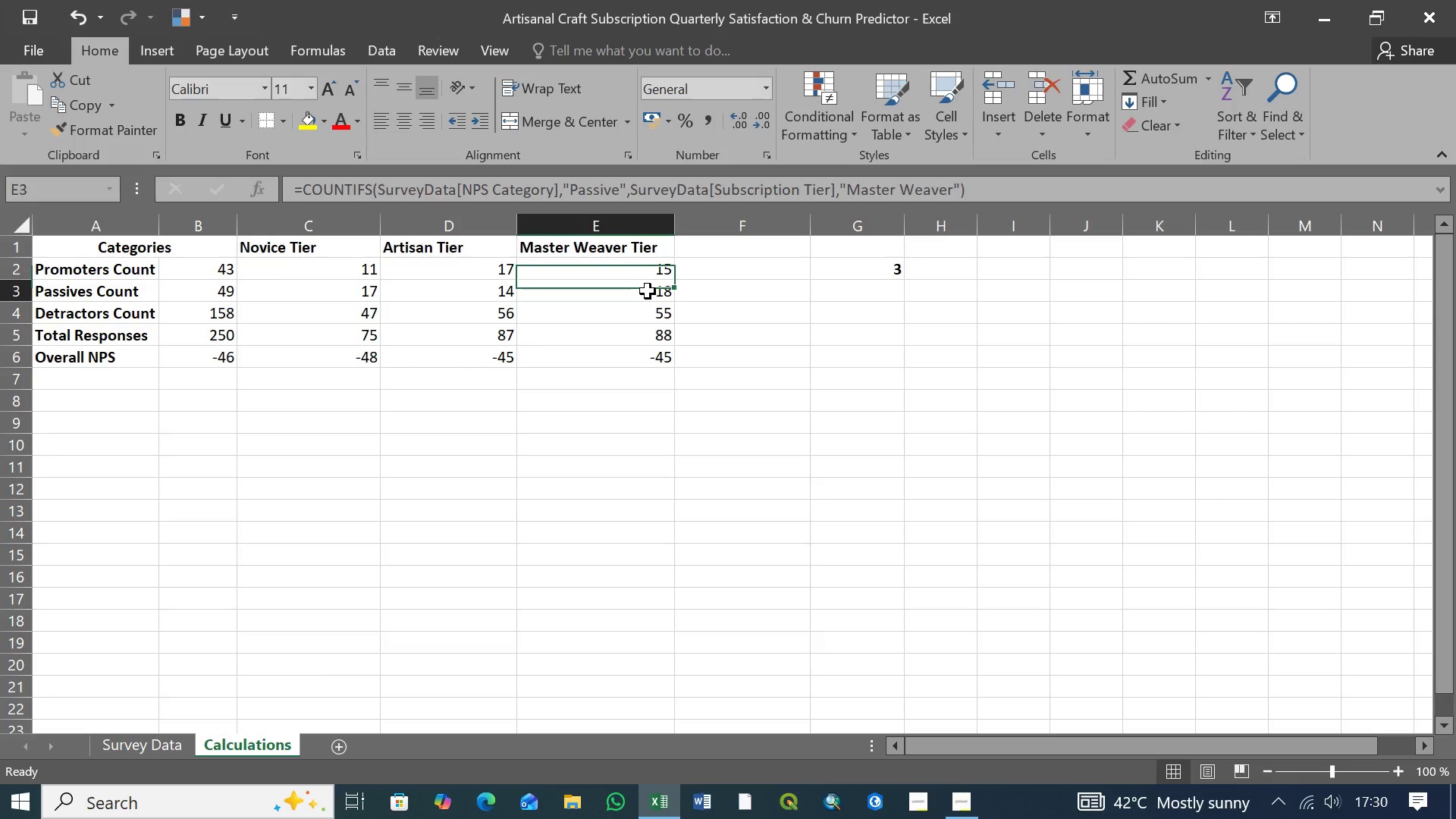 
left_click([648, 291])
 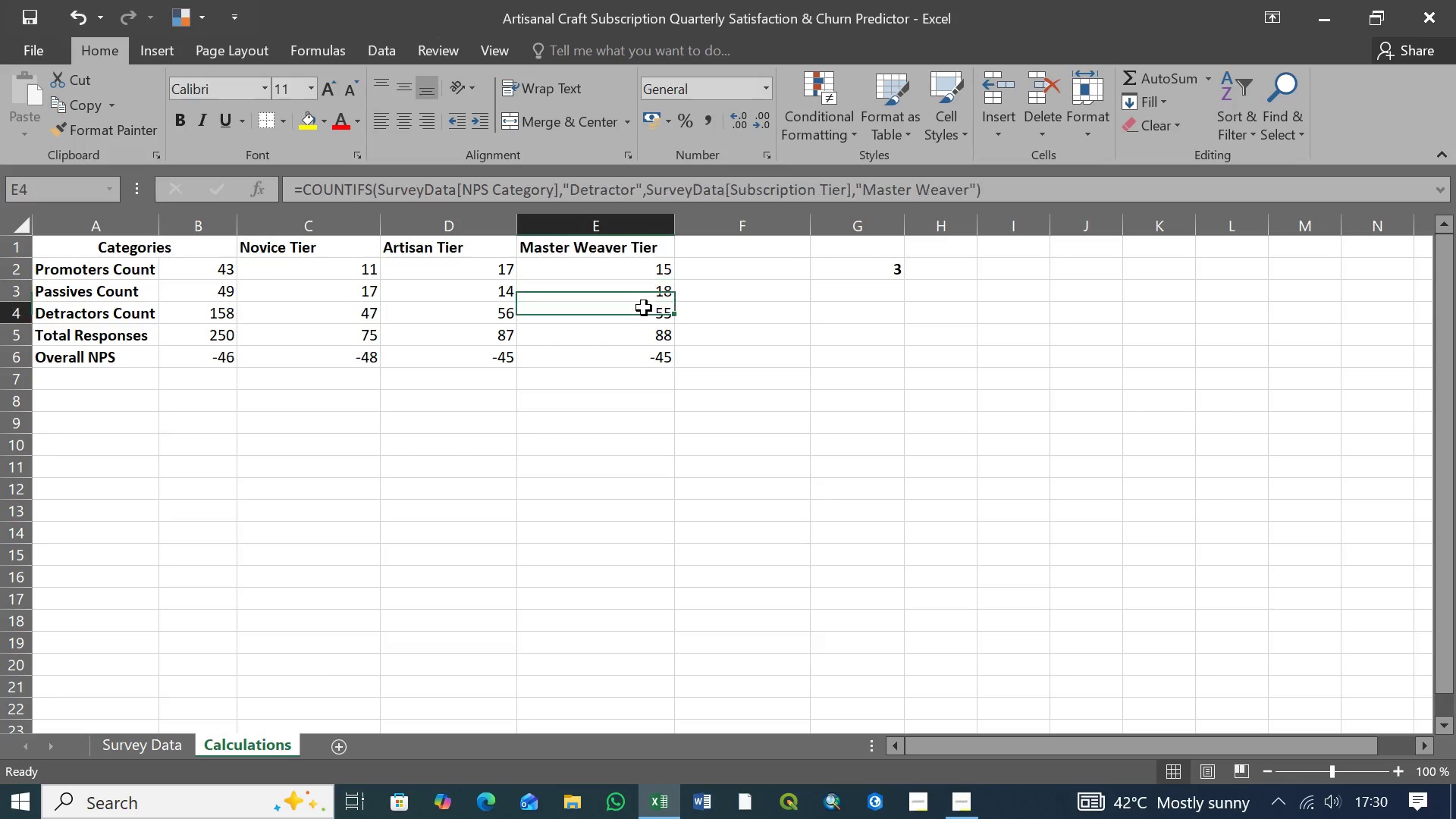 
left_click([644, 308])
 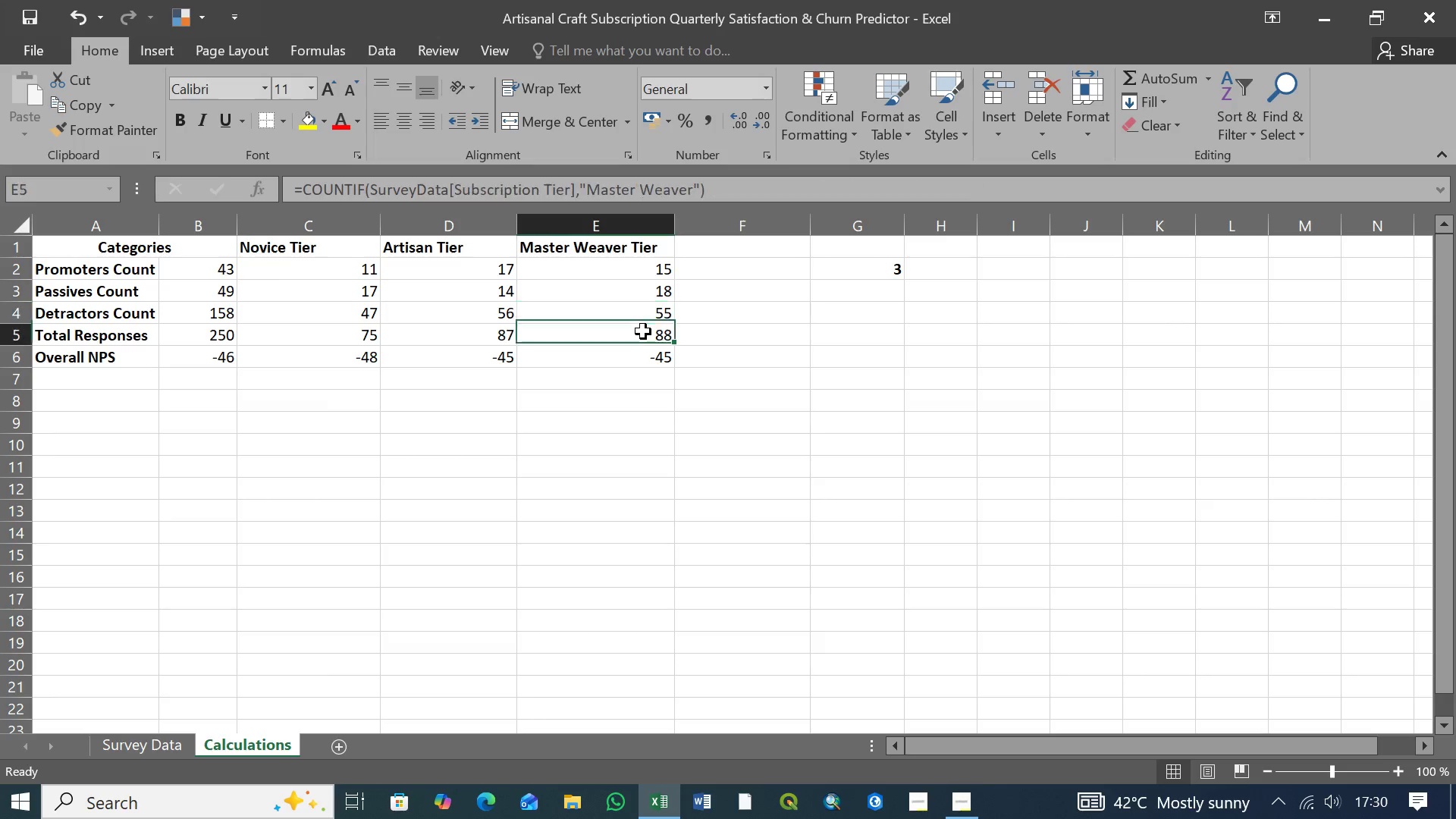 
left_click([643, 331])
 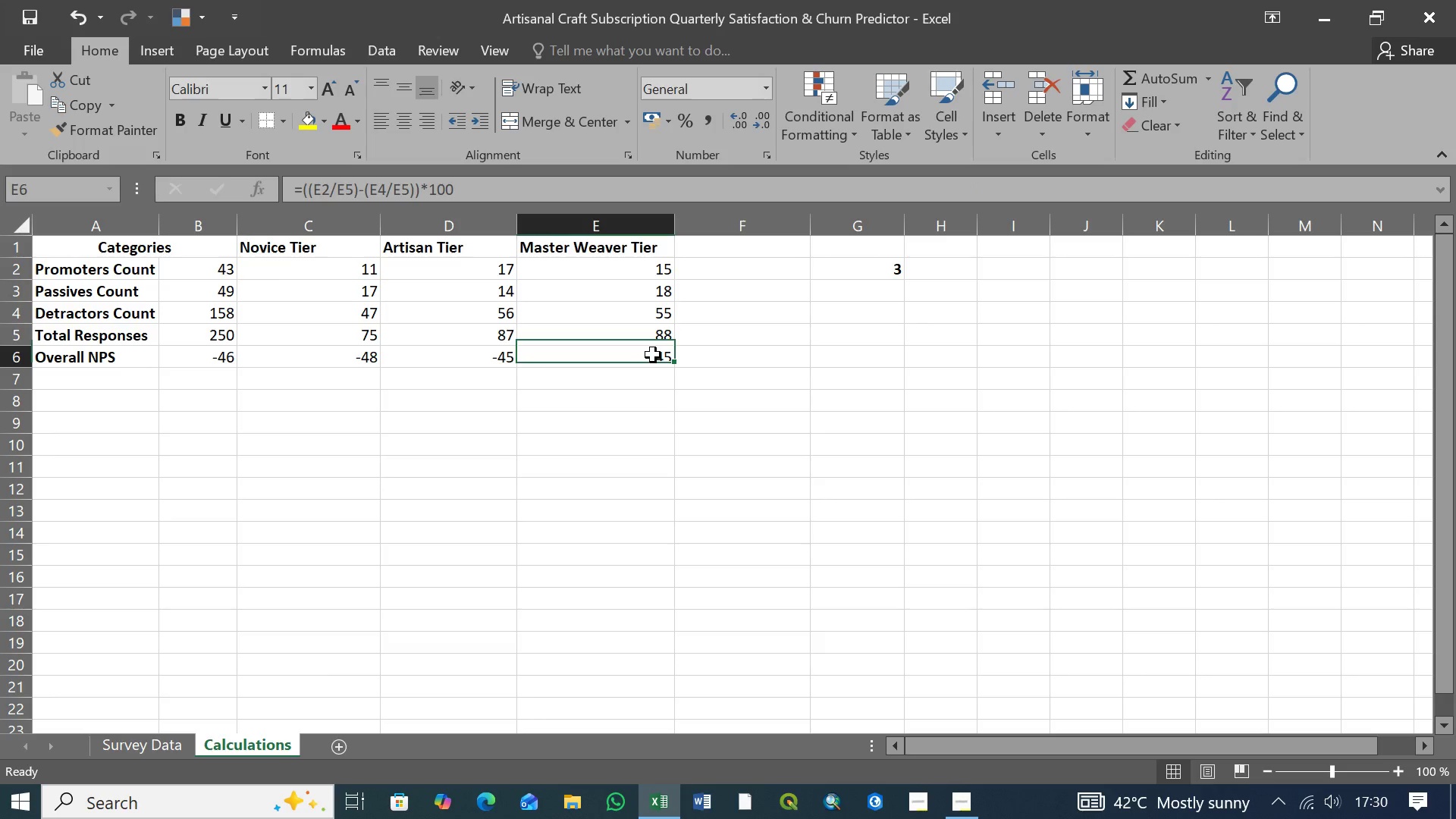 
left_click([653, 355])
 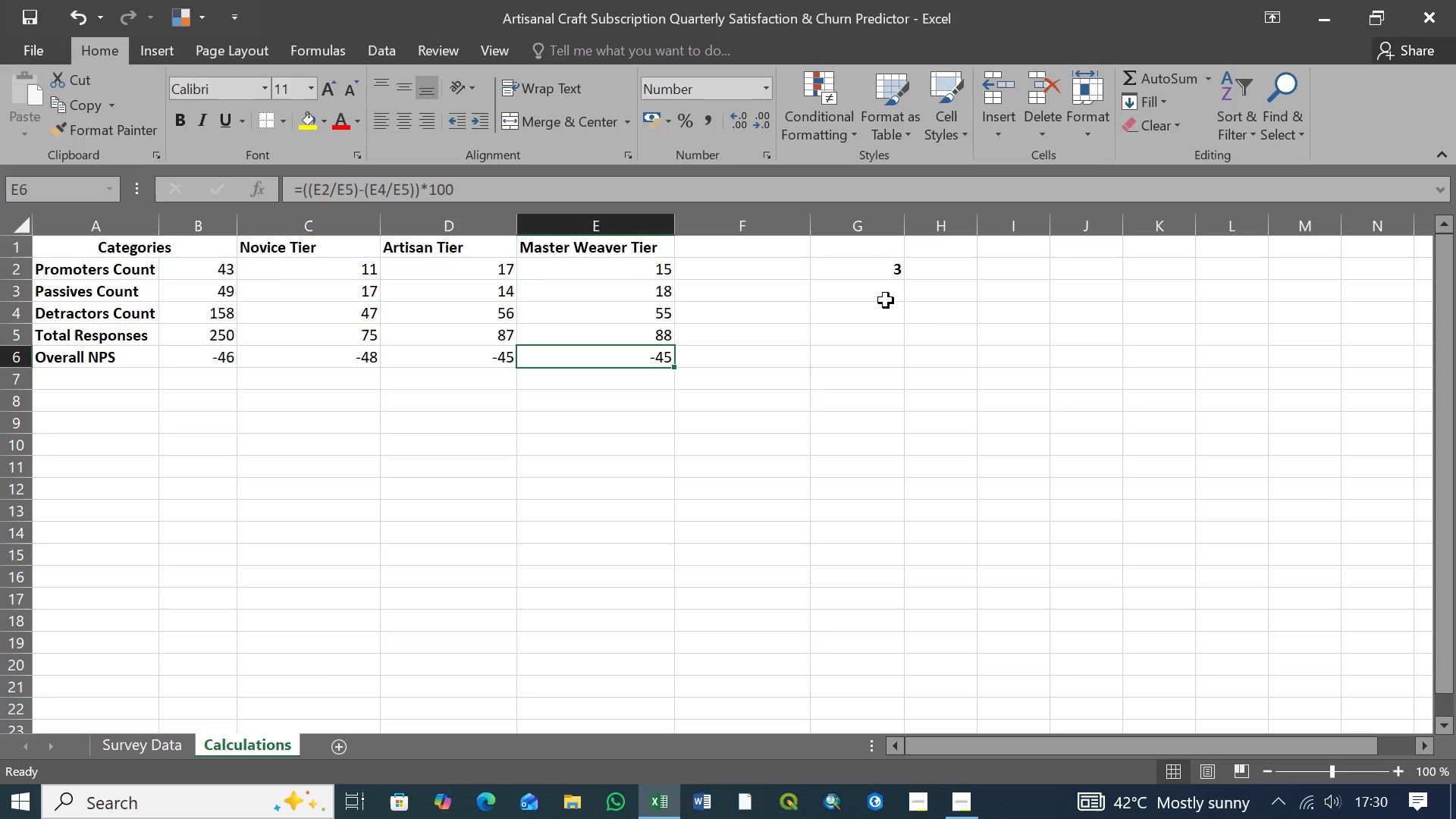 
wait(5.08)
 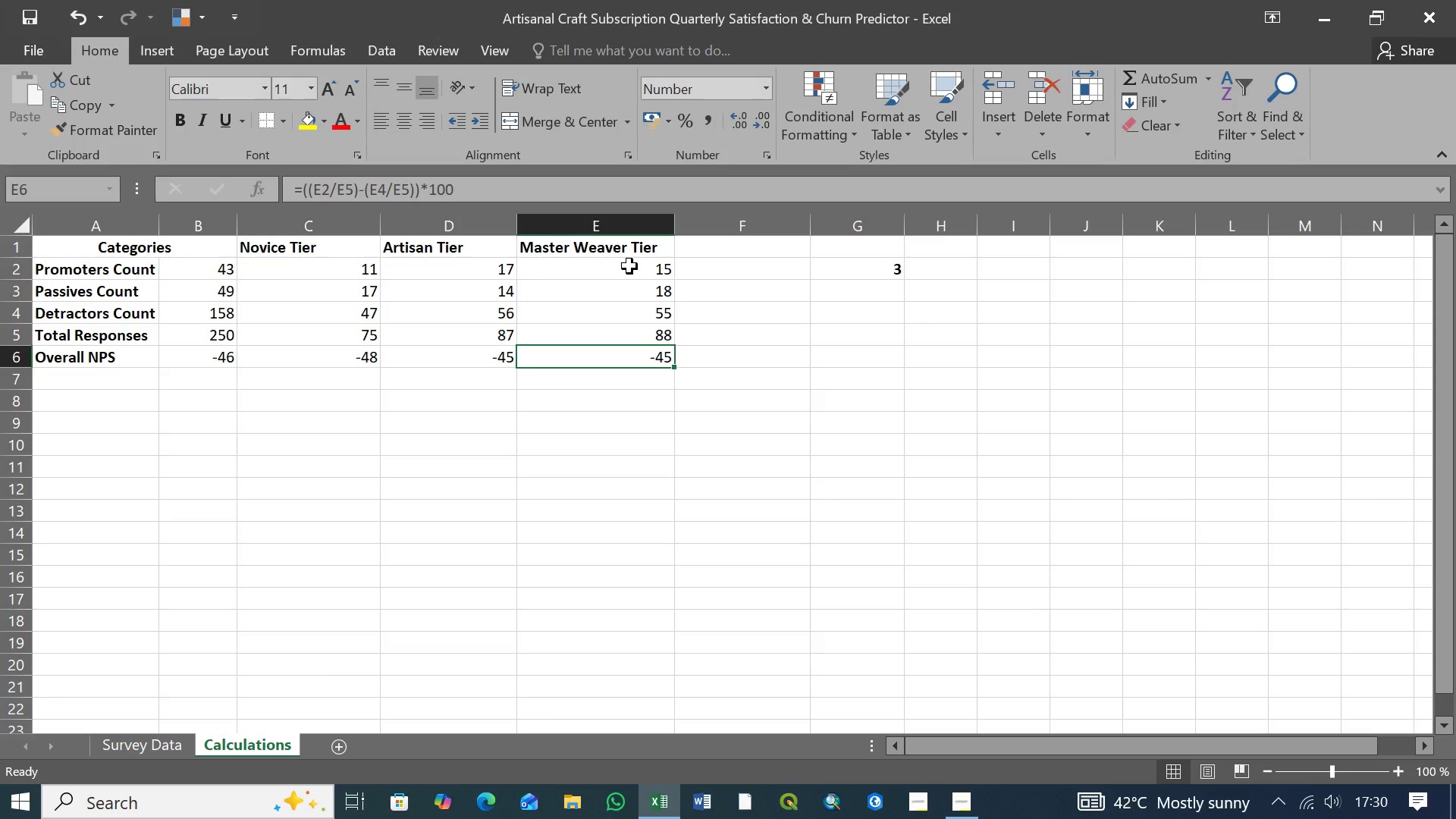 
left_click([878, 249])
 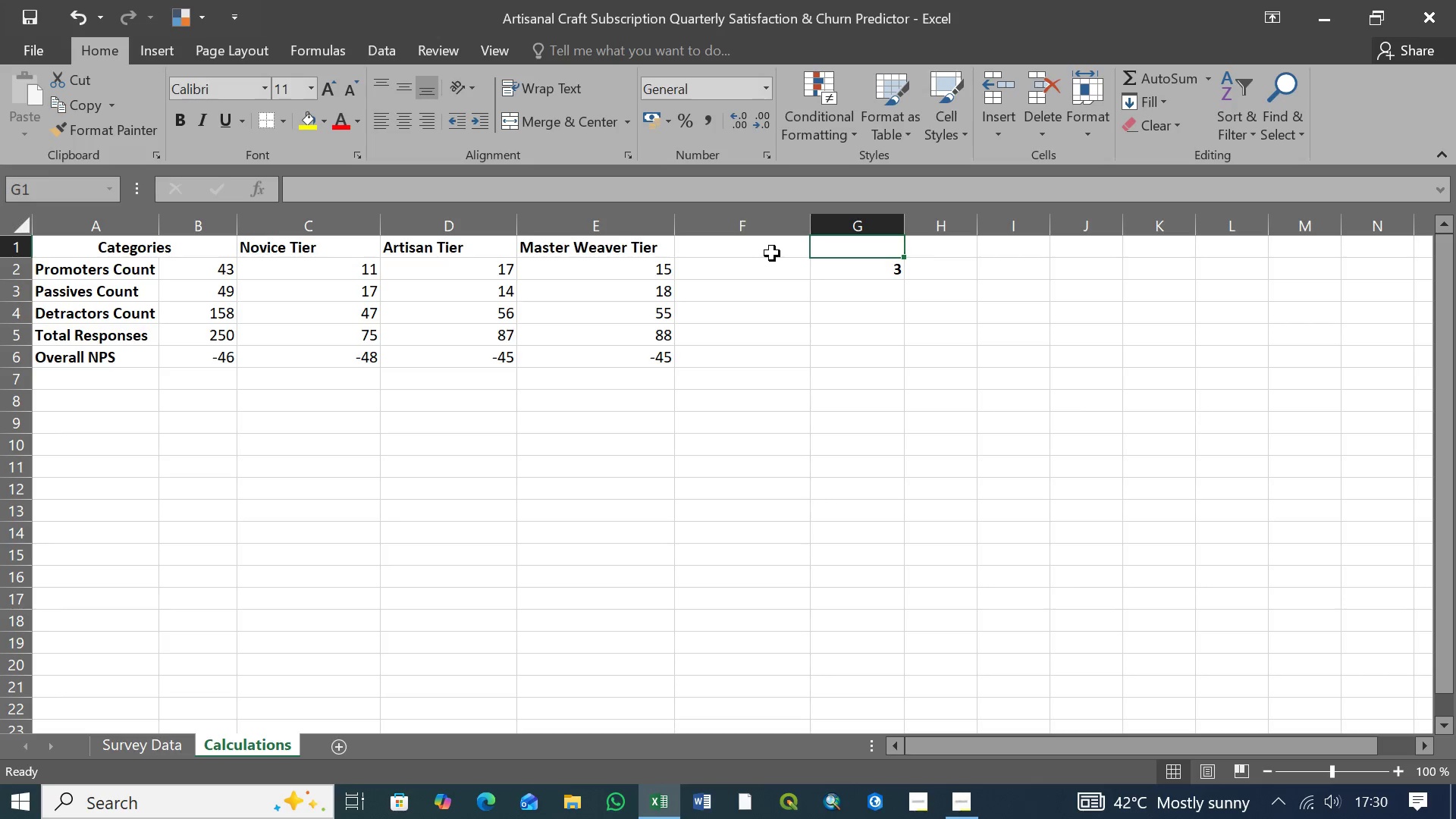 
left_click([772, 253])
 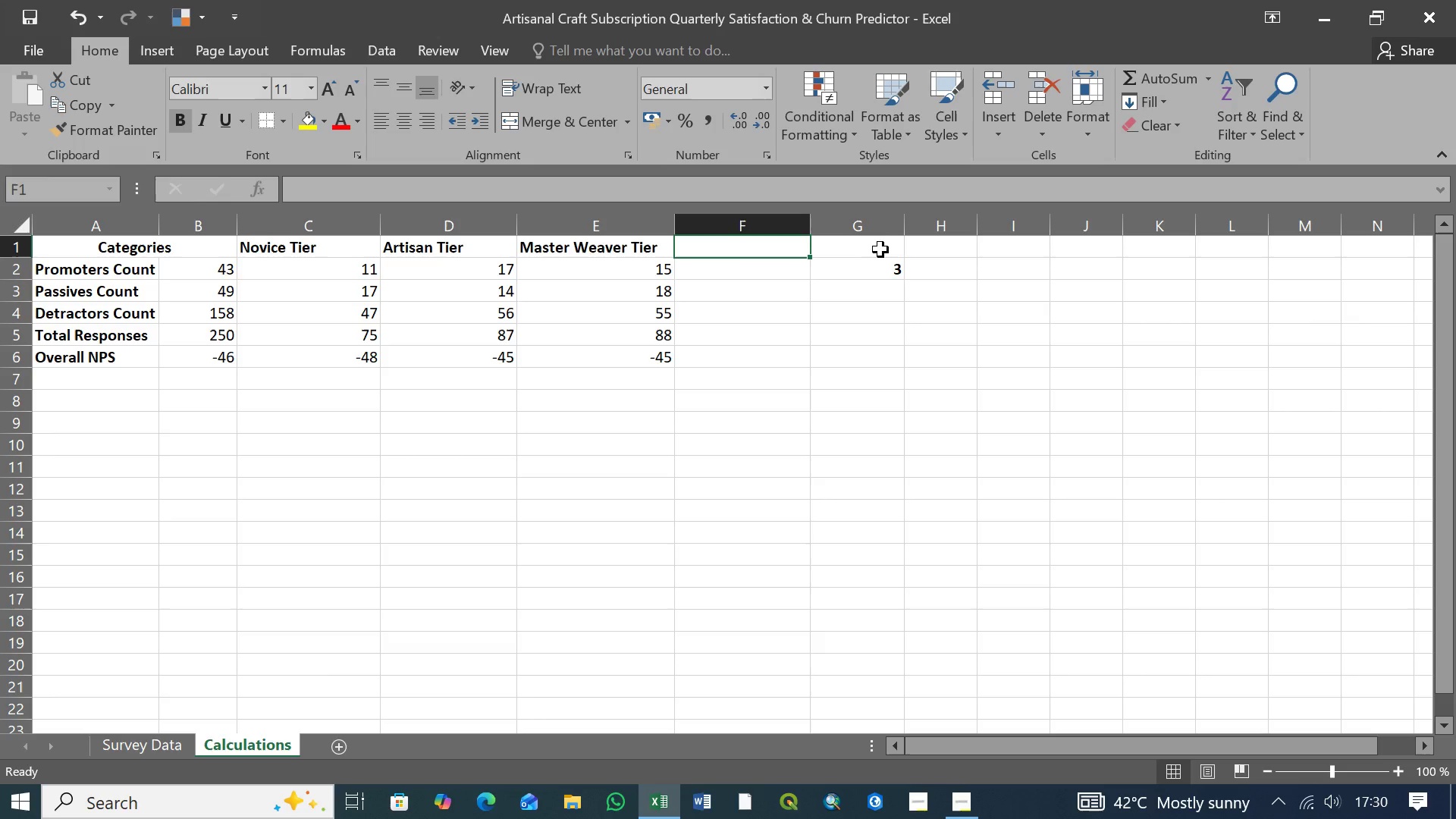 
left_click([881, 249])
 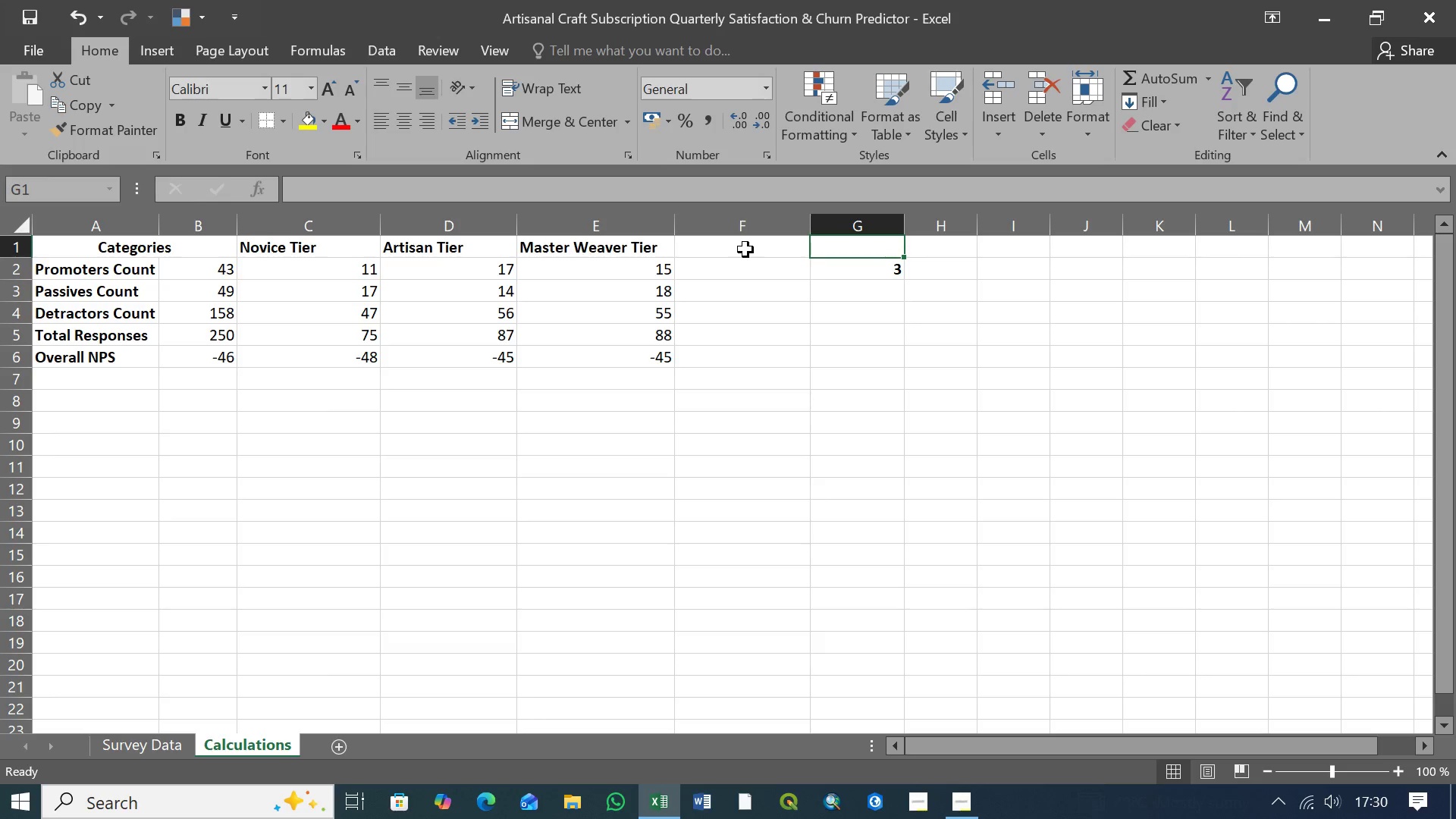 
left_click([745, 249])
 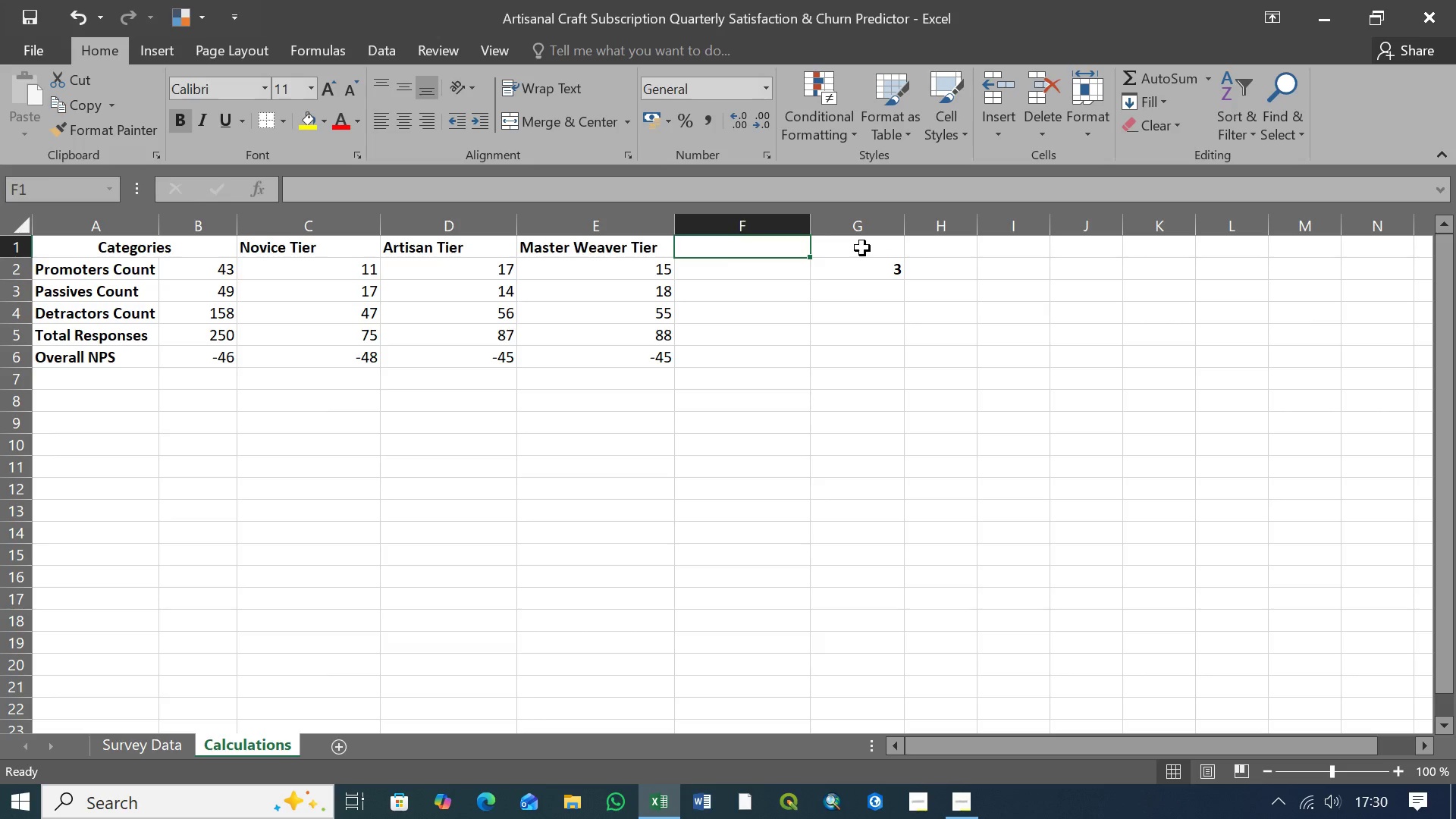 
left_click([862, 248])
 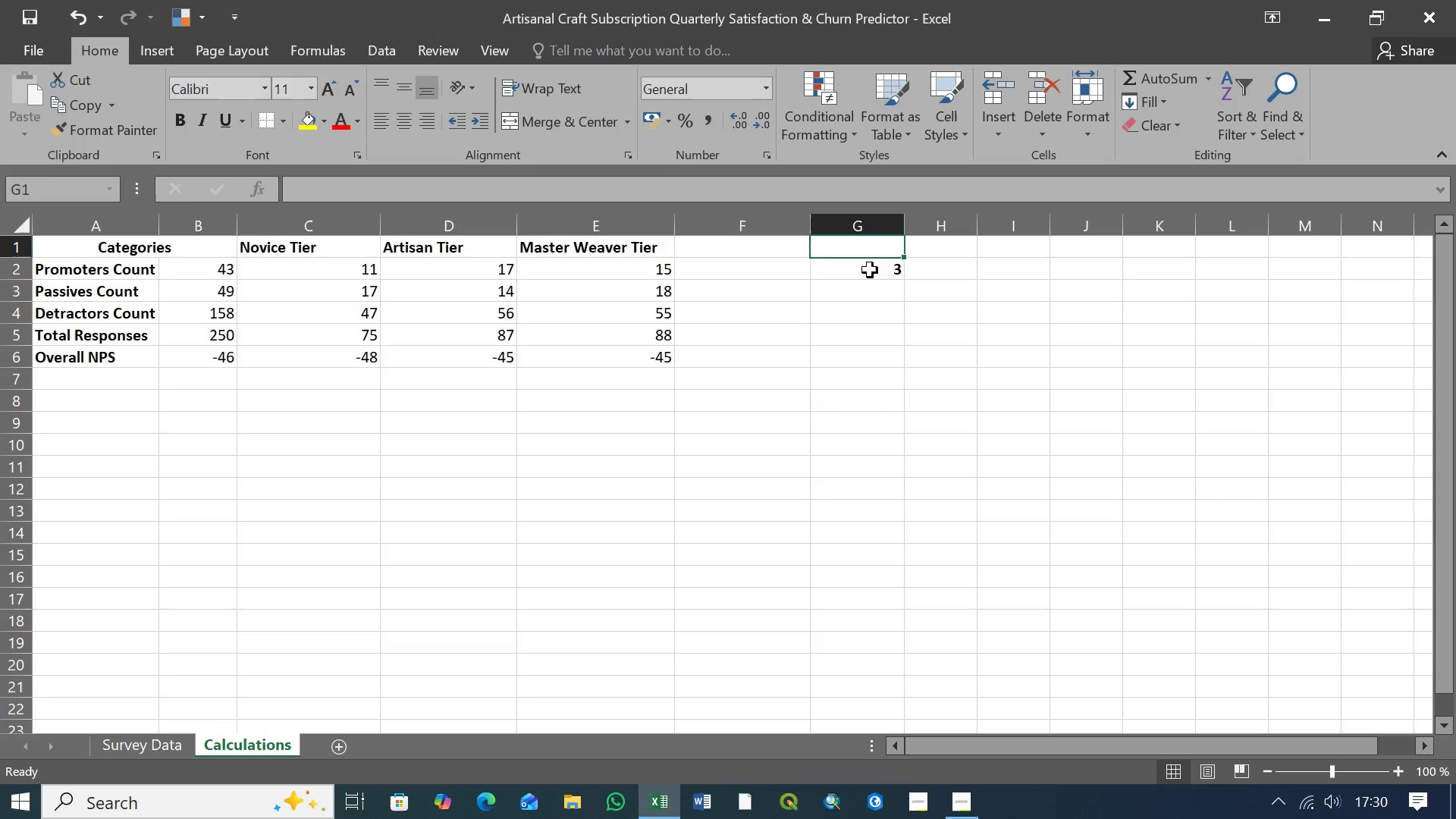 
left_click([870, 270])
 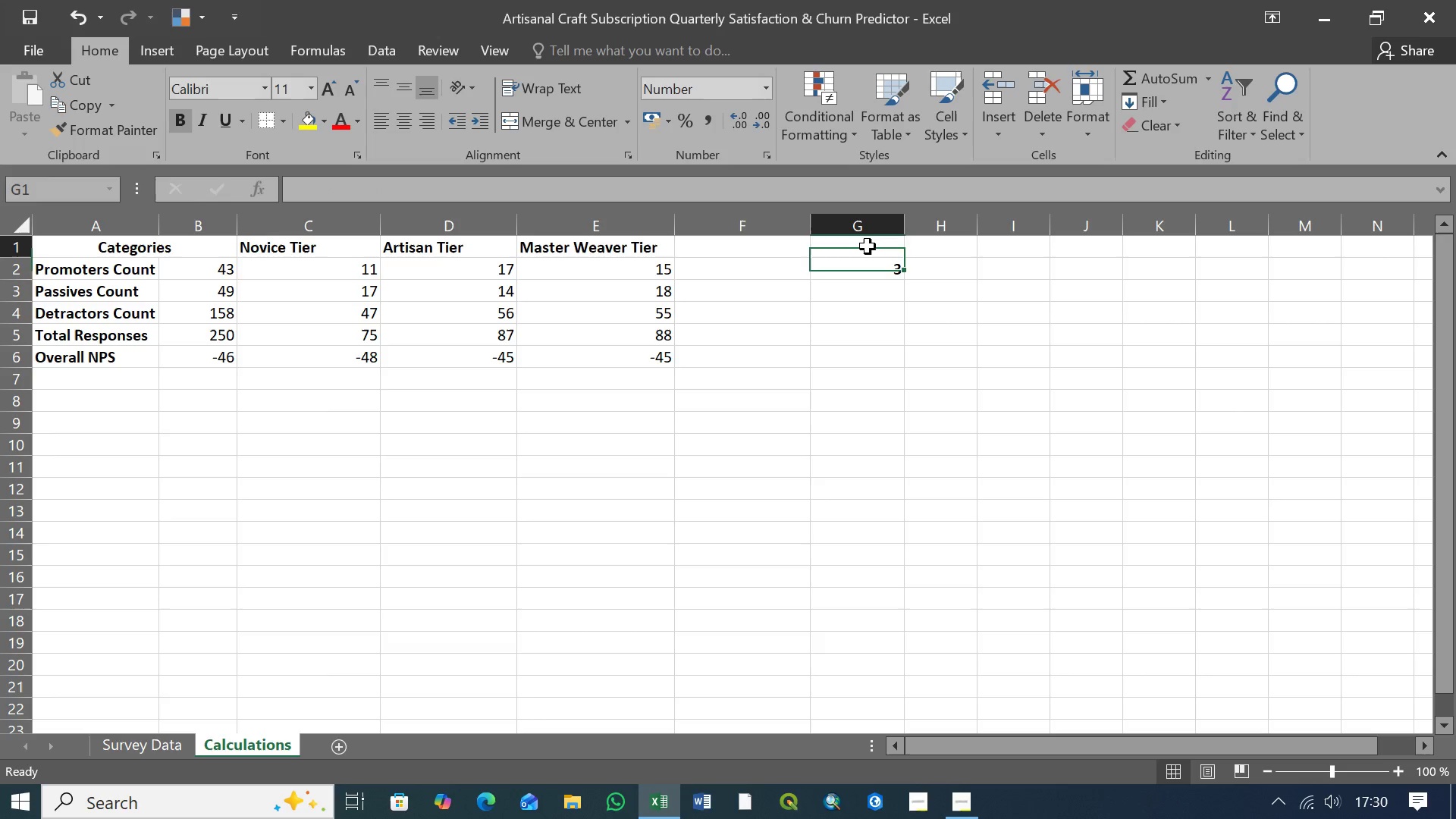 
left_click([868, 246])
 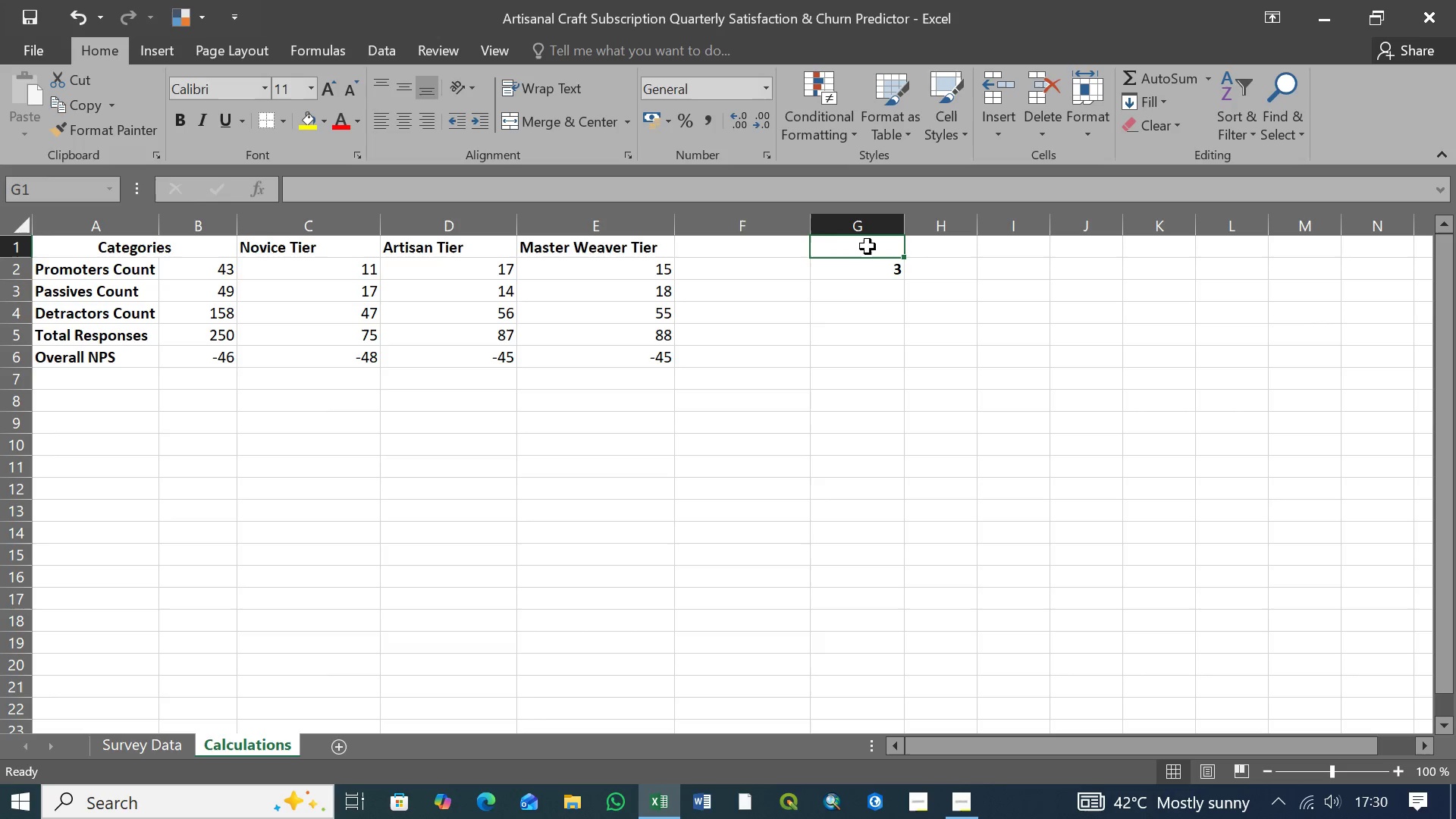 
left_click([880, 270])
 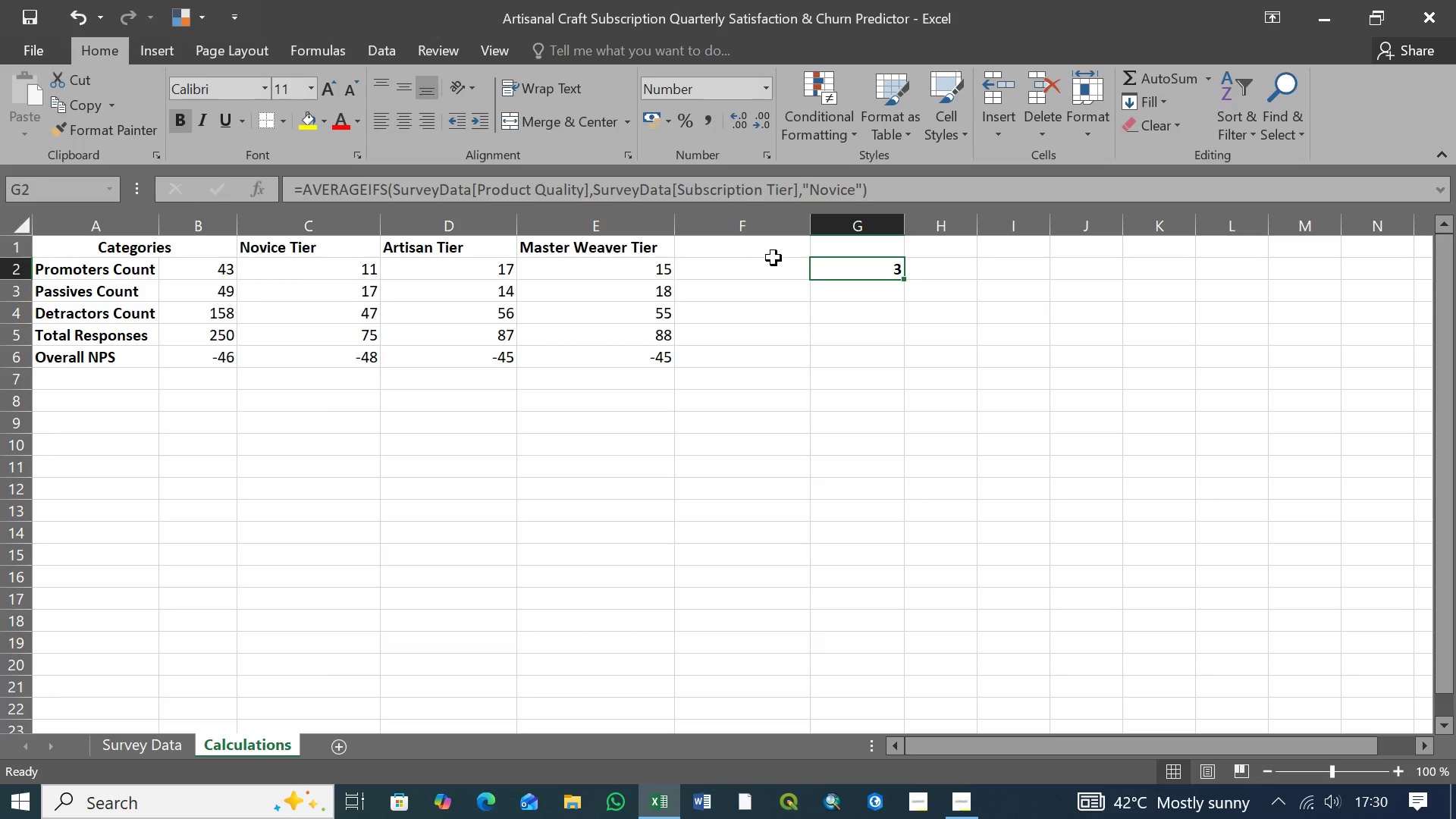 
left_click([776, 249])
 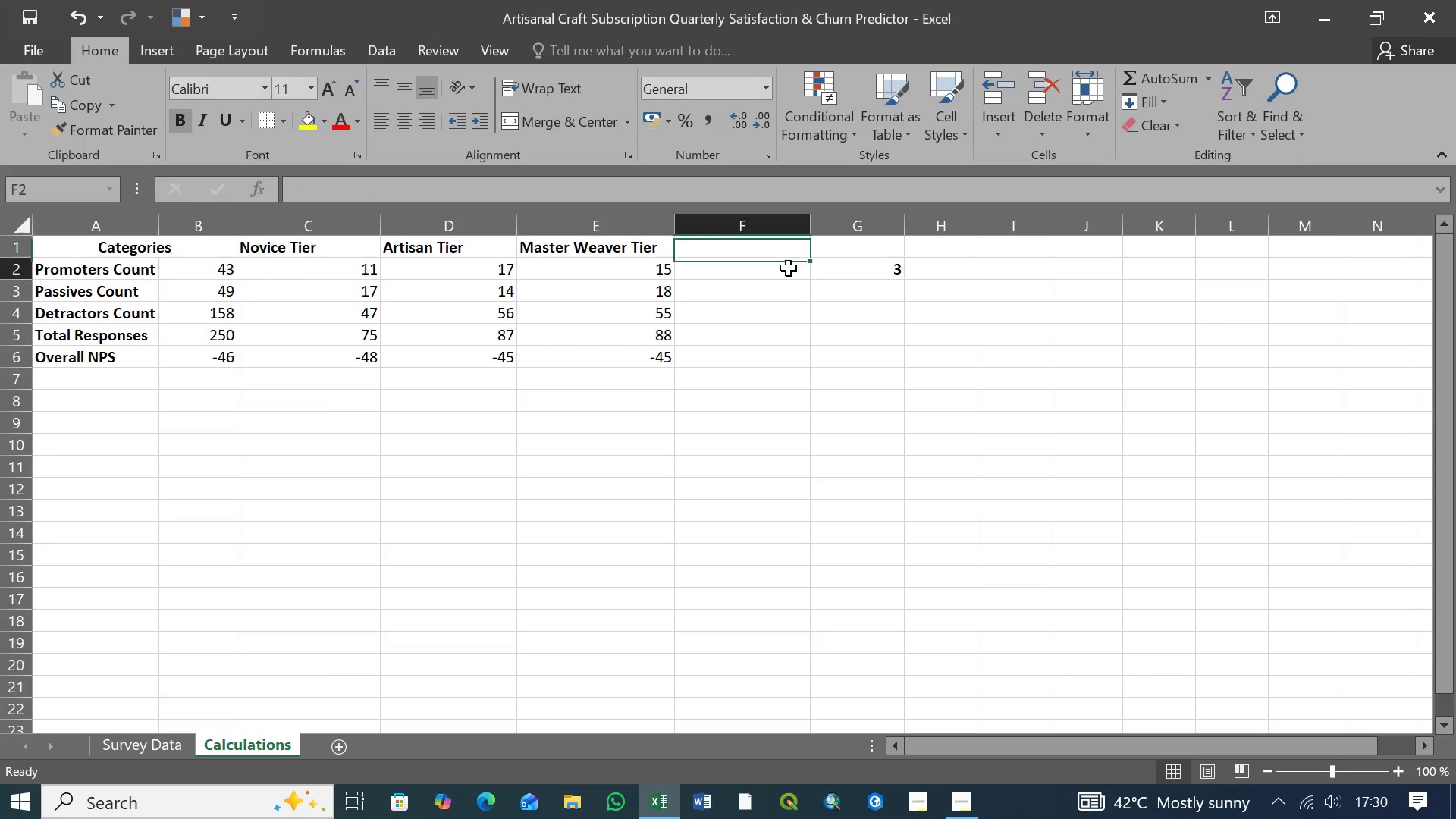 
left_click([789, 268])
 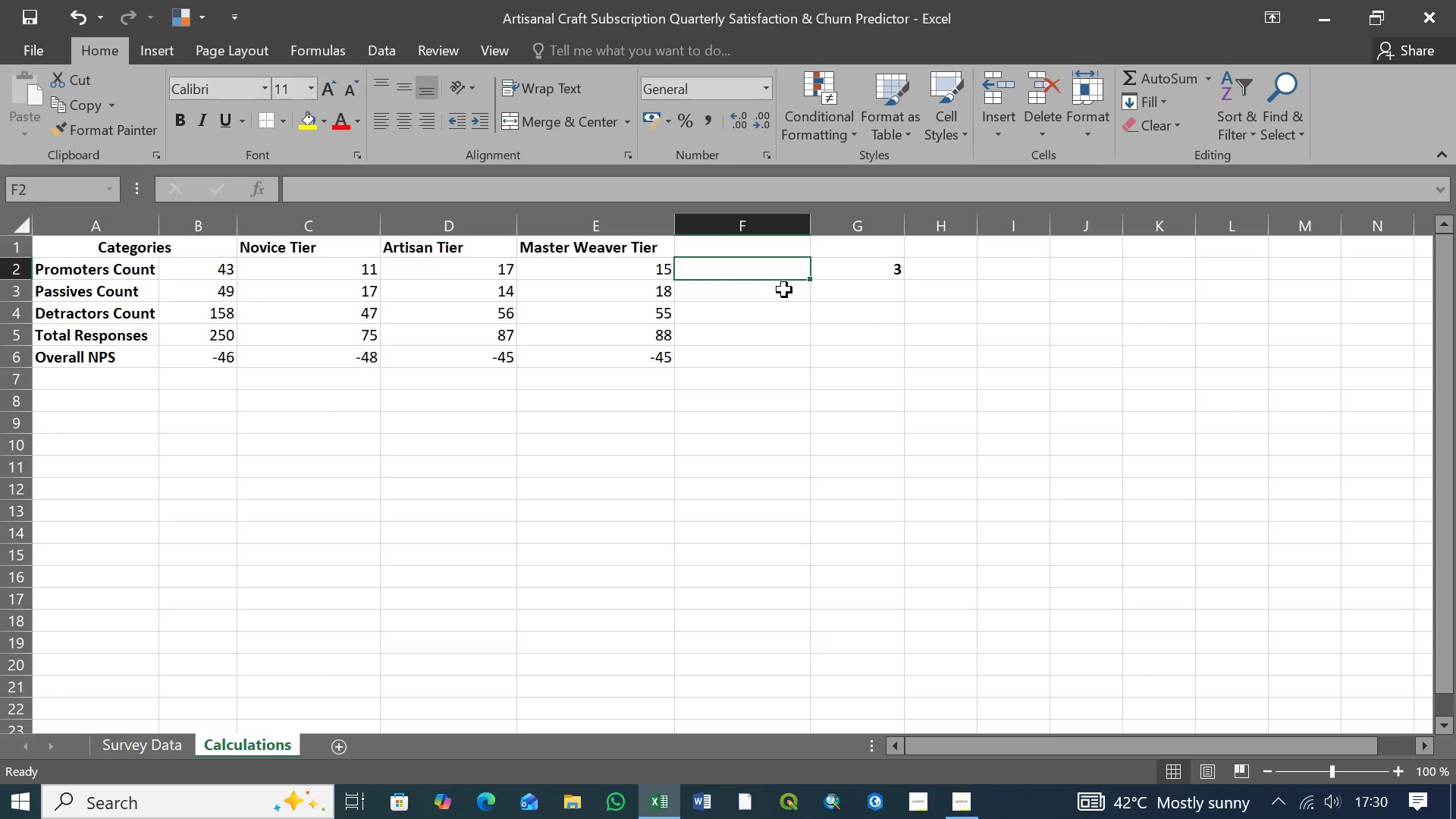 
left_click([784, 290])
 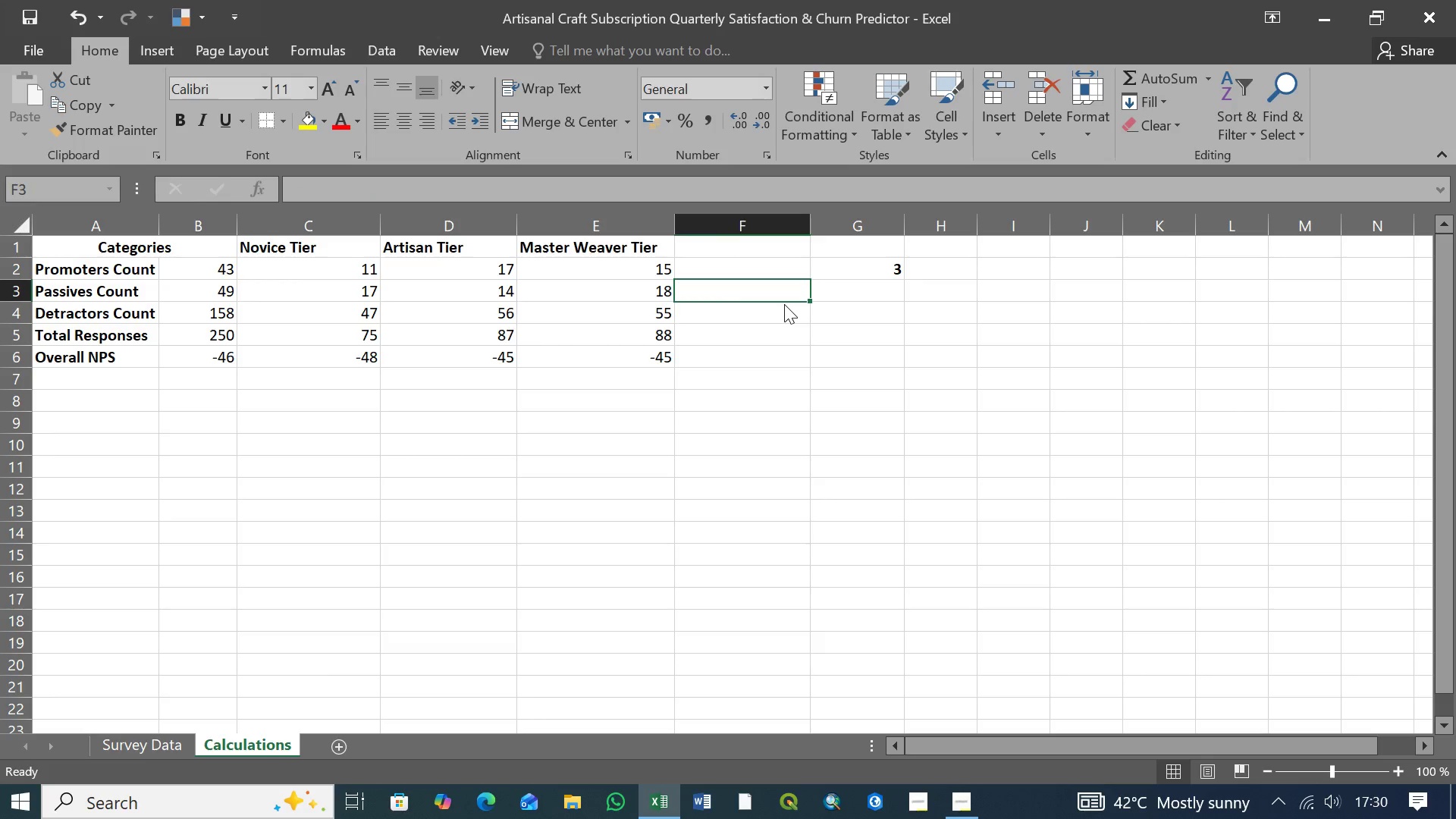 
left_click([784, 304])
 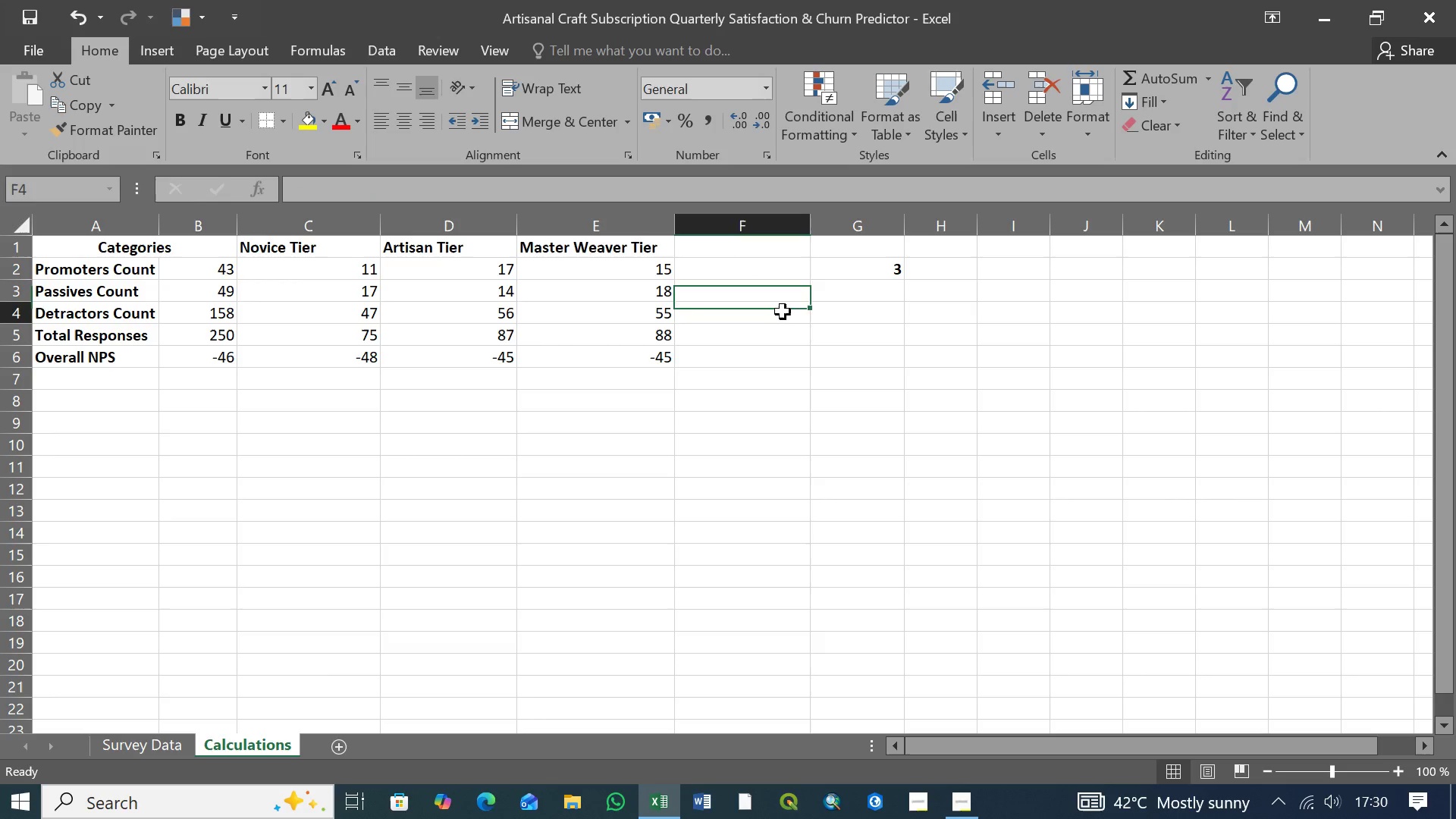 
left_click([783, 312])
 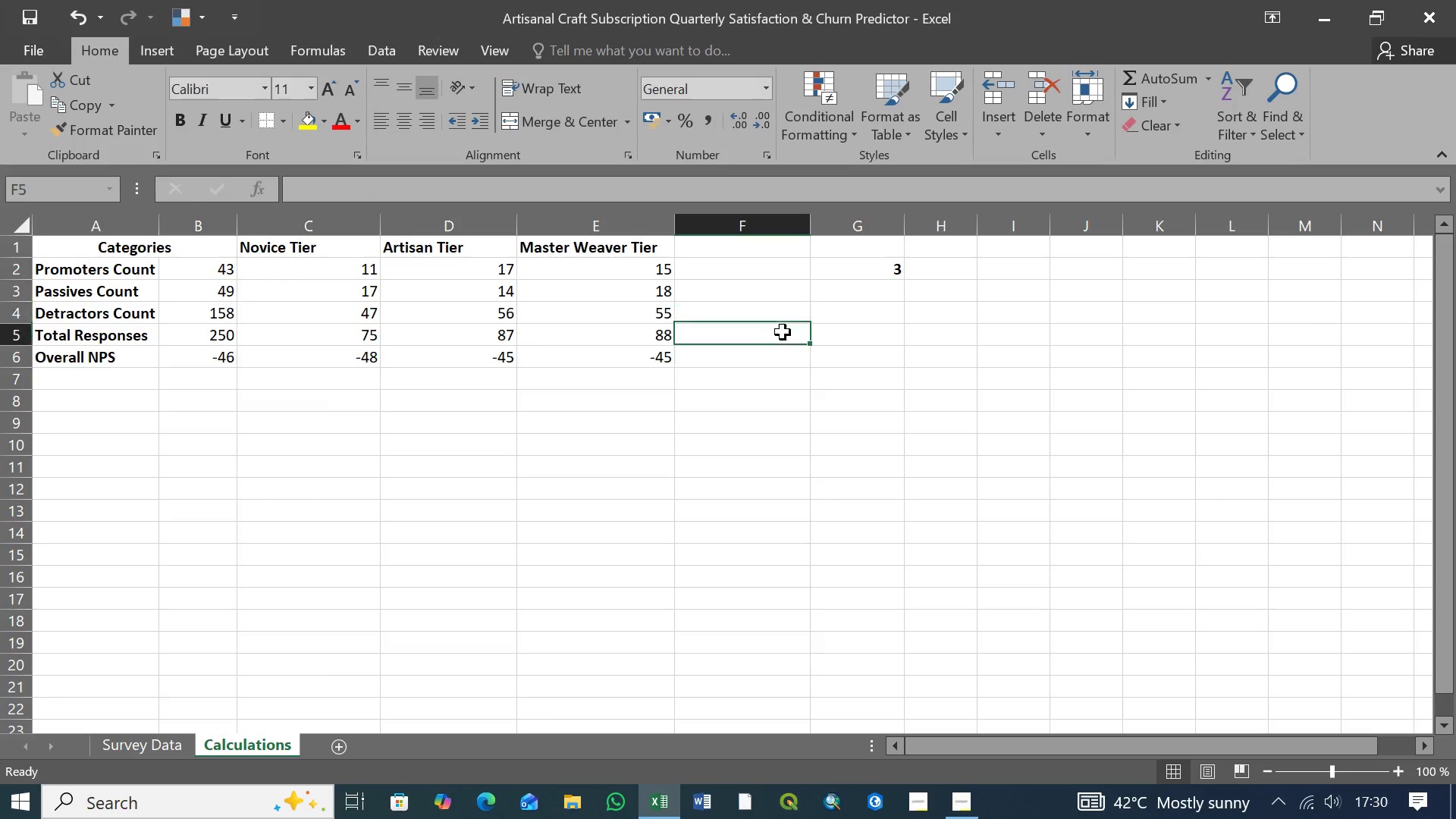 
left_click([783, 332])
 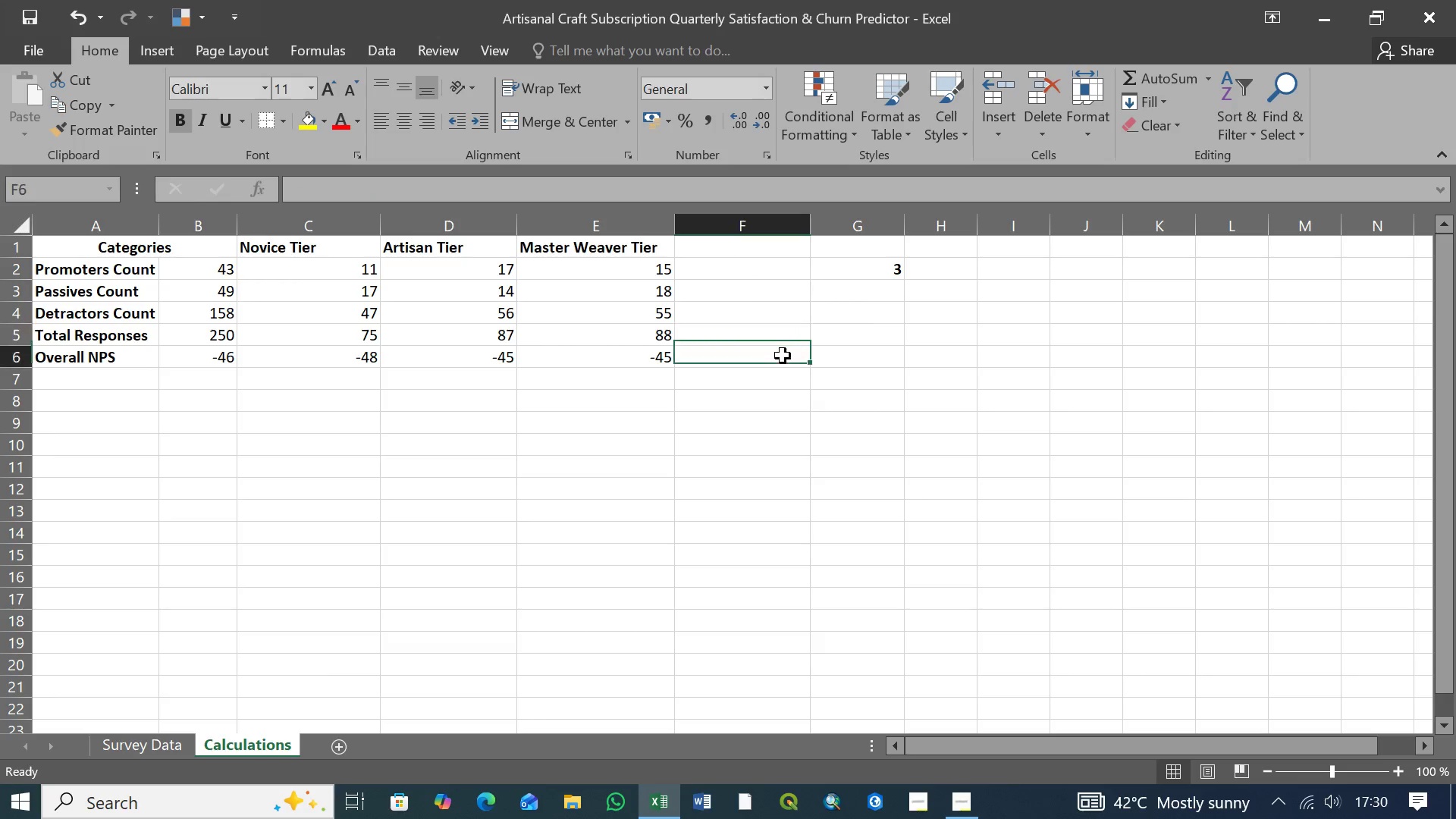 
left_click([783, 356])
 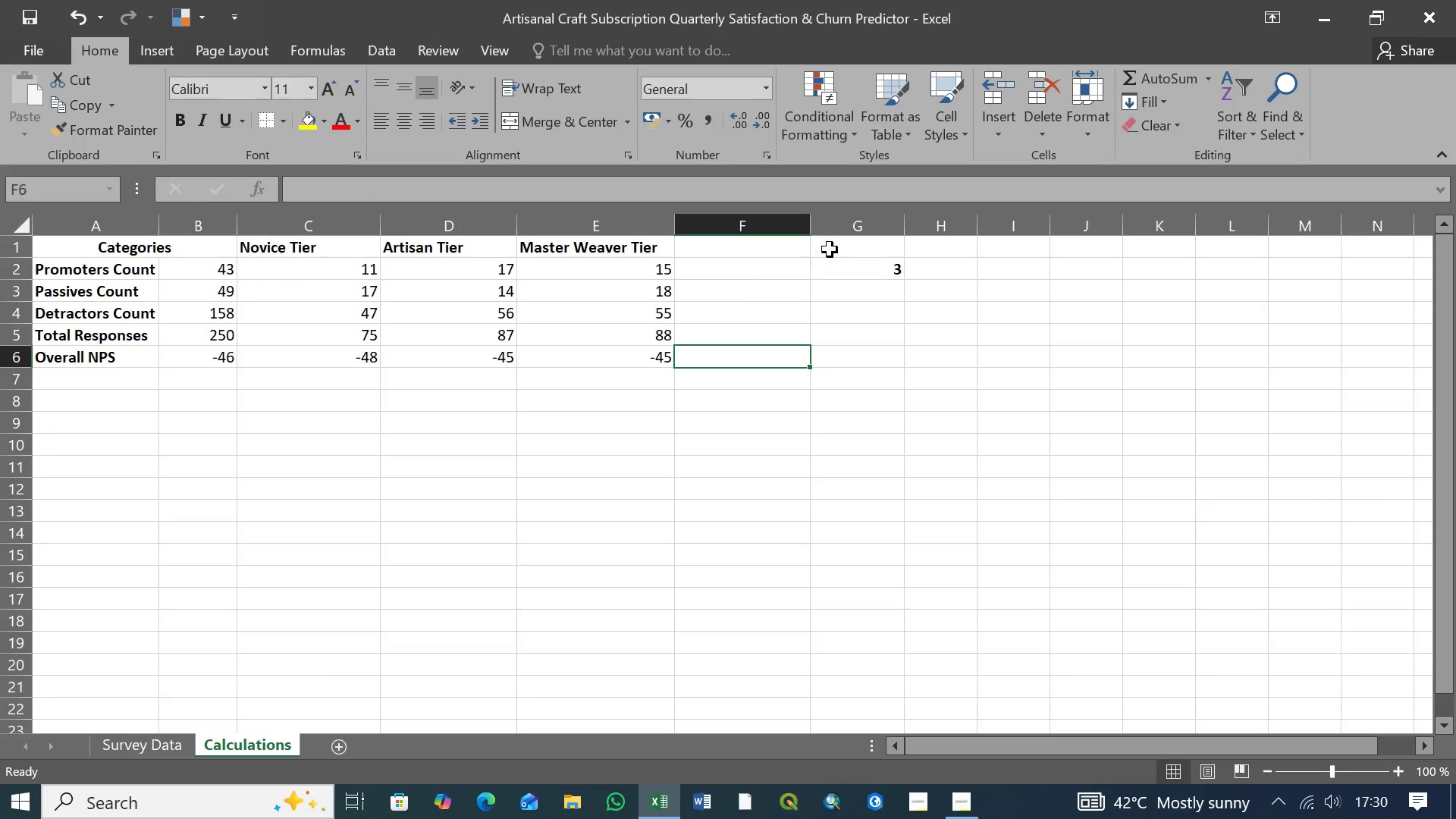 
left_click([836, 249])
 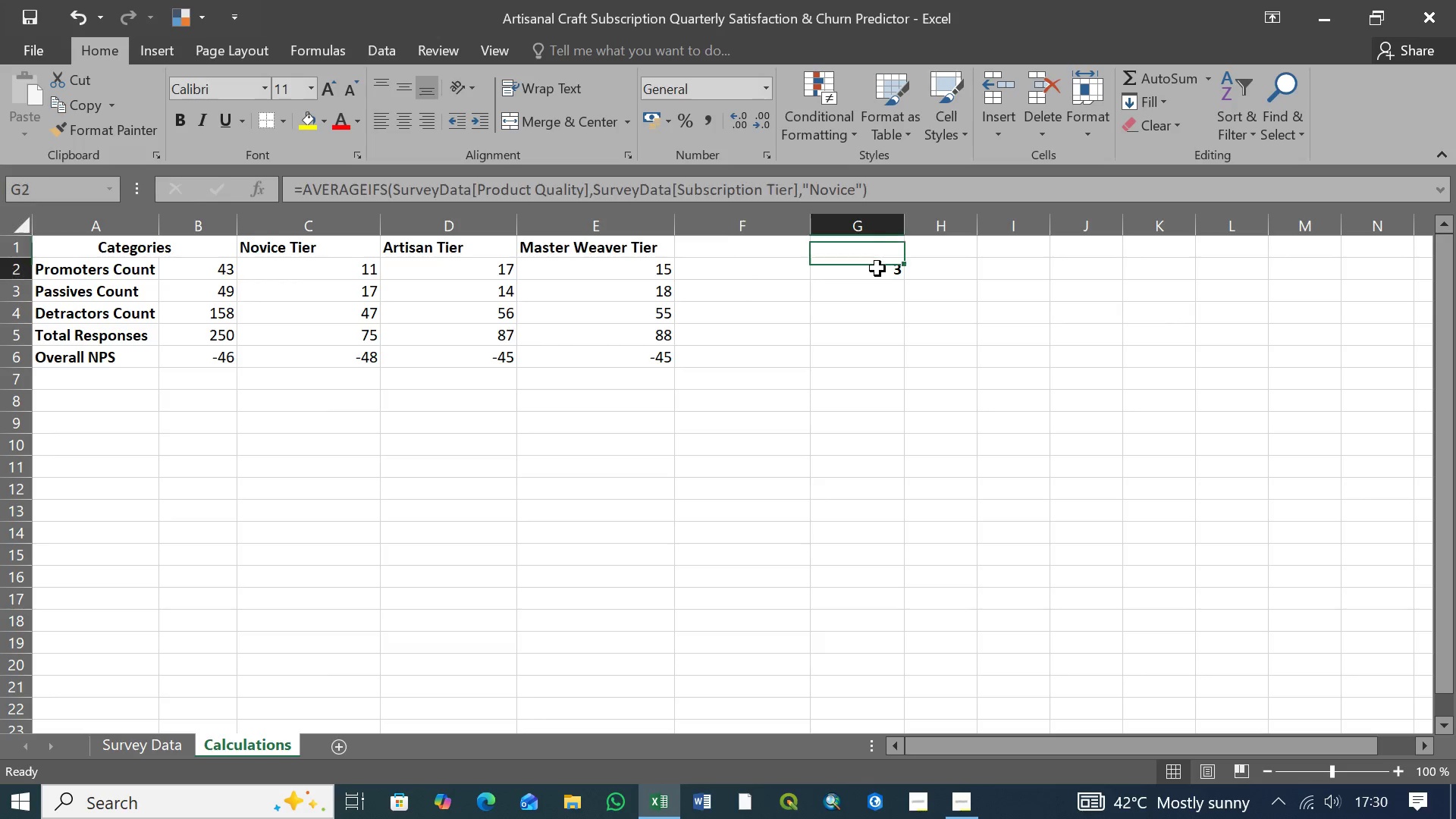 
left_click([877, 268])
 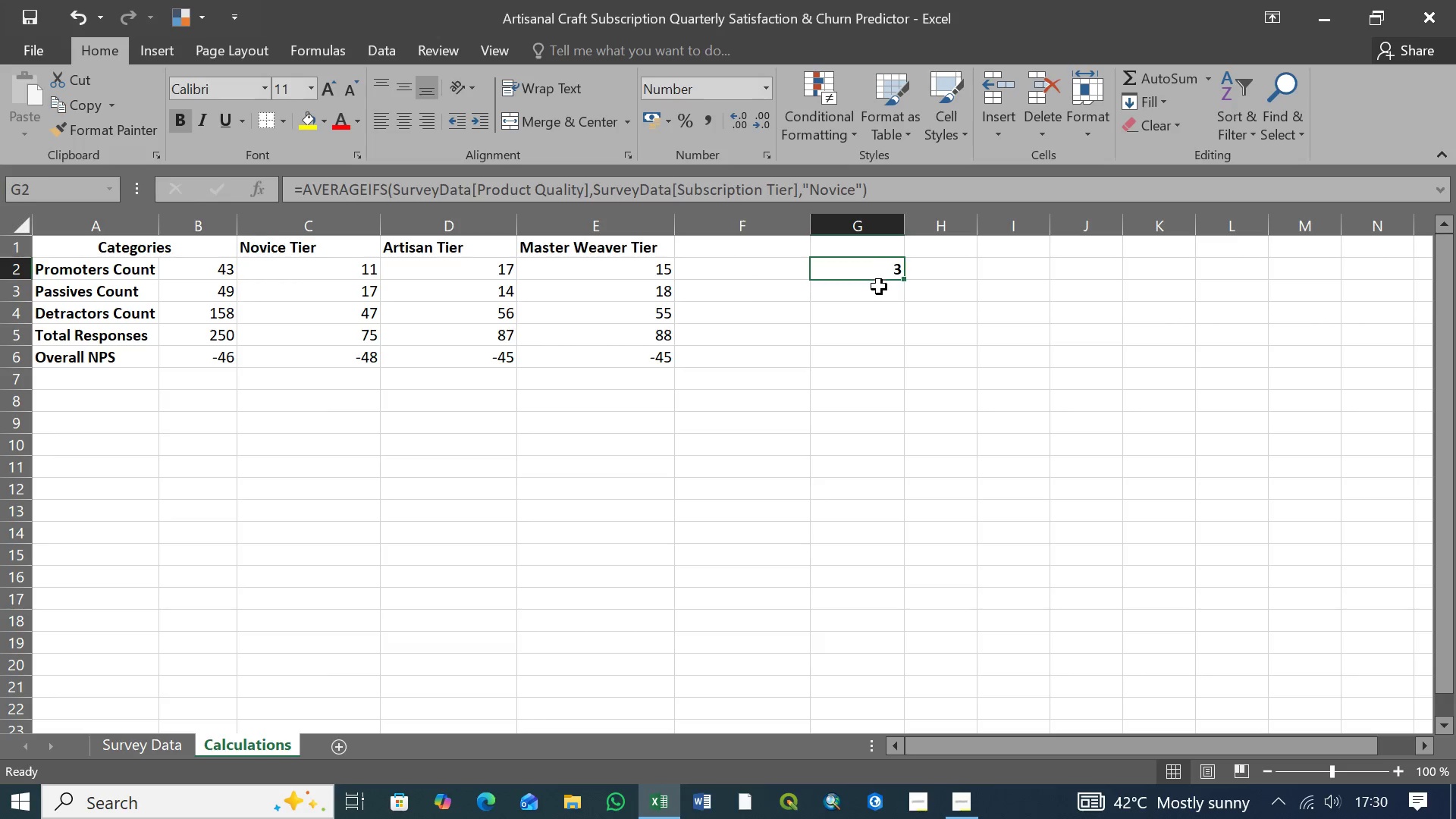 
left_click([879, 287])
 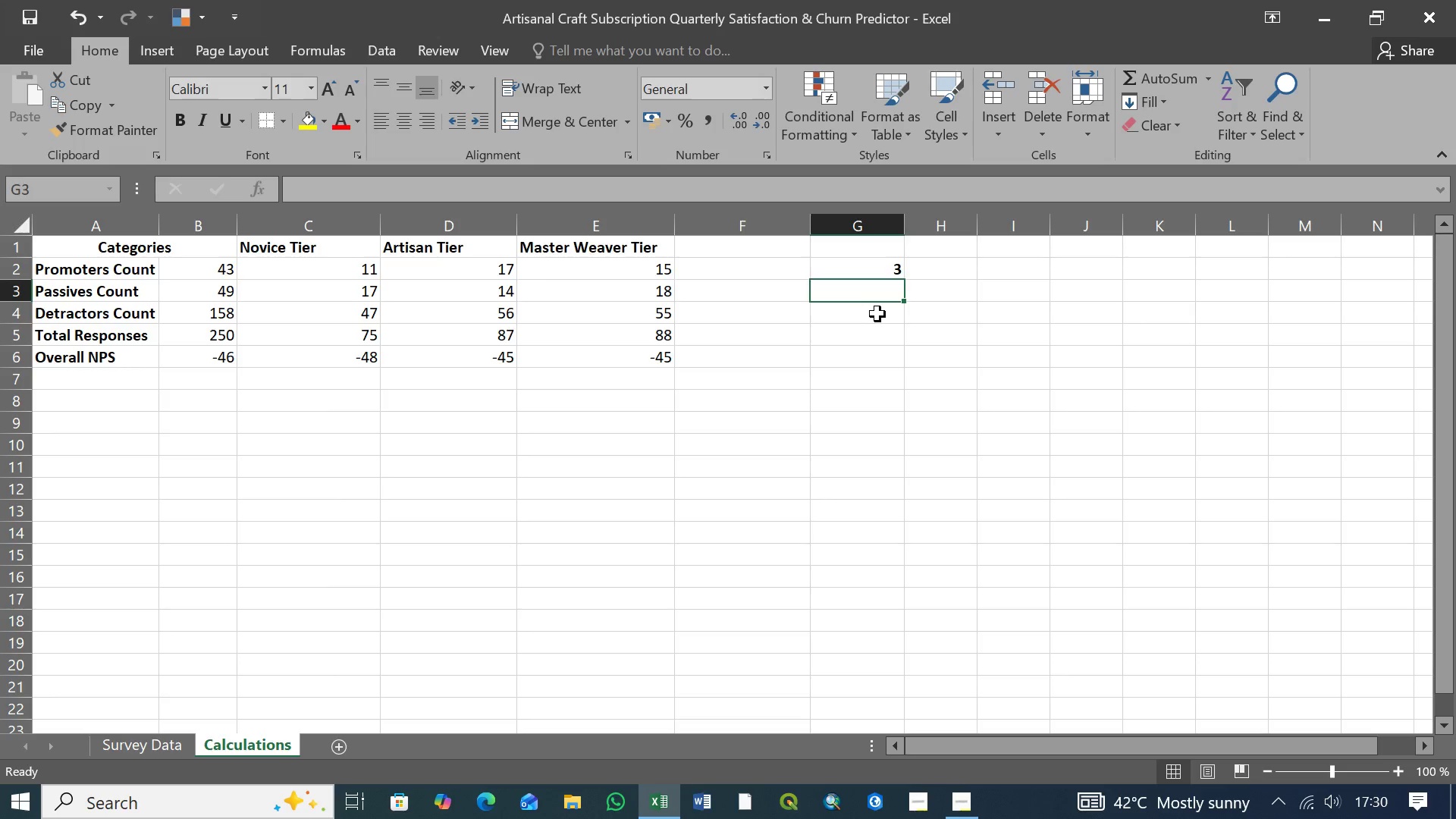 
left_click([877, 314])
 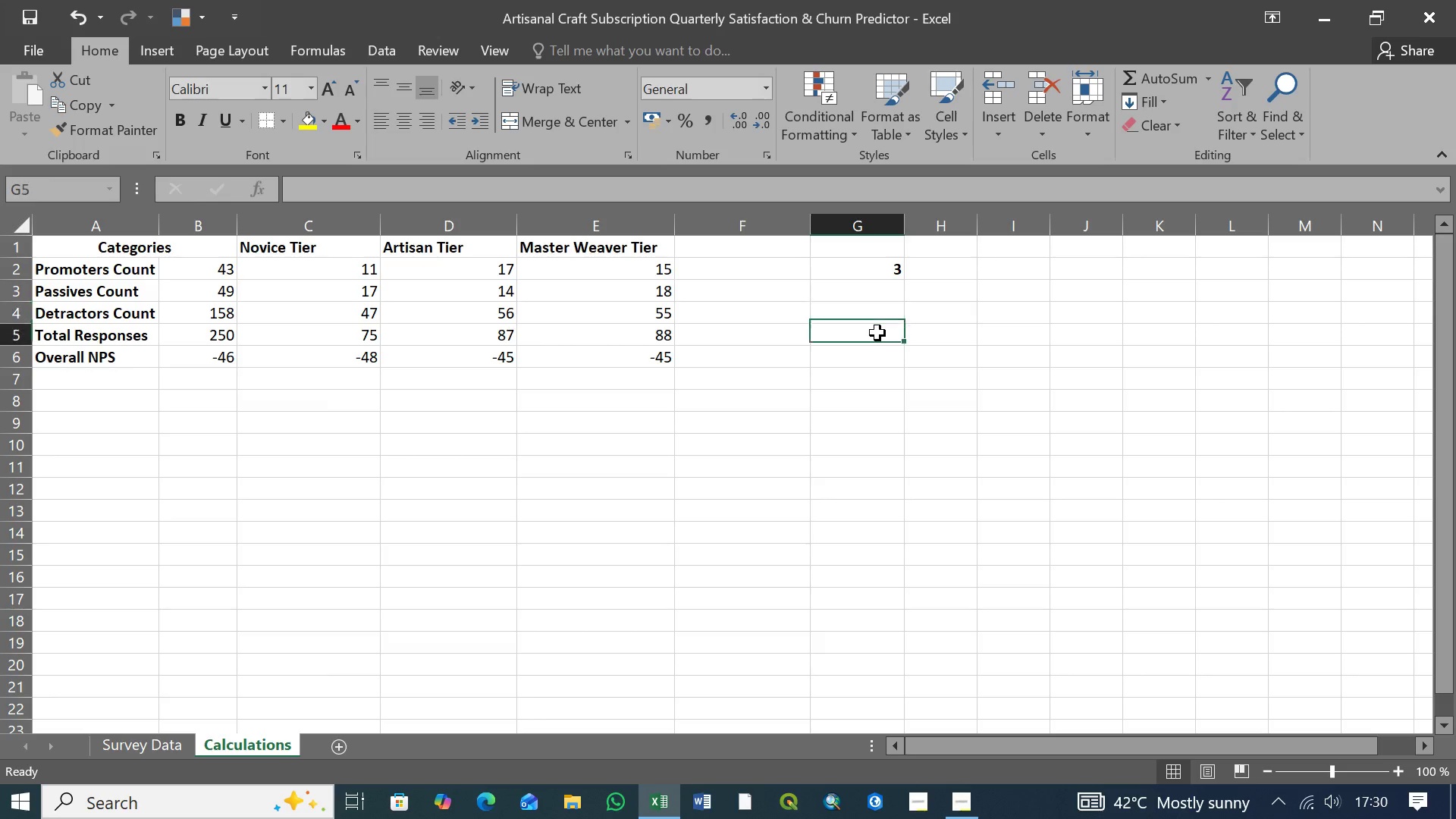 
left_click([877, 333])
 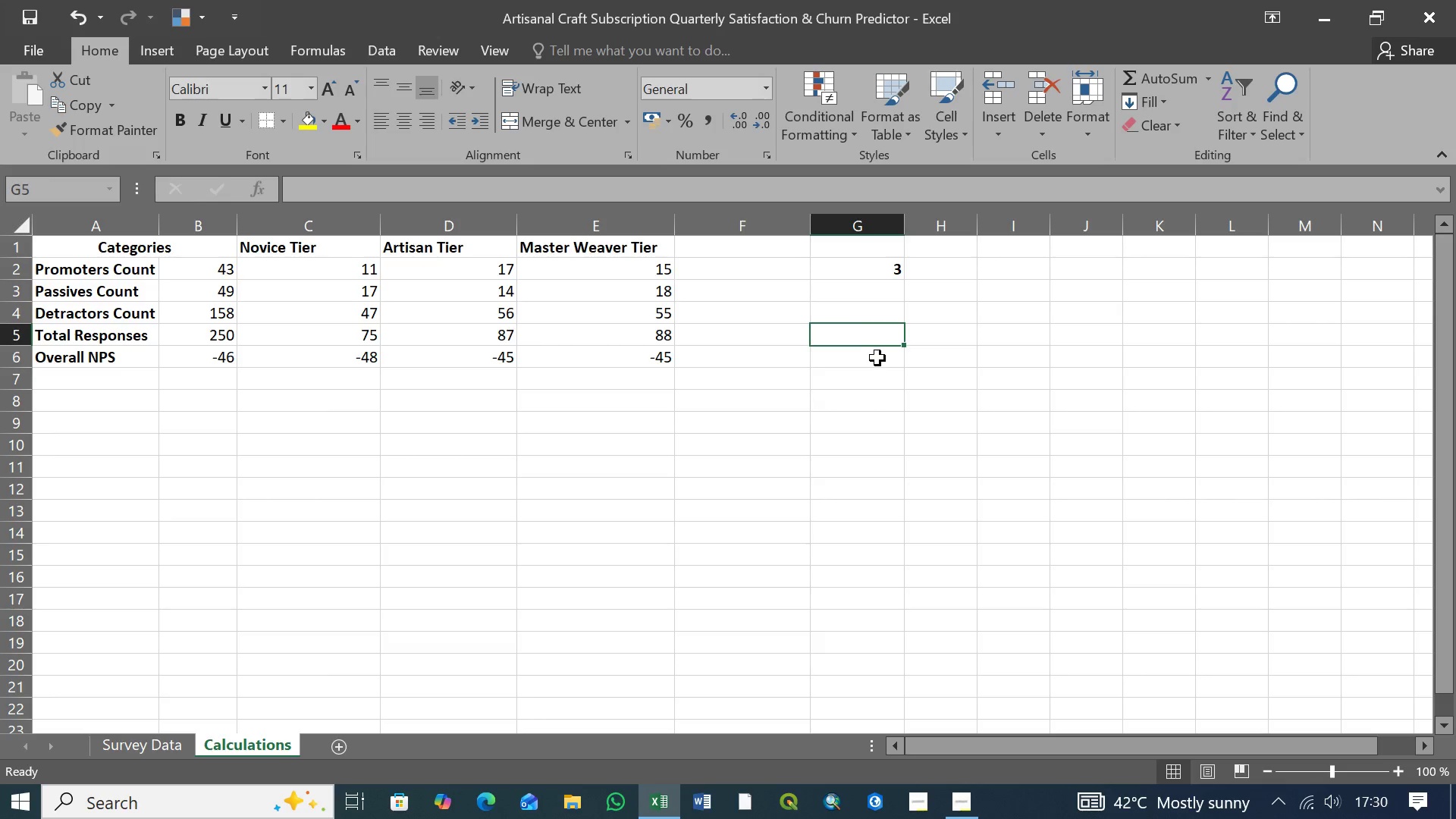 
left_click([877, 358])
 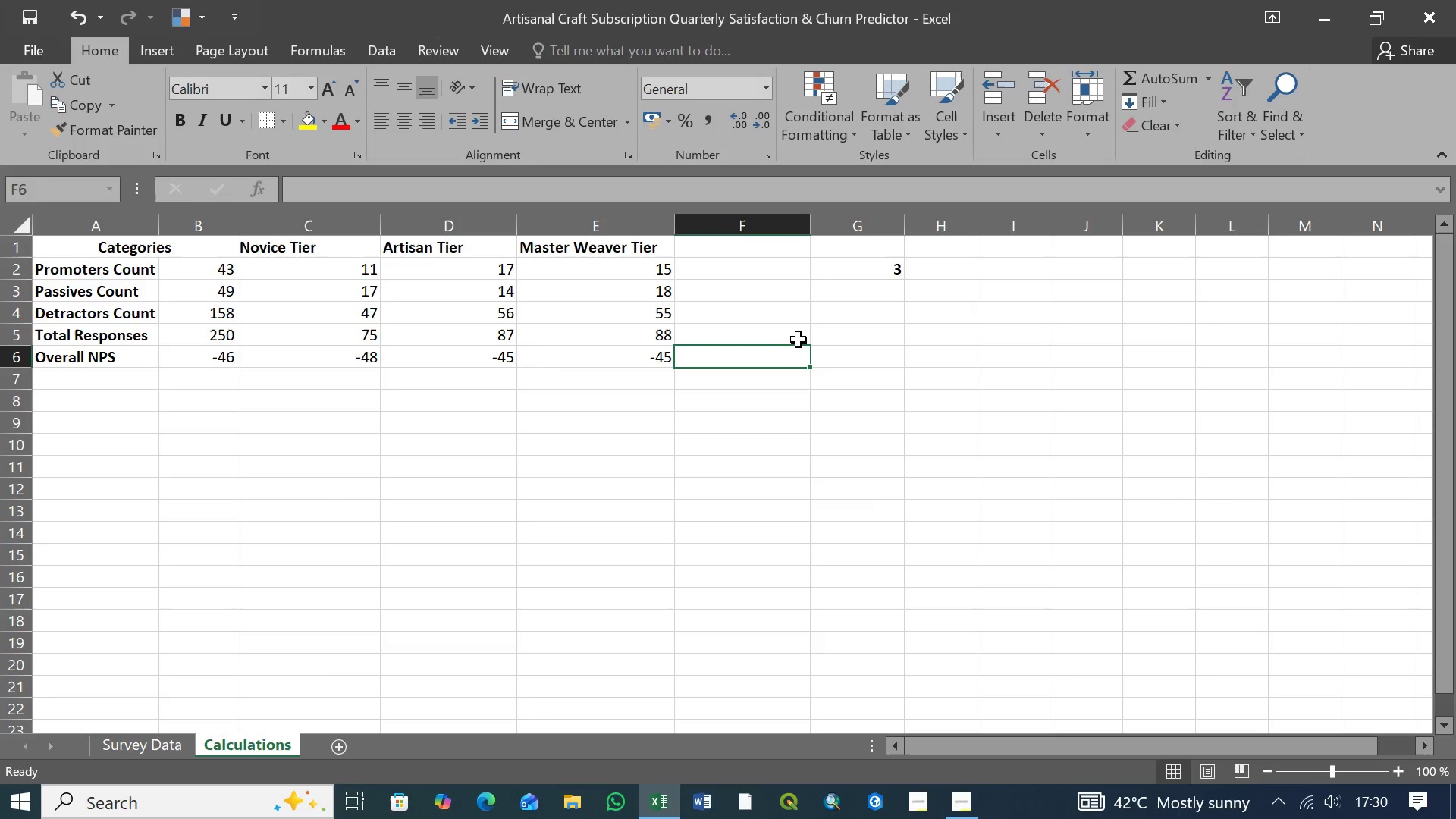 
double_click([799, 338])
 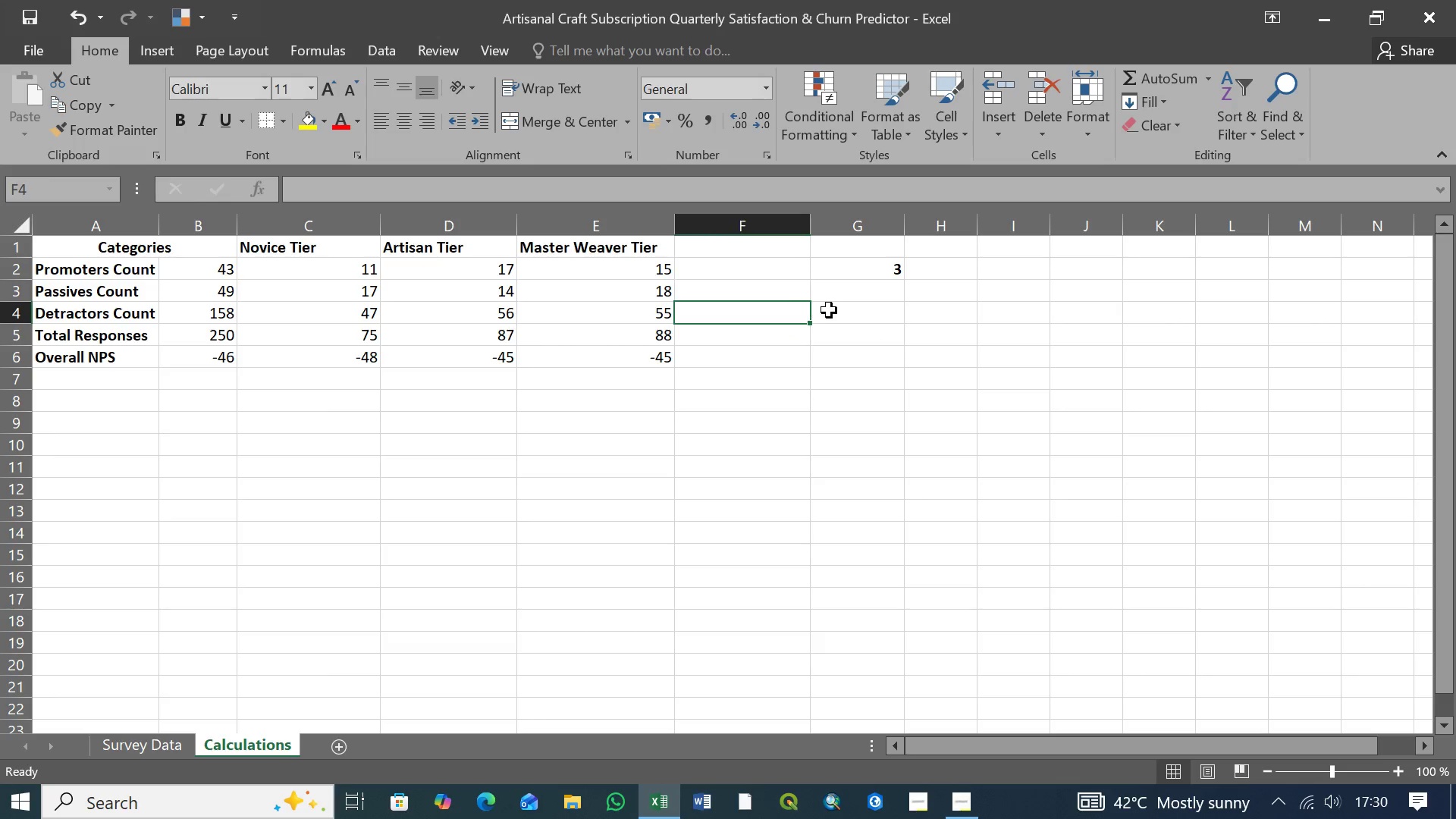 
double_click([836, 310])
 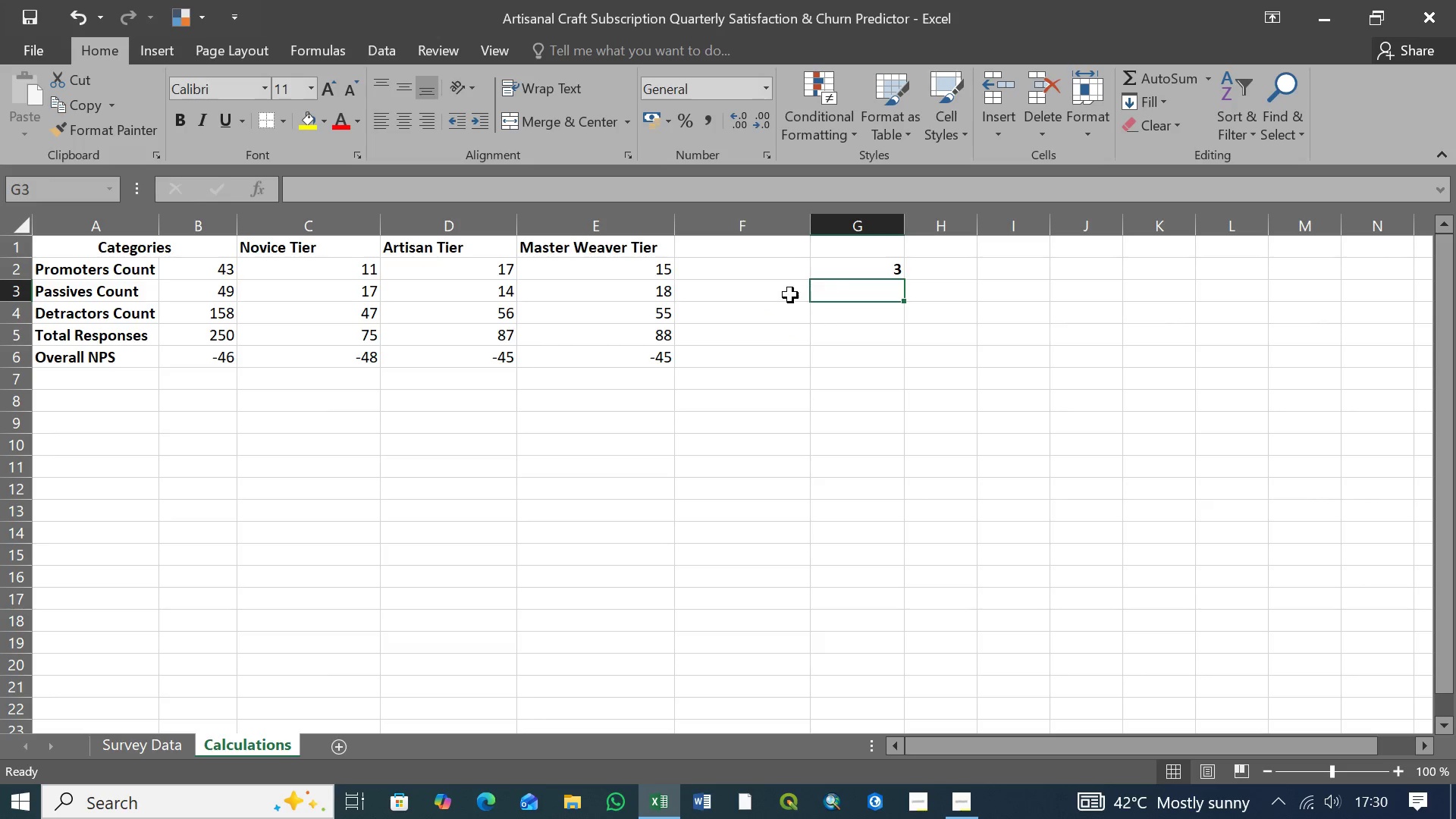 
double_click([789, 295])
 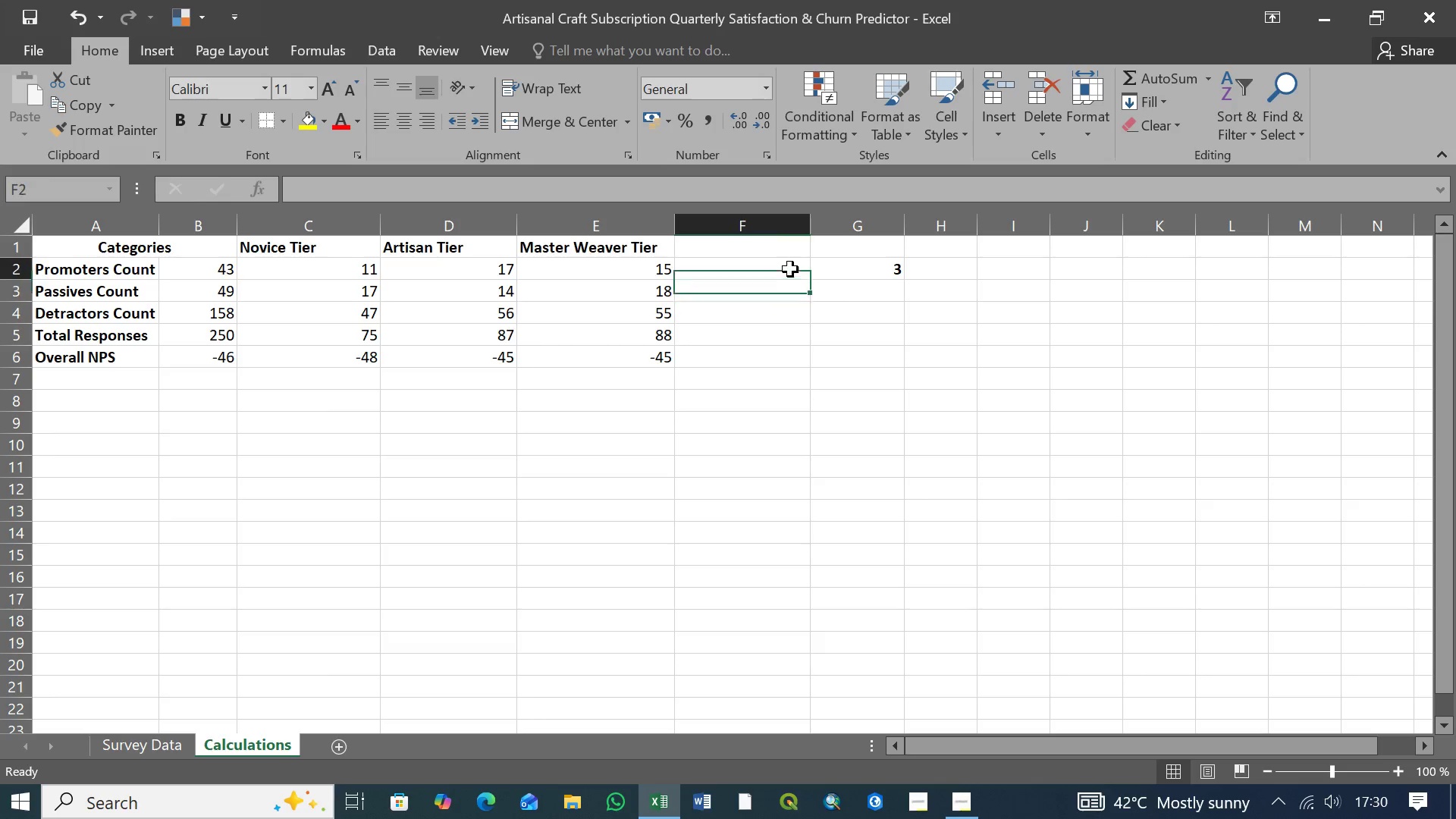 
triple_click([790, 269])
 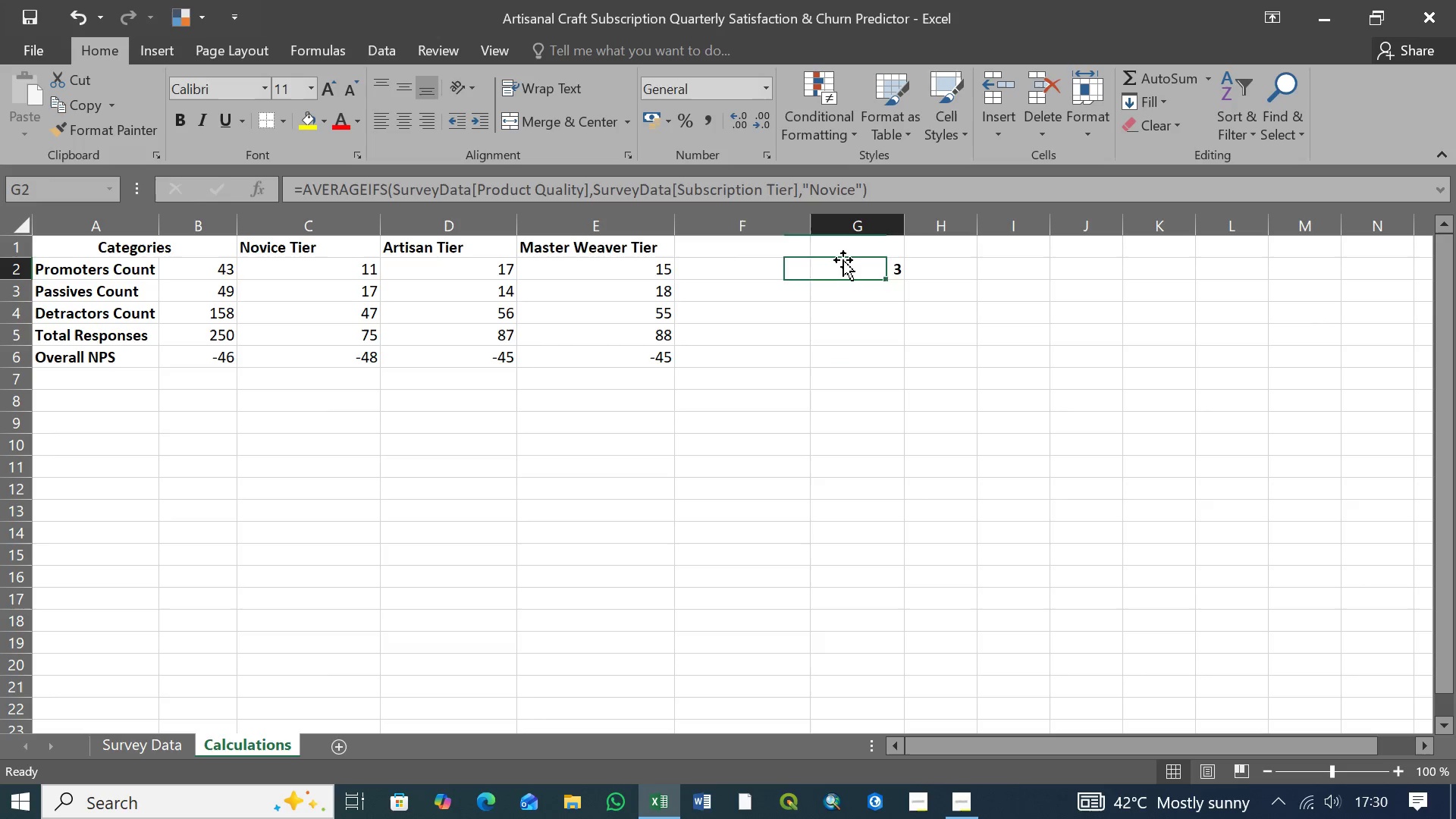 
triple_click([843, 260])
 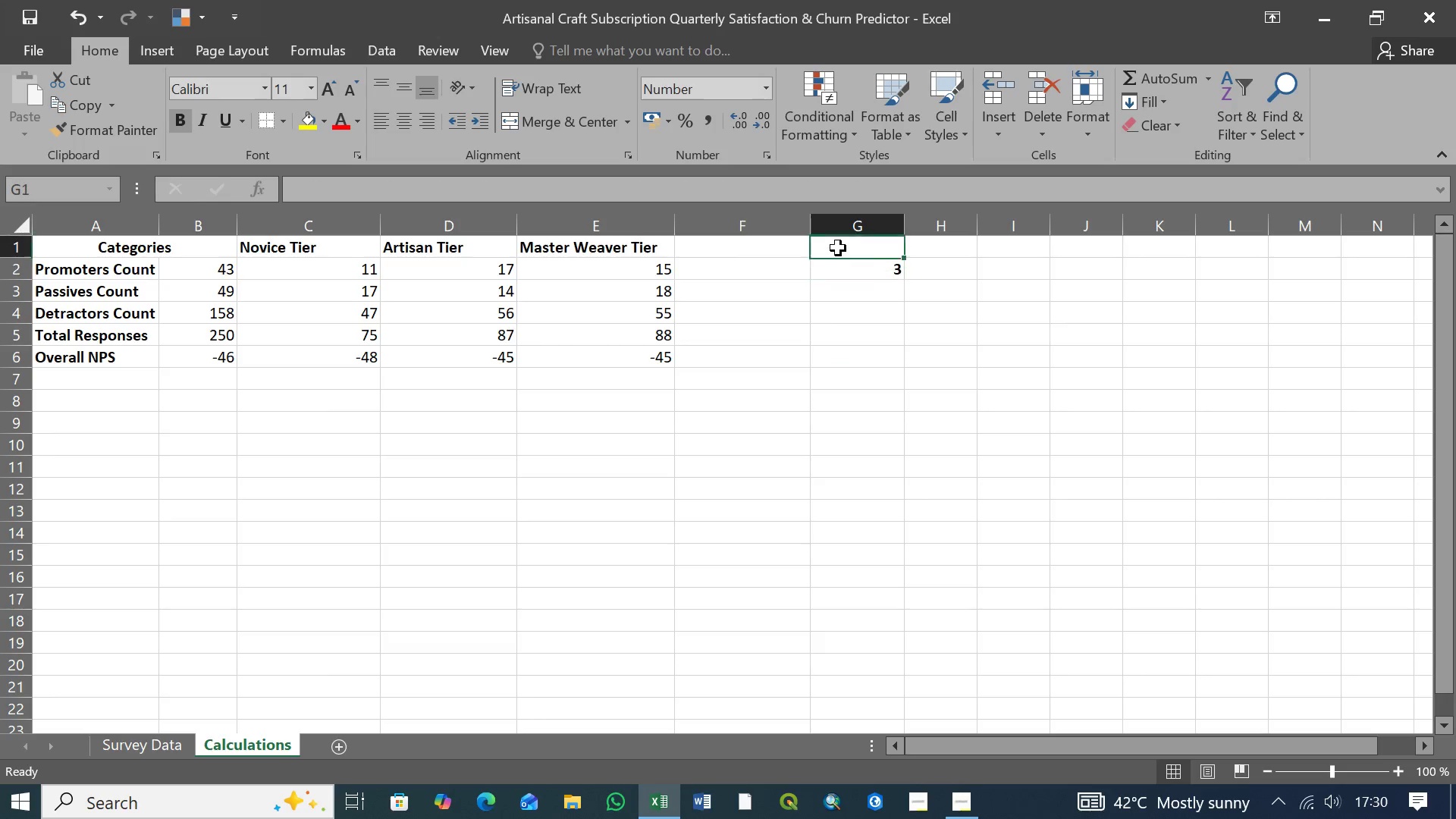 
triple_click([839, 248])
 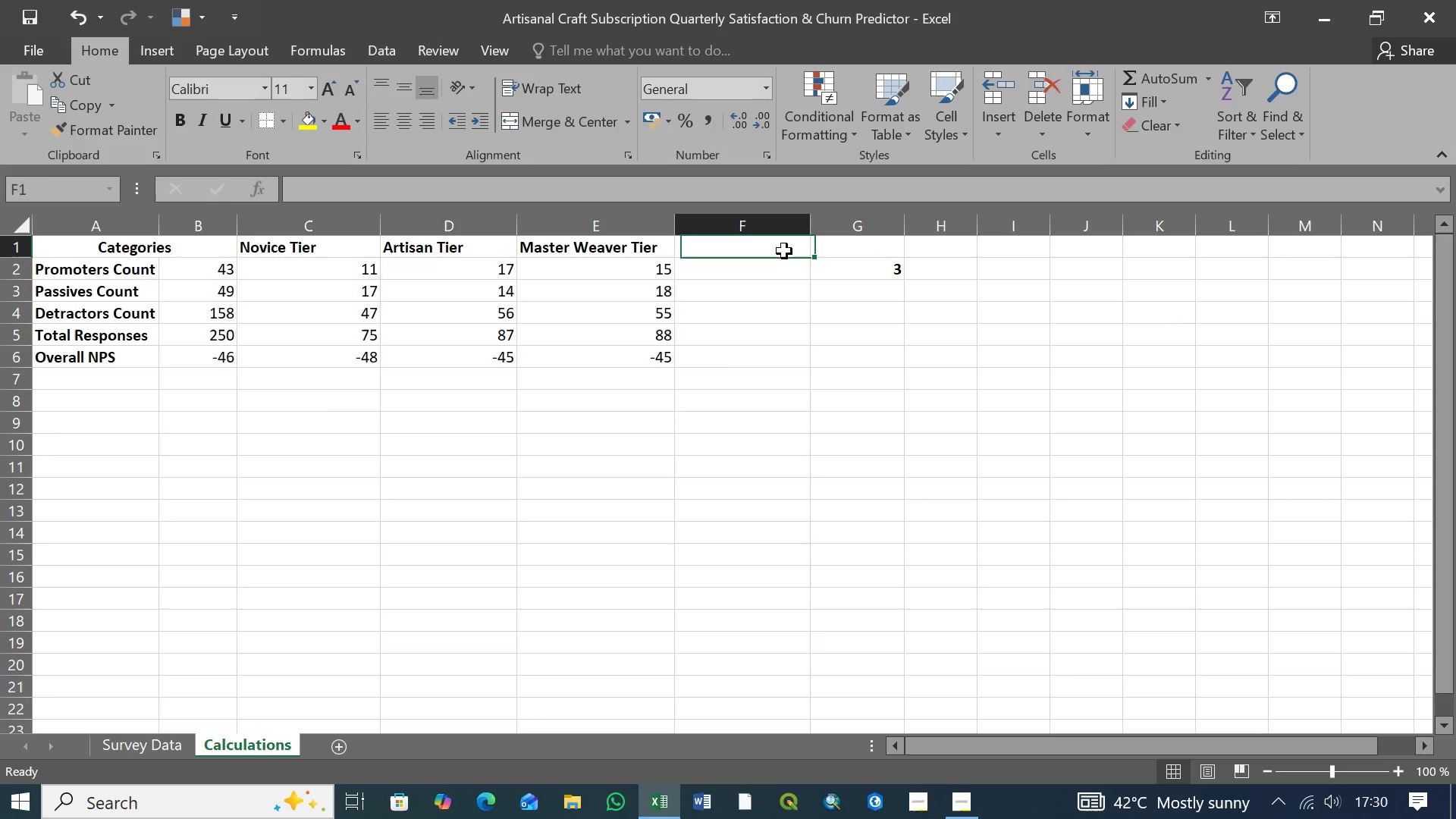 
triple_click([784, 251])
 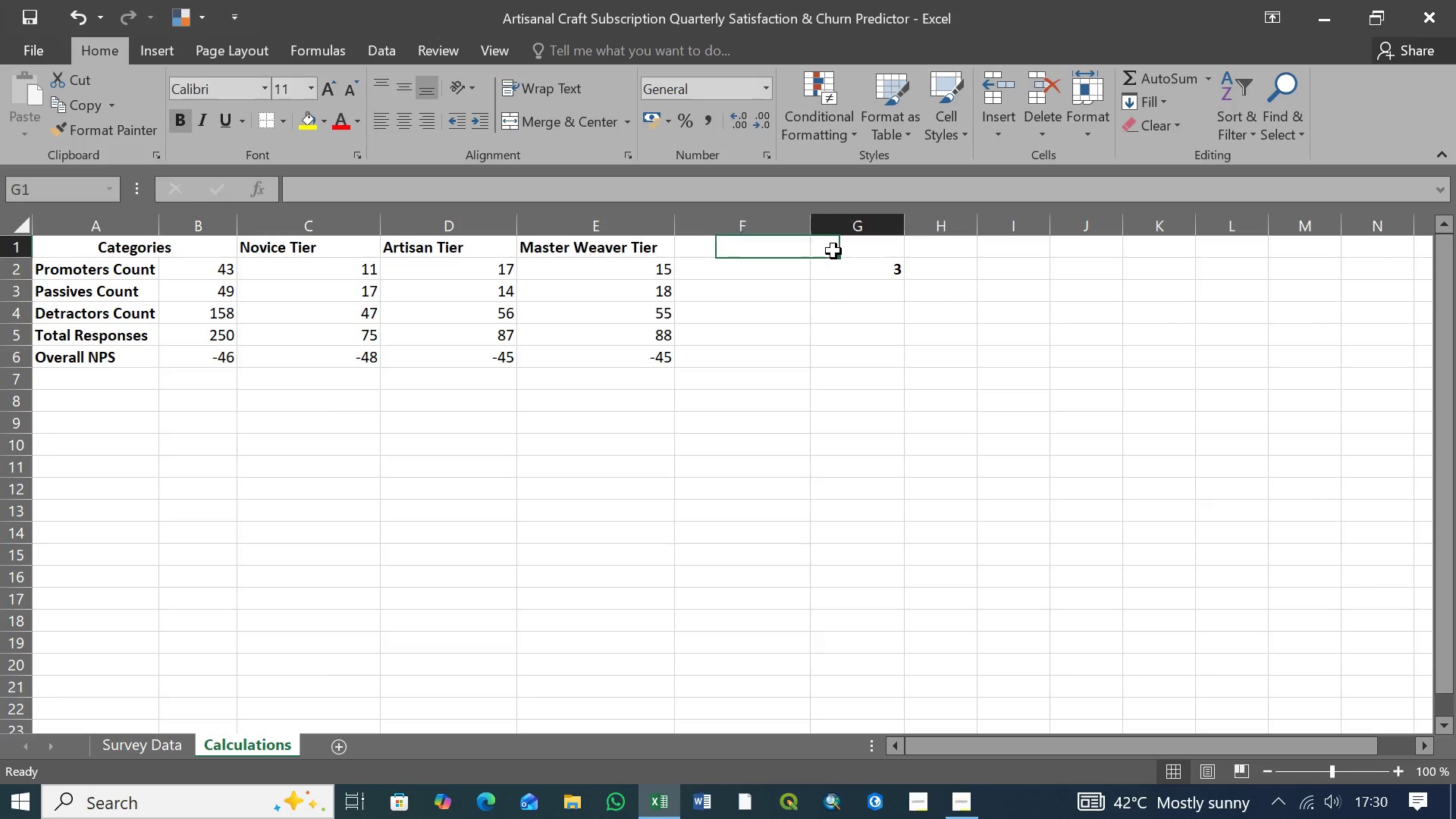 
left_click([833, 251])
 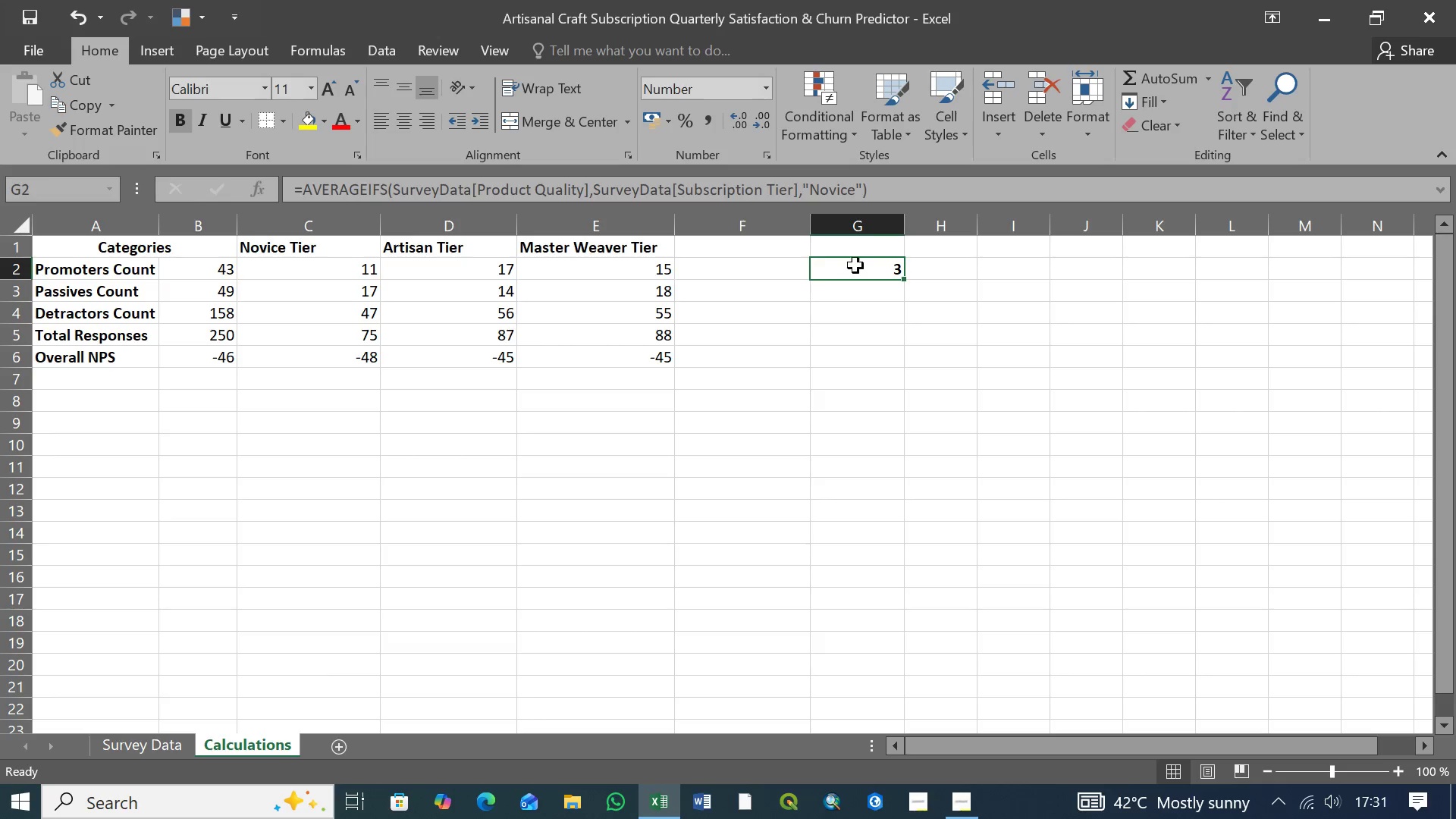 
double_click([743, 254])
 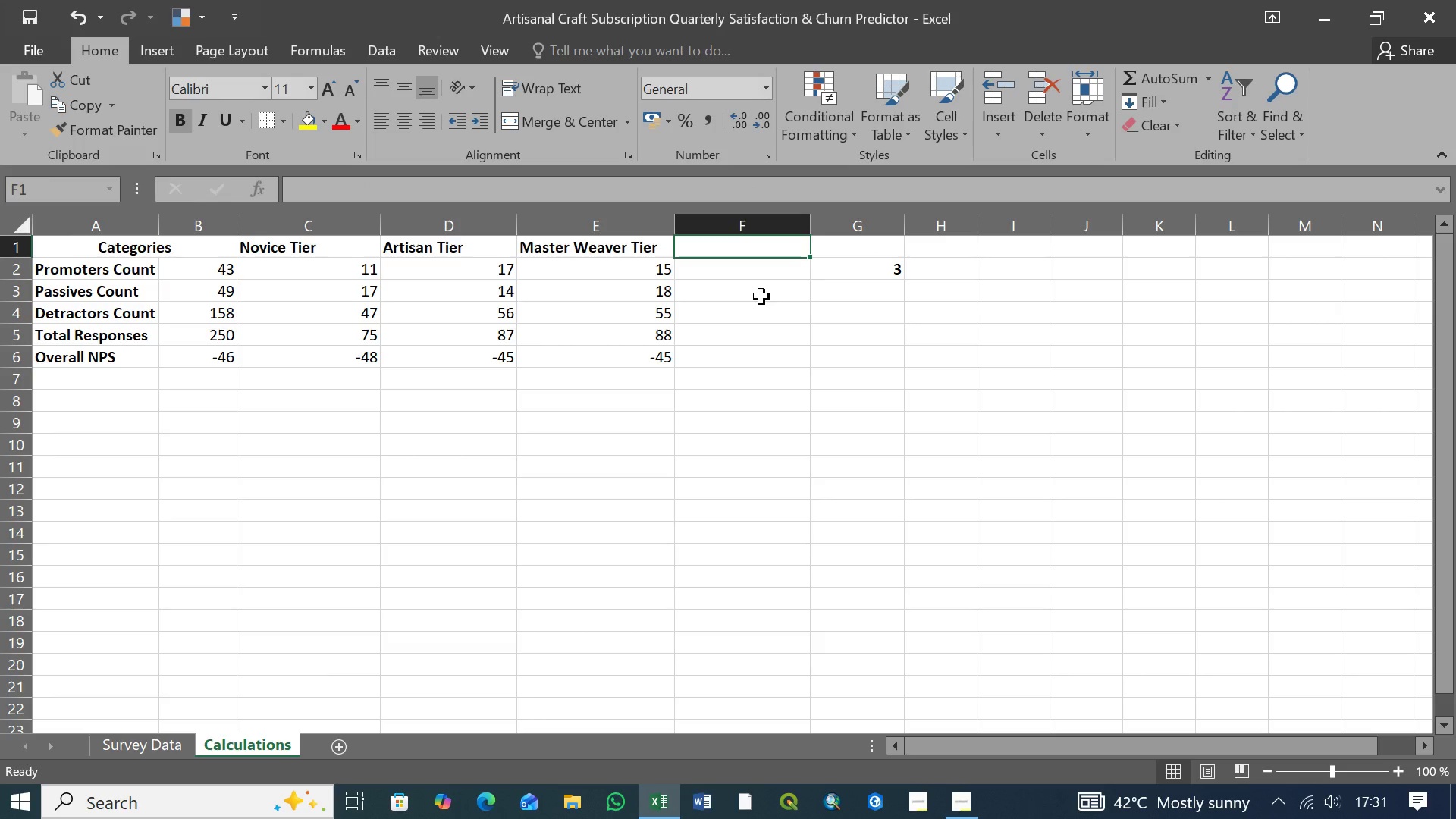 
wait(15.53)
 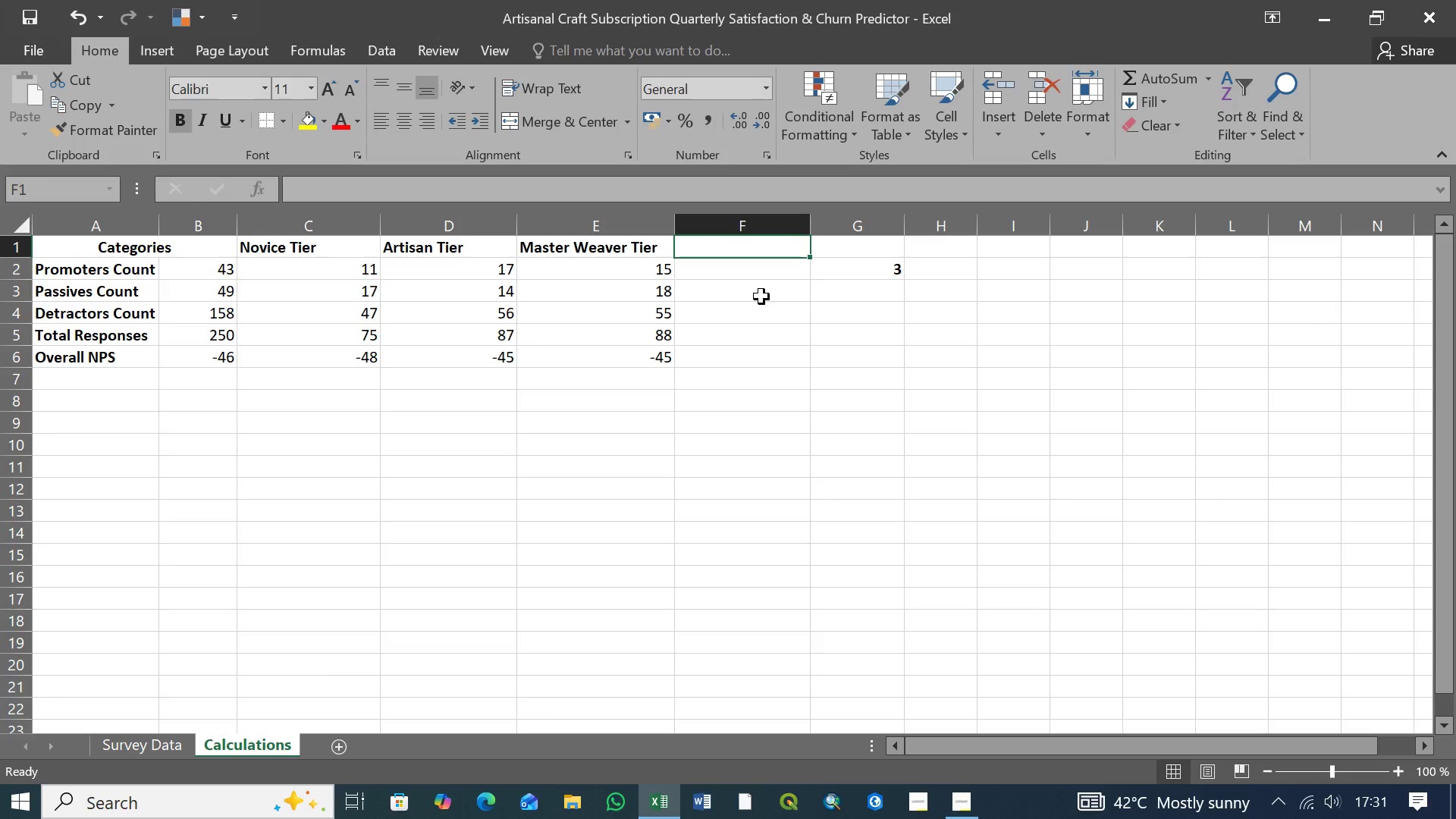 
left_click([850, 253])
 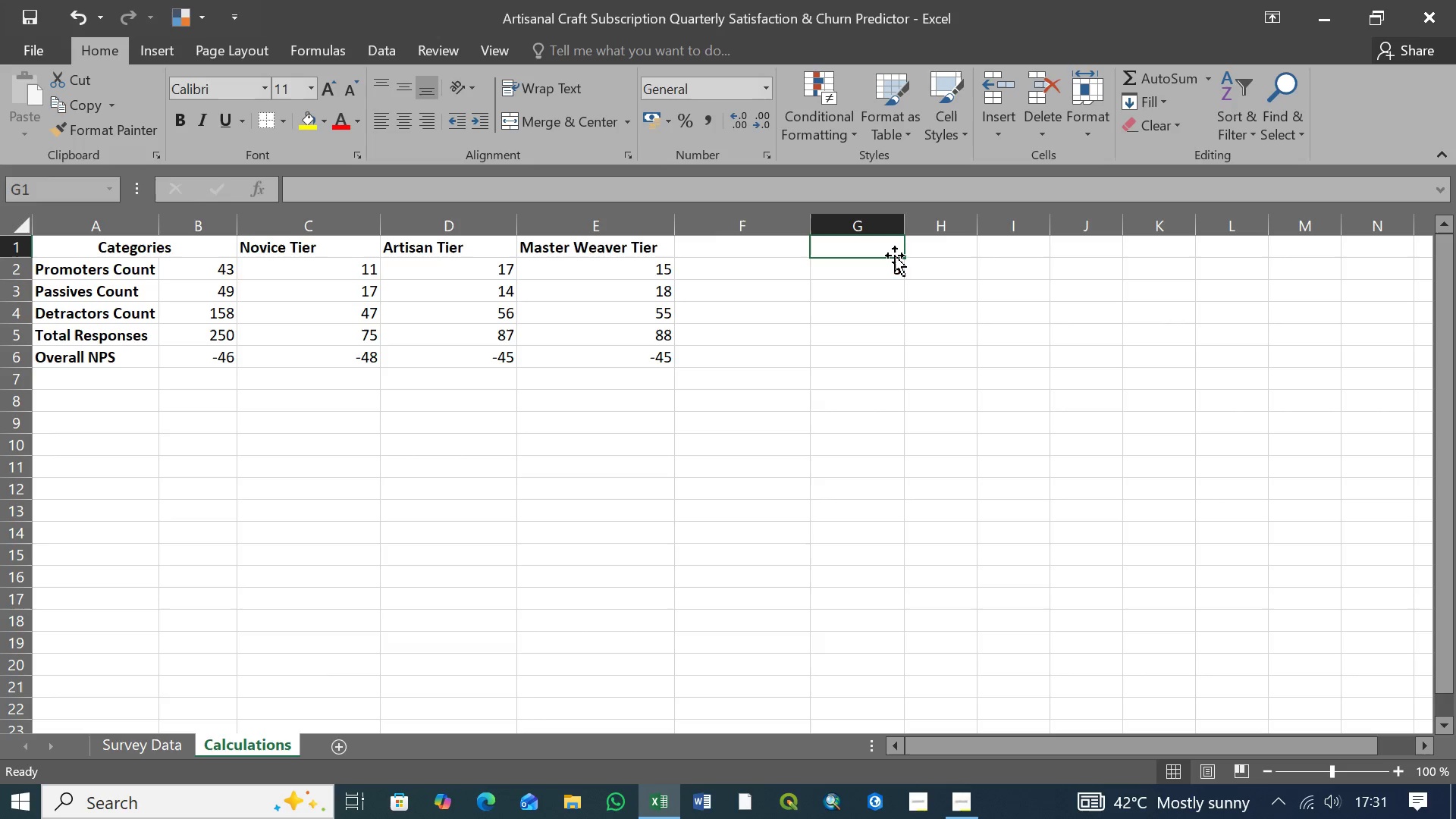 
left_click([885, 265])
 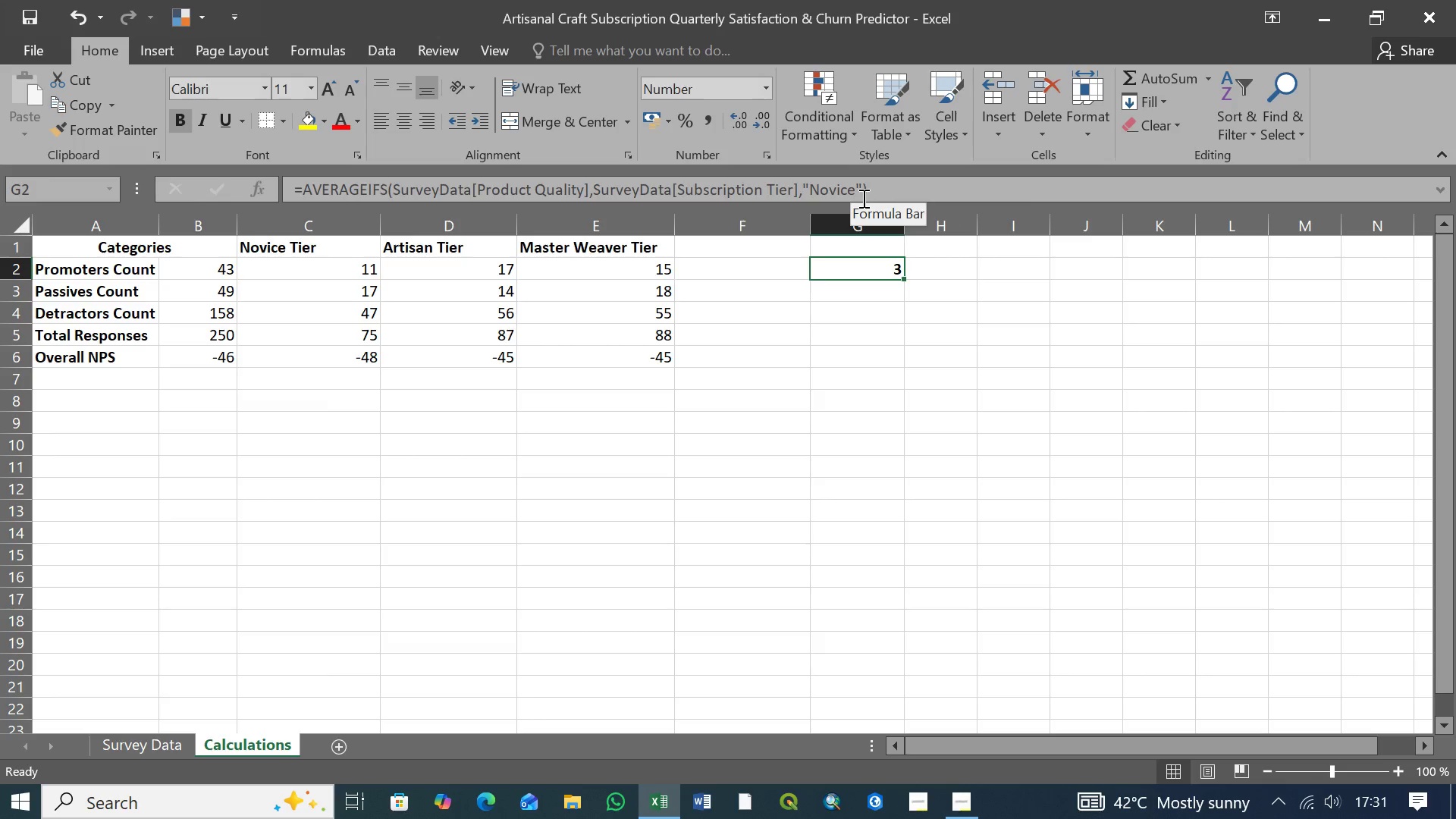 
wait(10.72)
 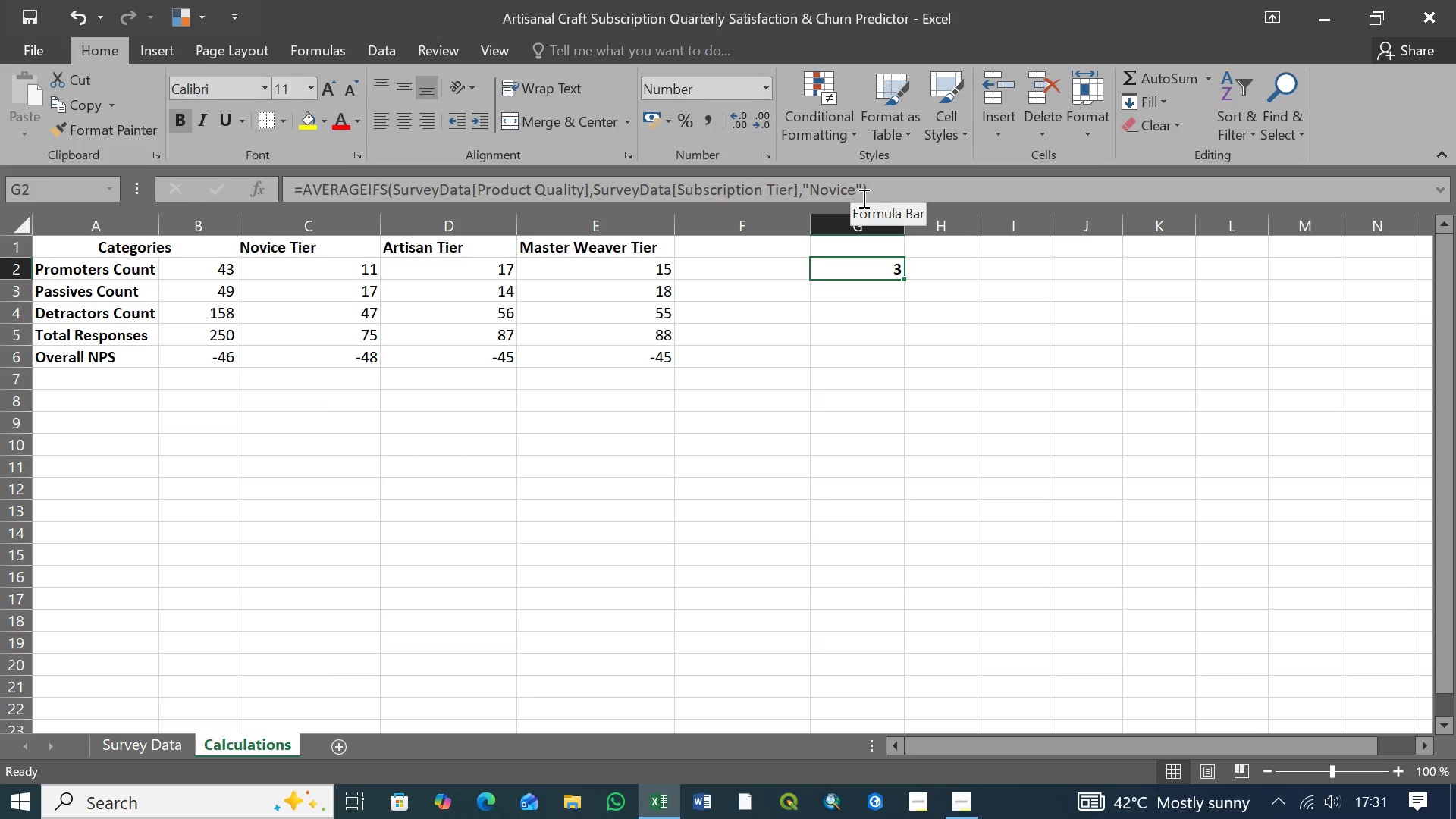 
left_click([758, 248])
 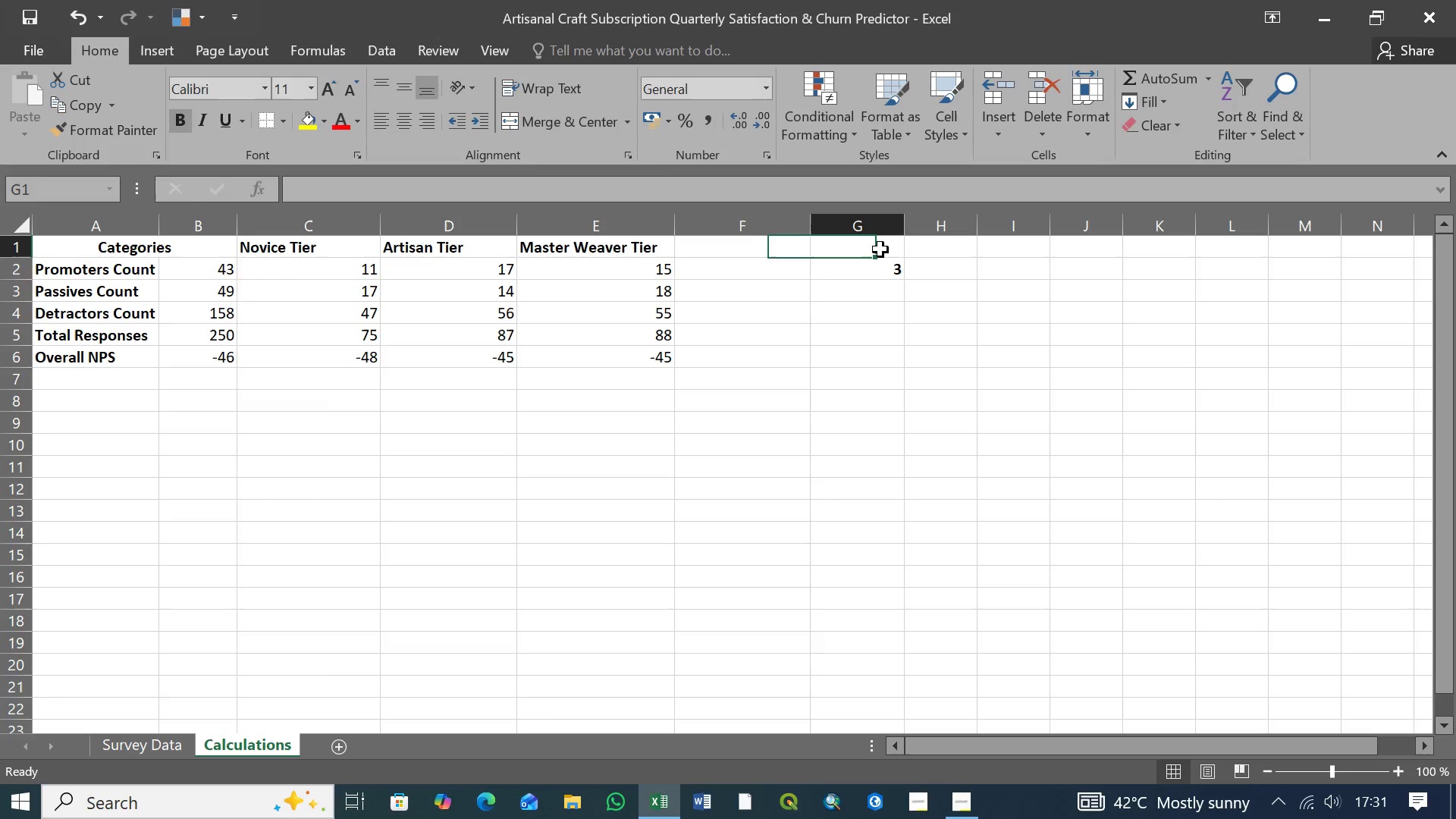 
left_click([880, 249])
 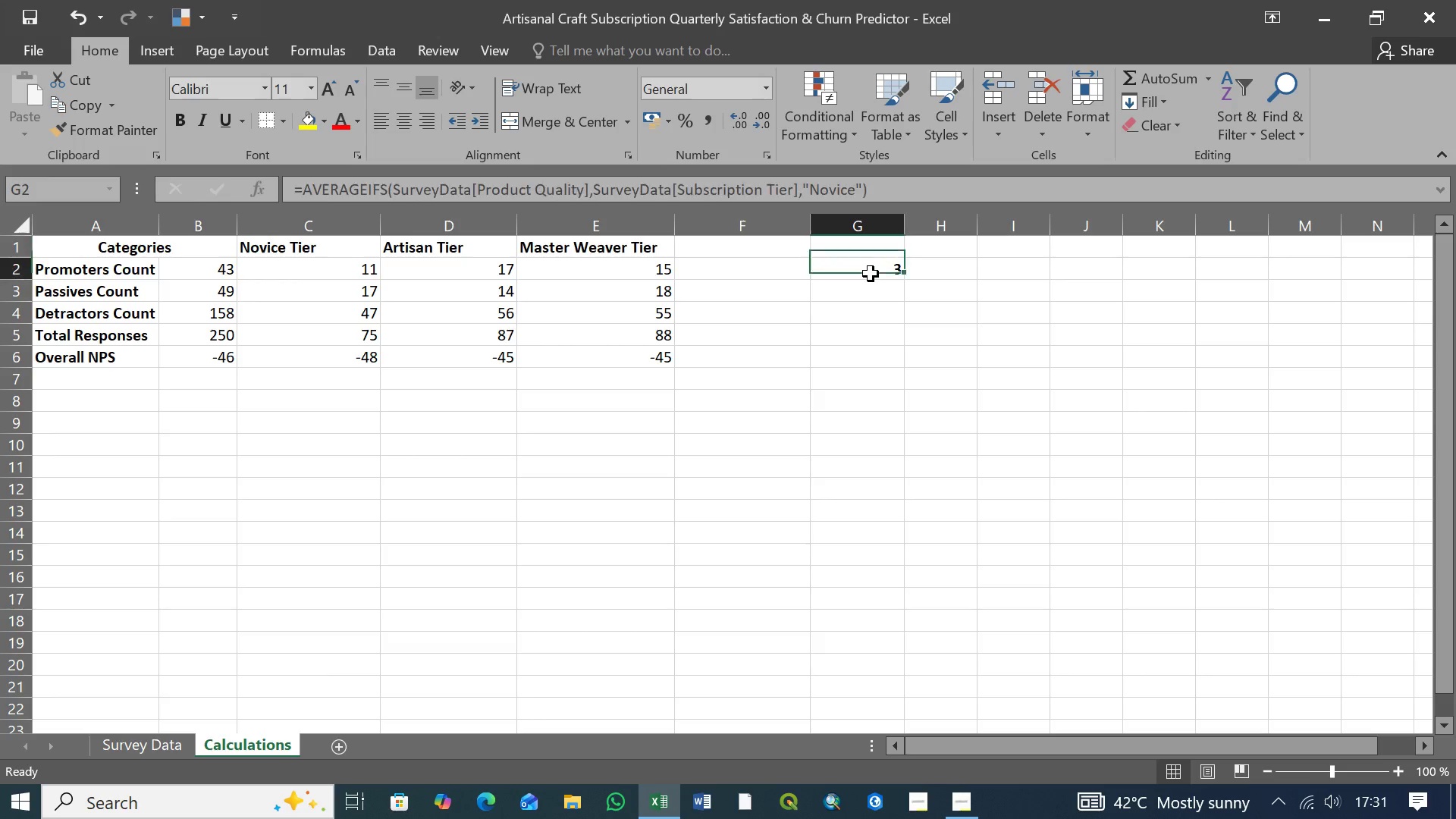 
left_click([871, 274])
 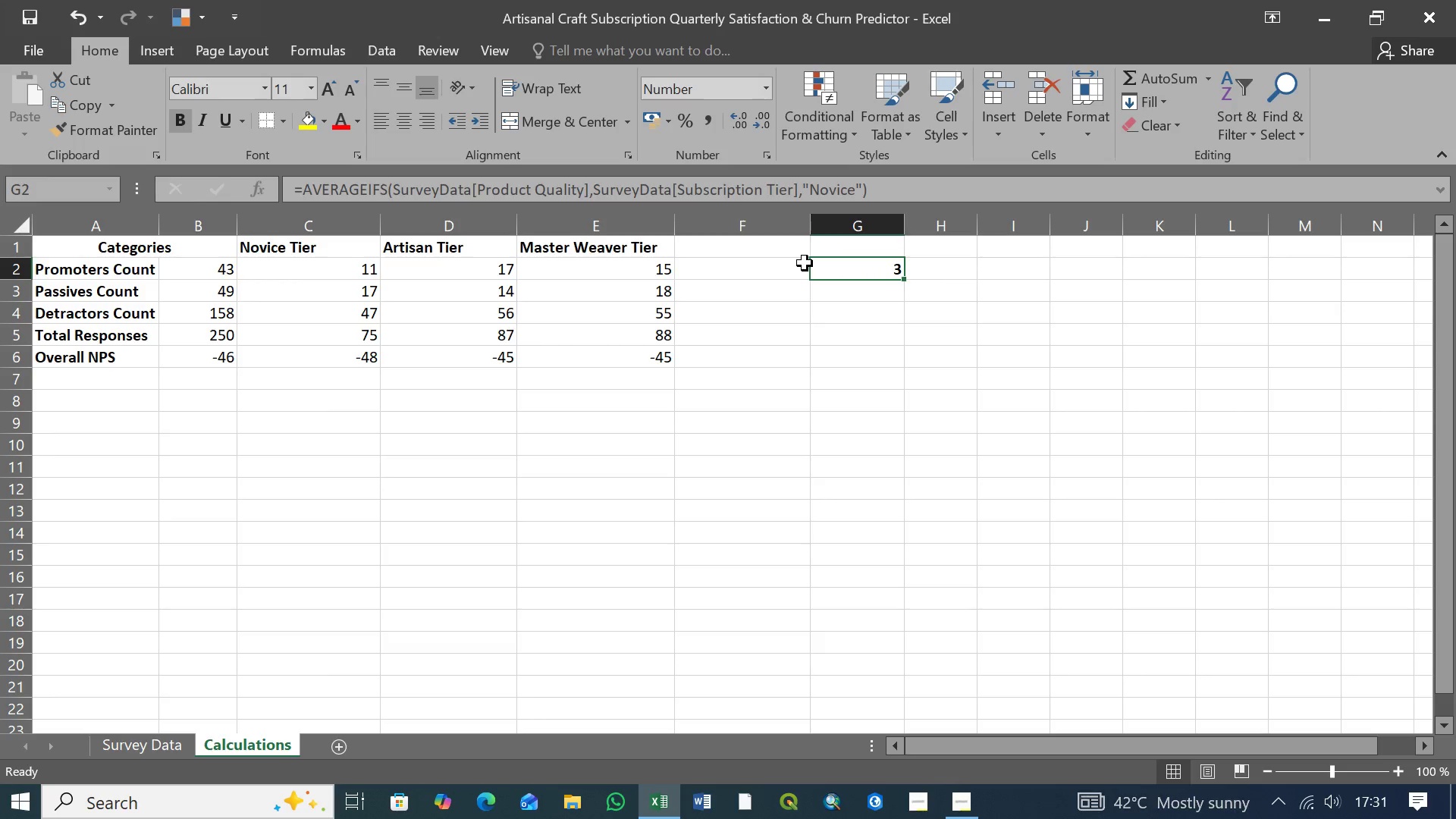 
left_click([805, 264])
 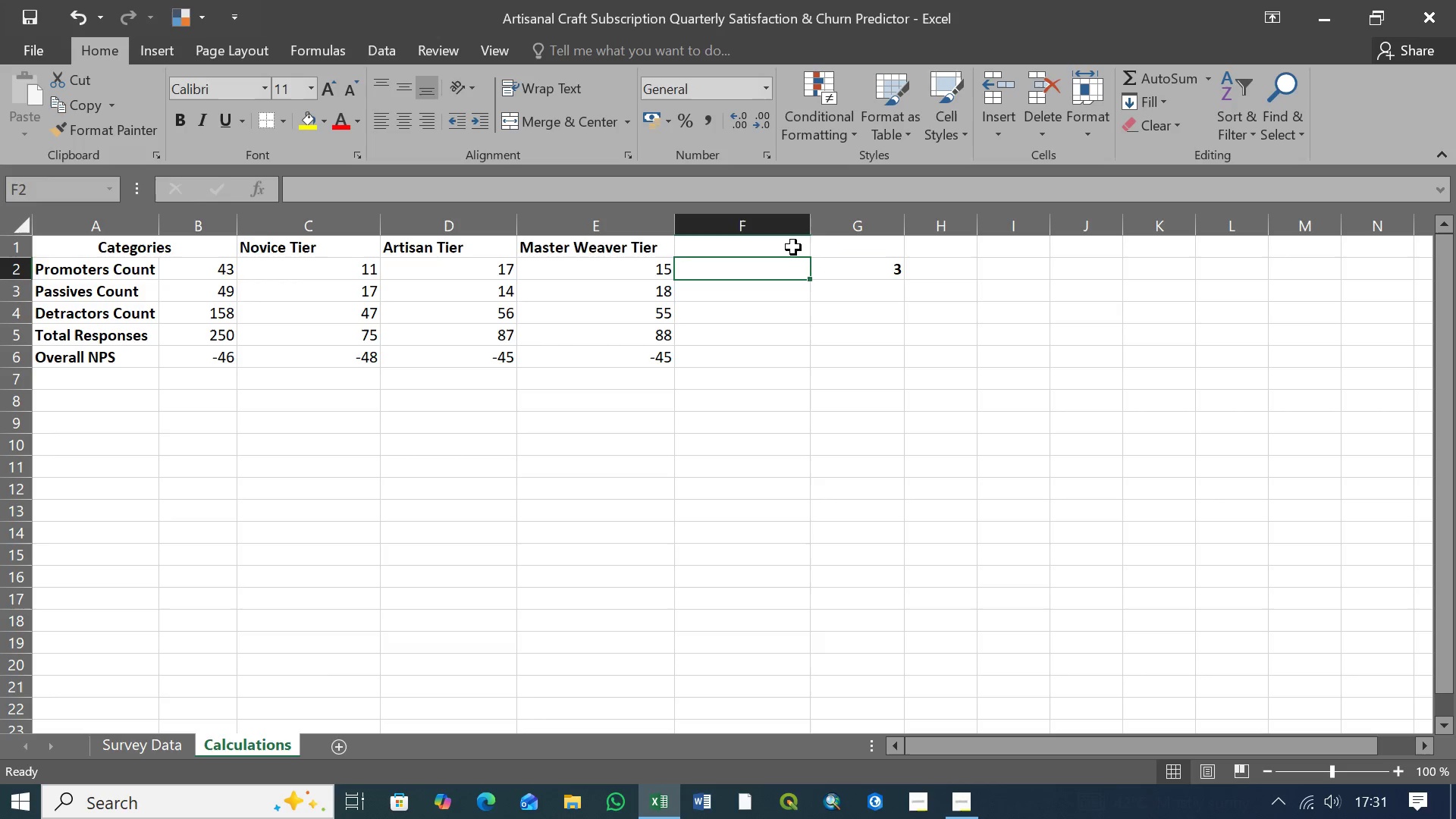 
left_click([793, 247])
 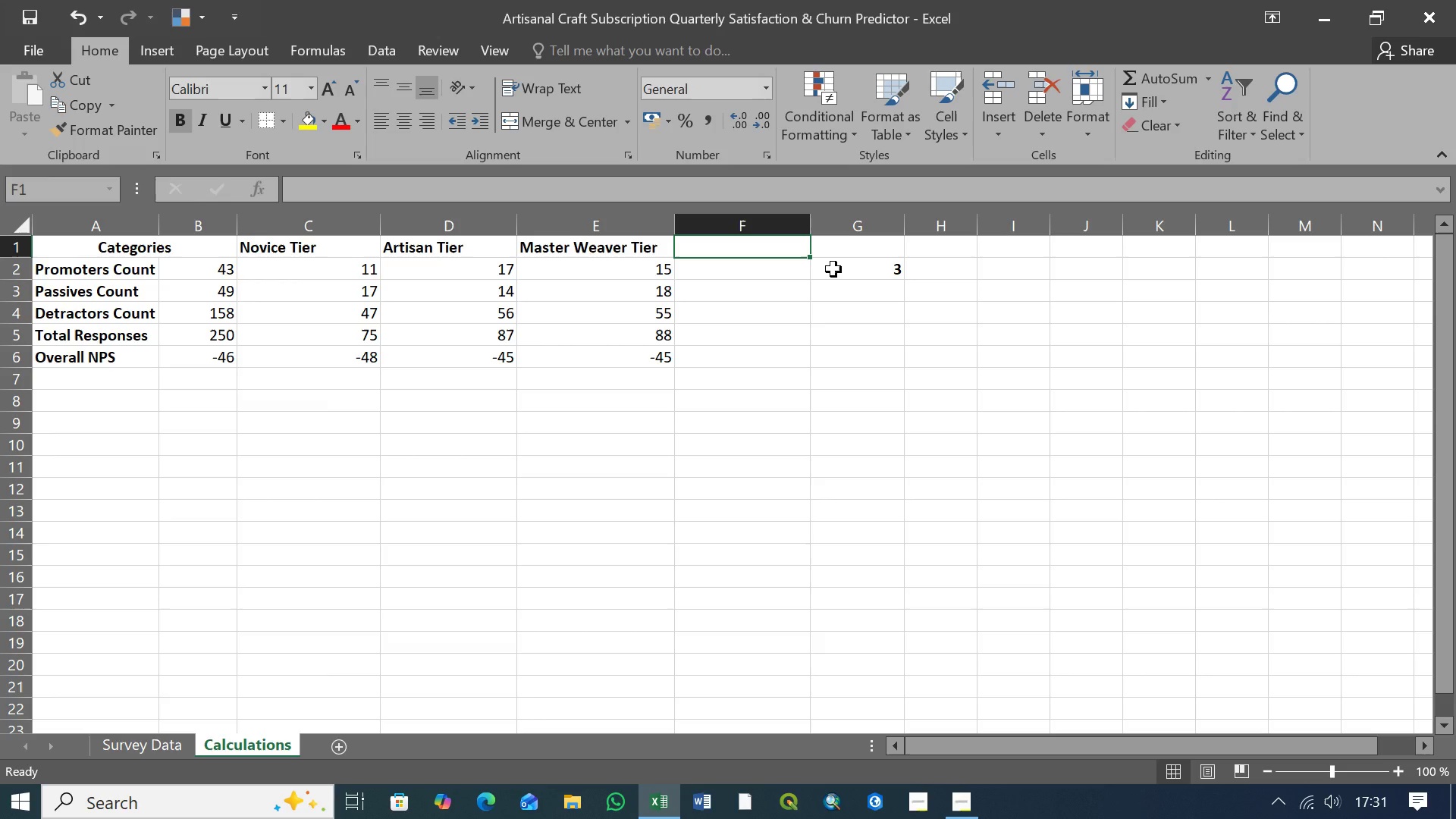 
wait(8.62)
 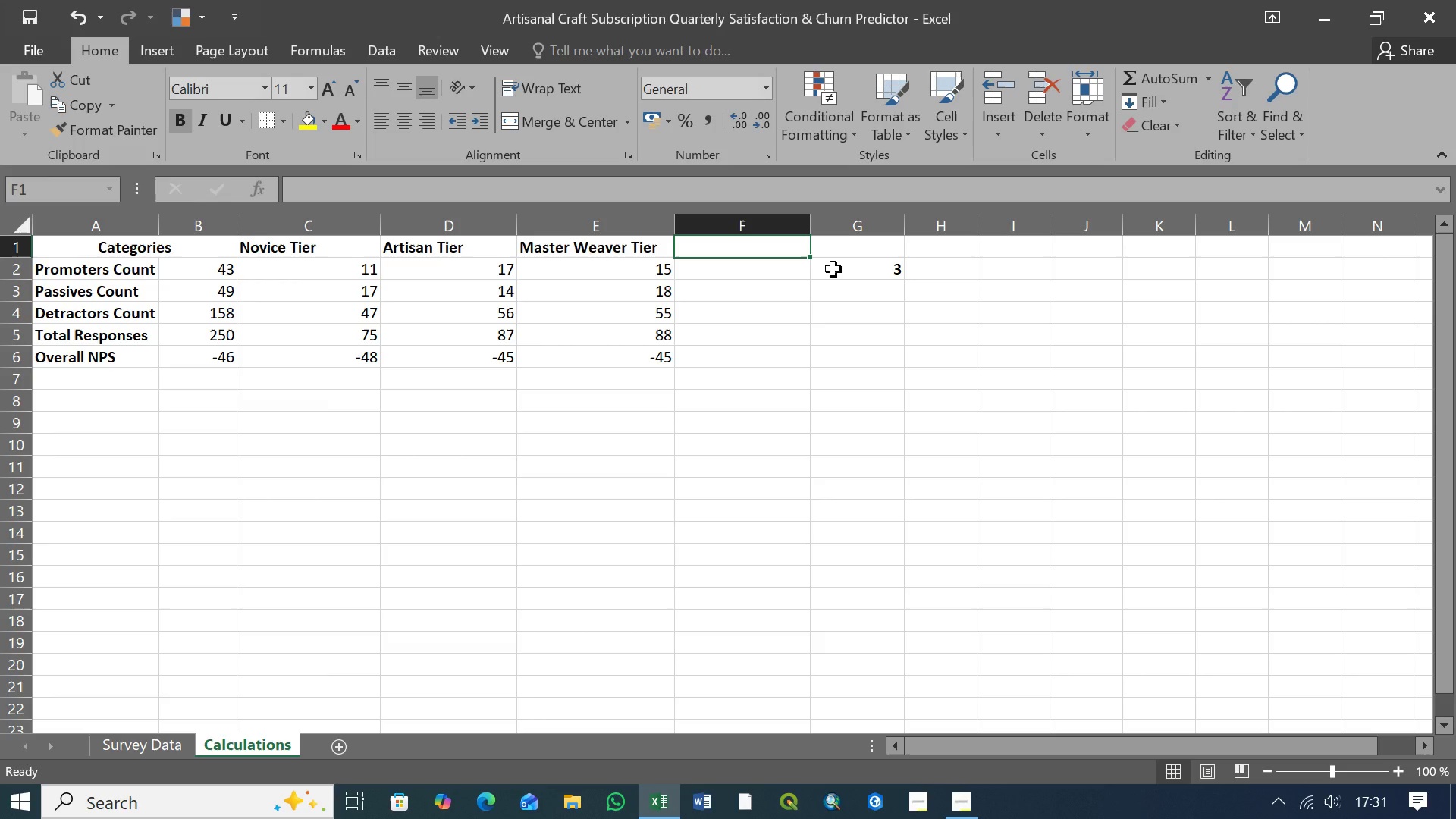 
left_click([852, 251])
 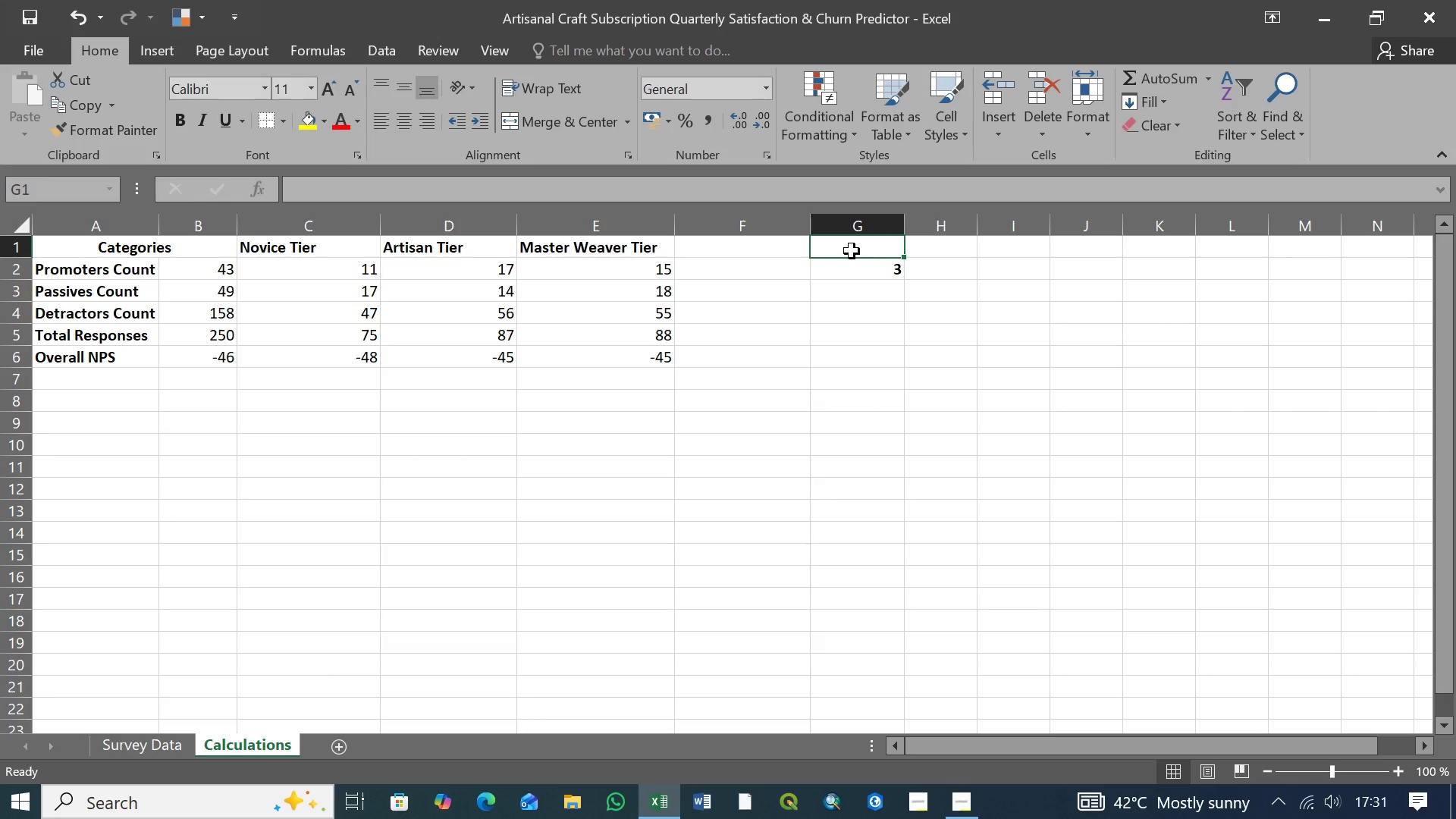 
wait(6.34)
 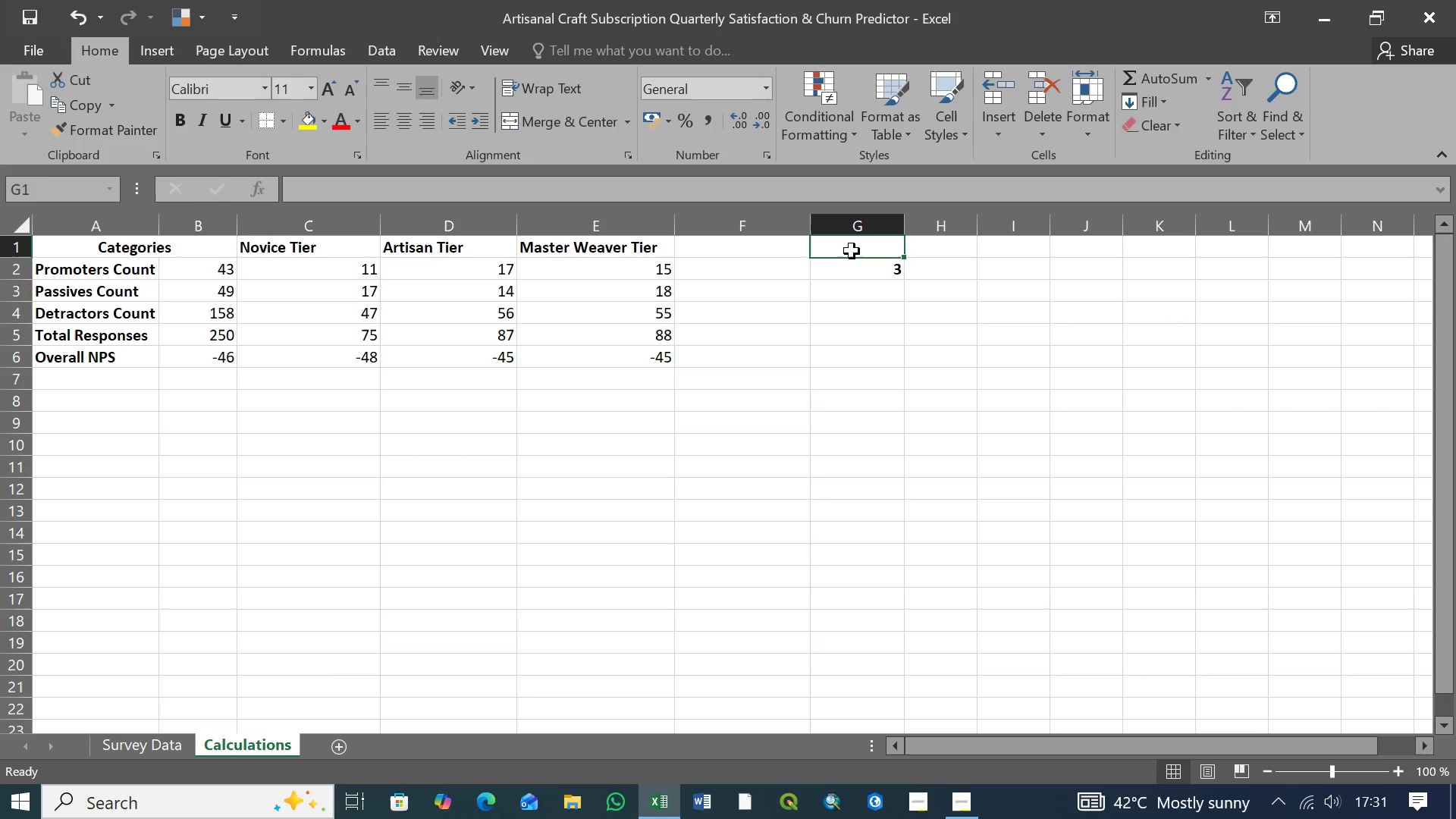 
left_click([851, 268])
 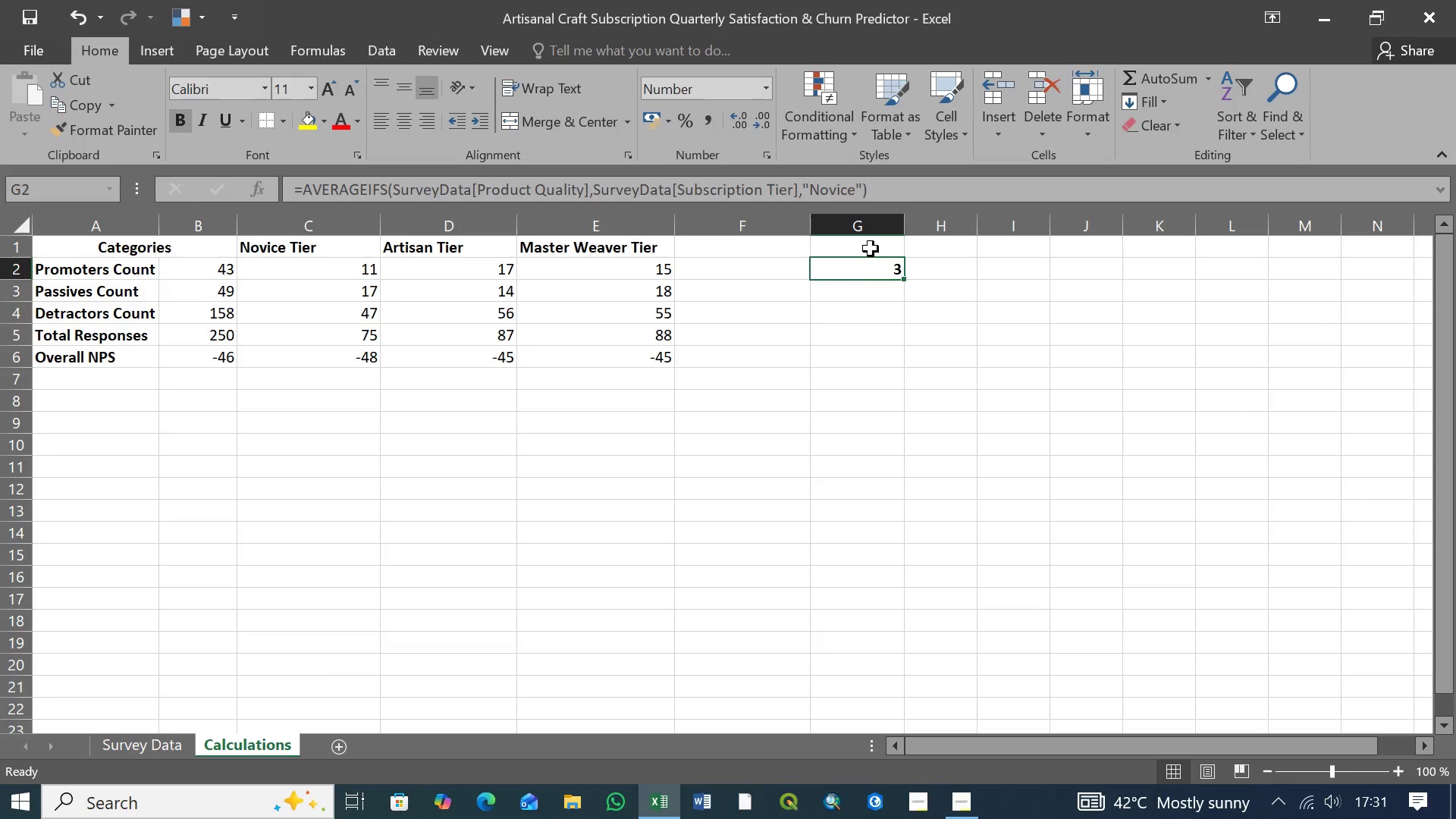 
left_click([871, 249])
 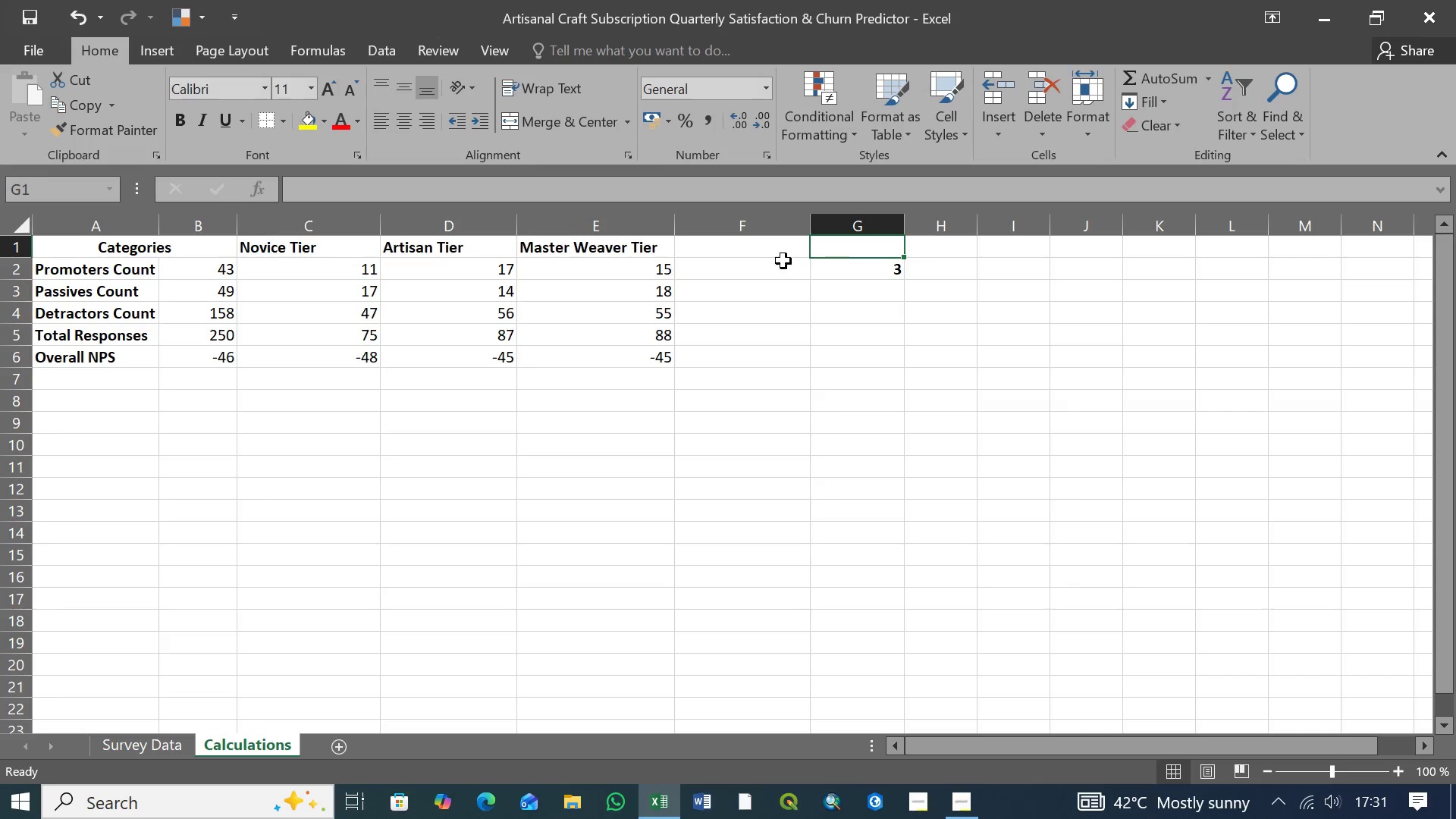 
left_click([765, 245])
 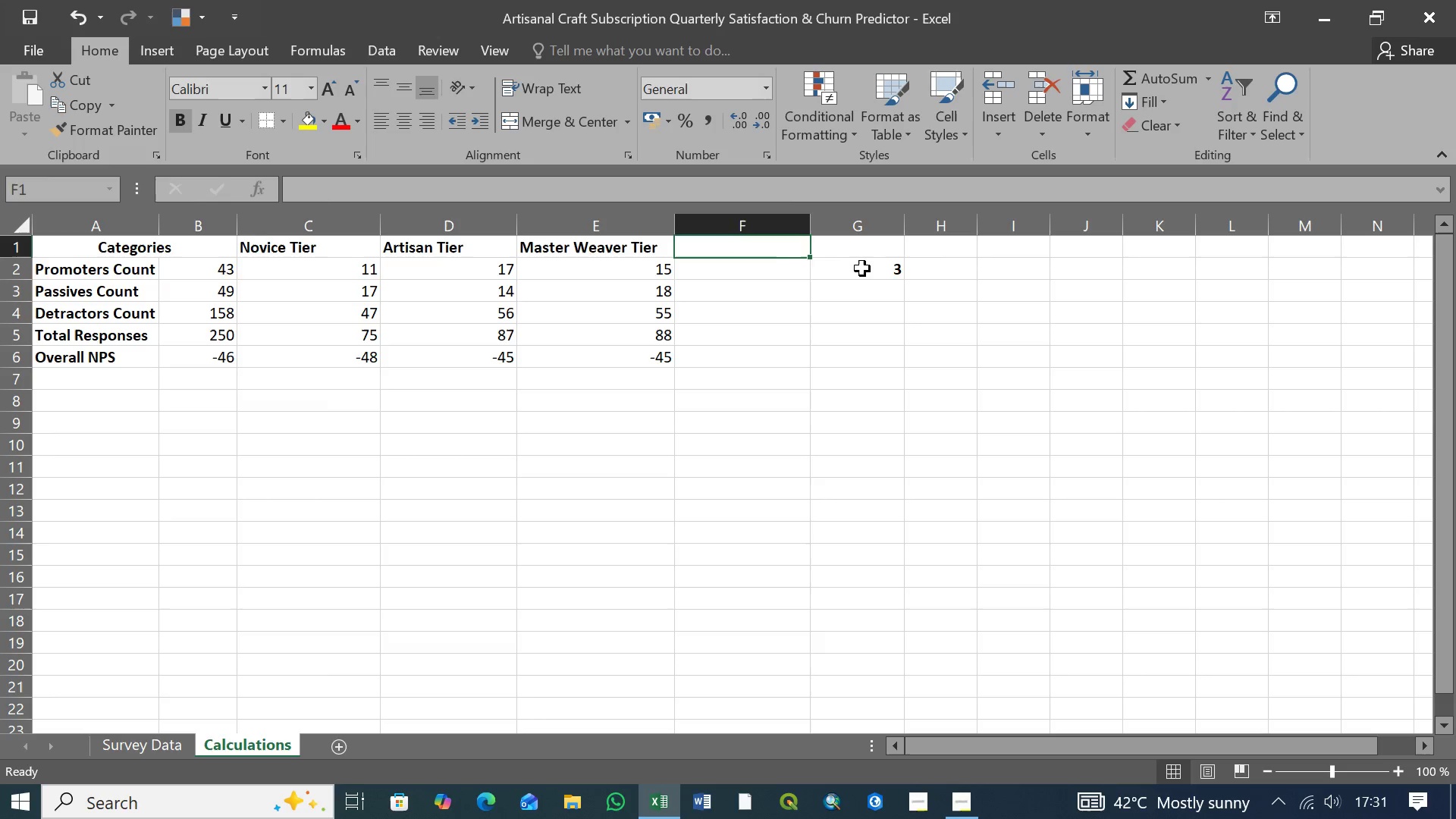 
left_click([864, 269])
 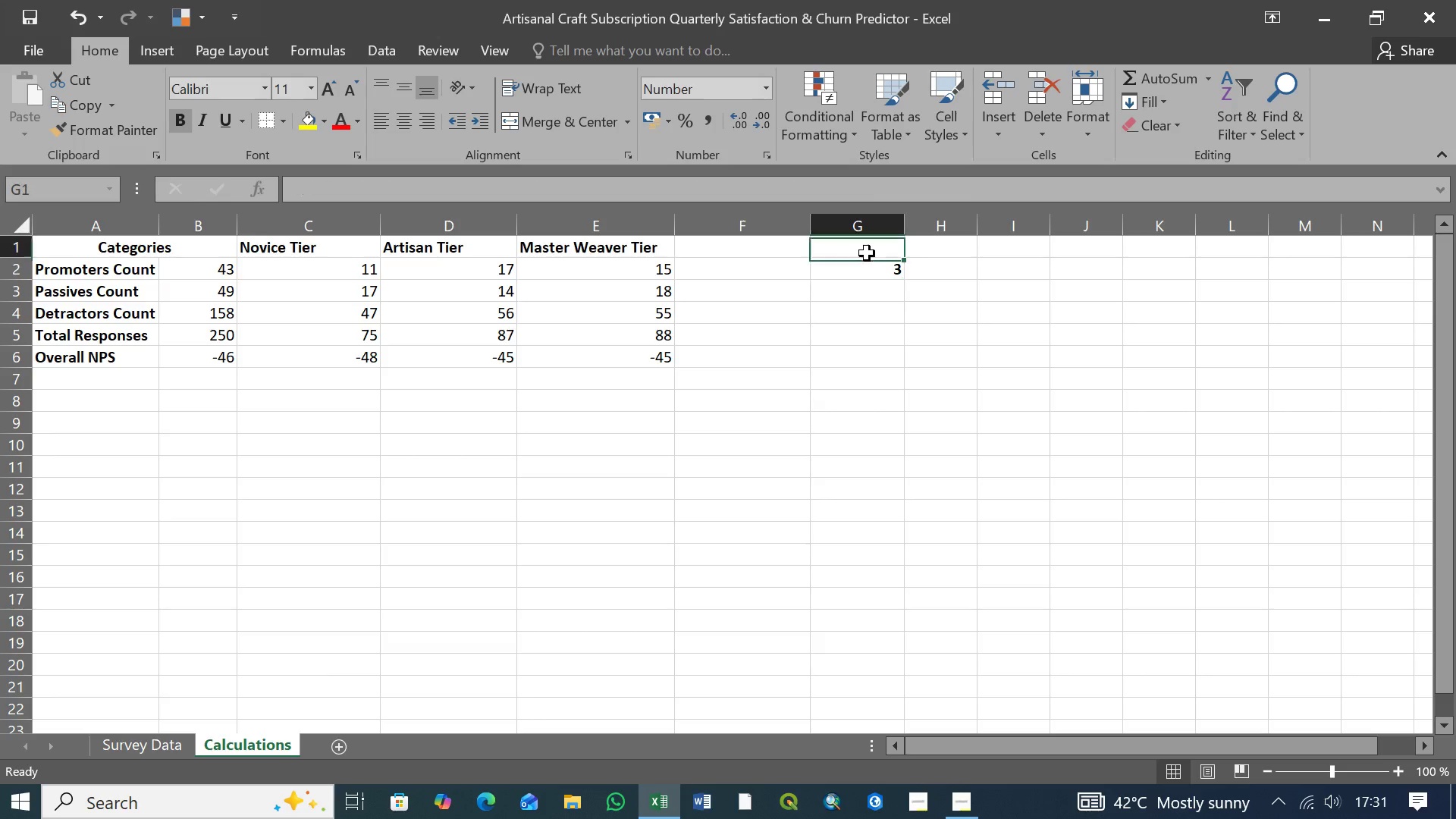 
left_click([867, 253])
 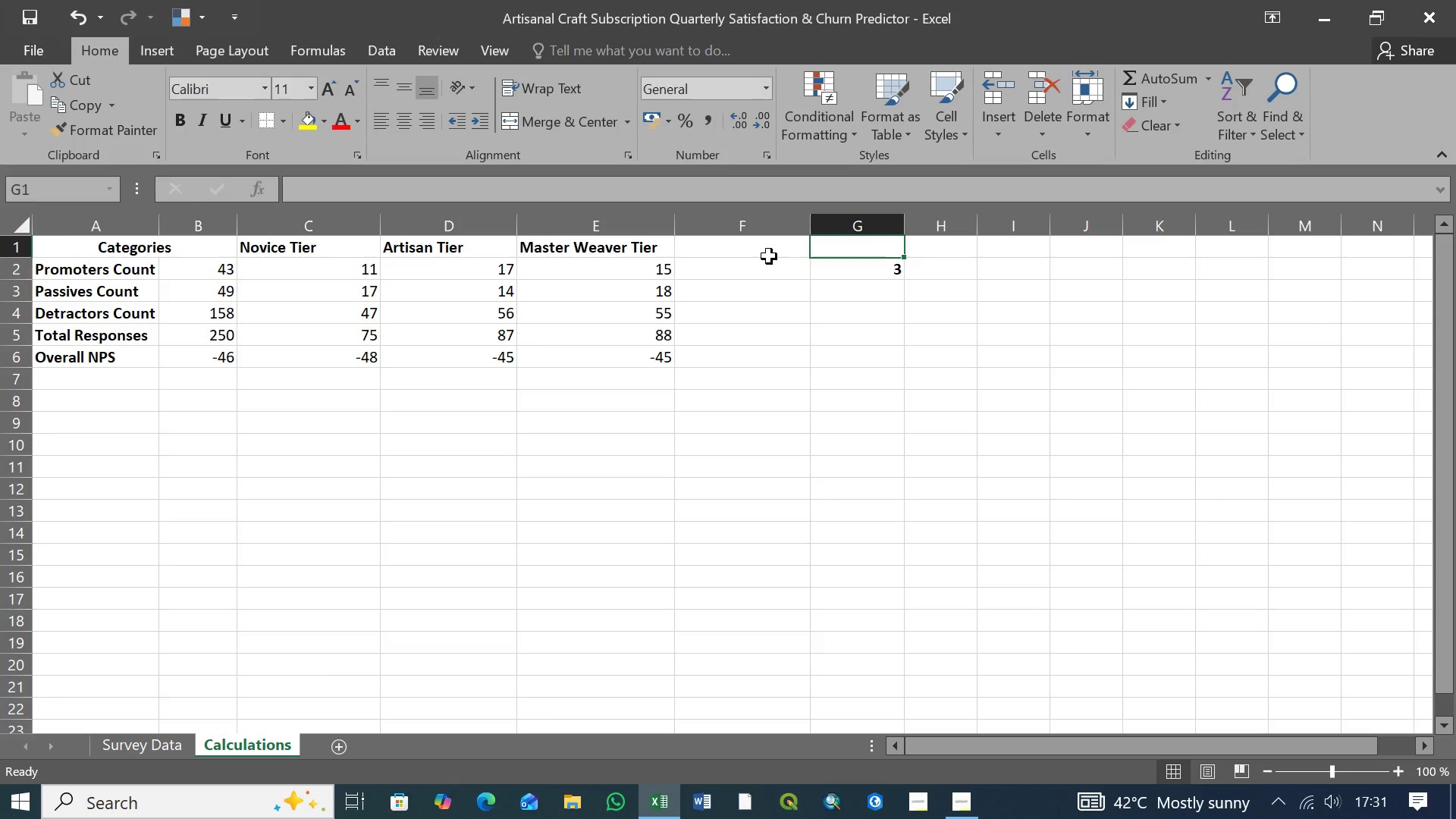 
left_click([772, 253])
 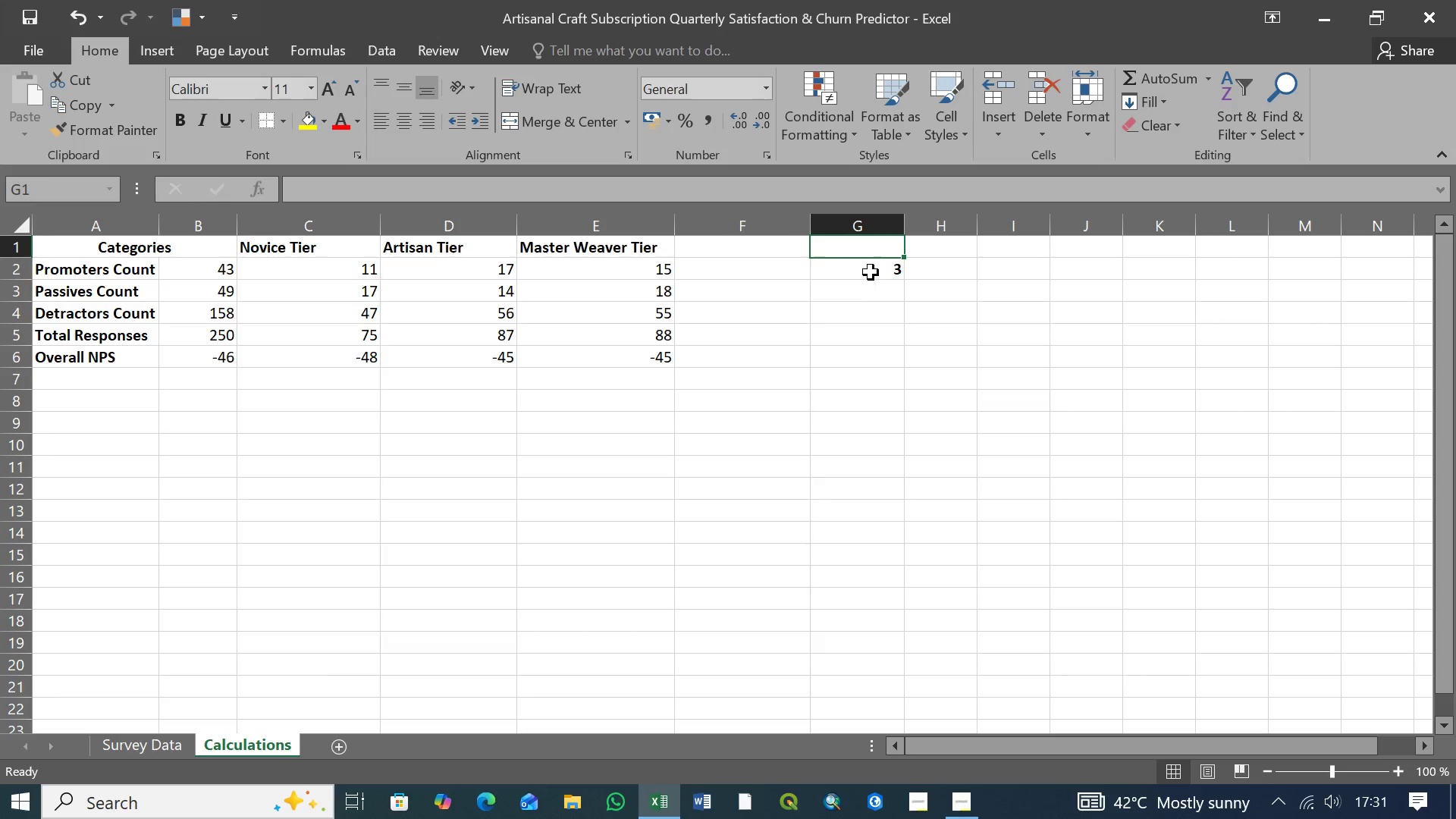 
left_click([871, 272])
 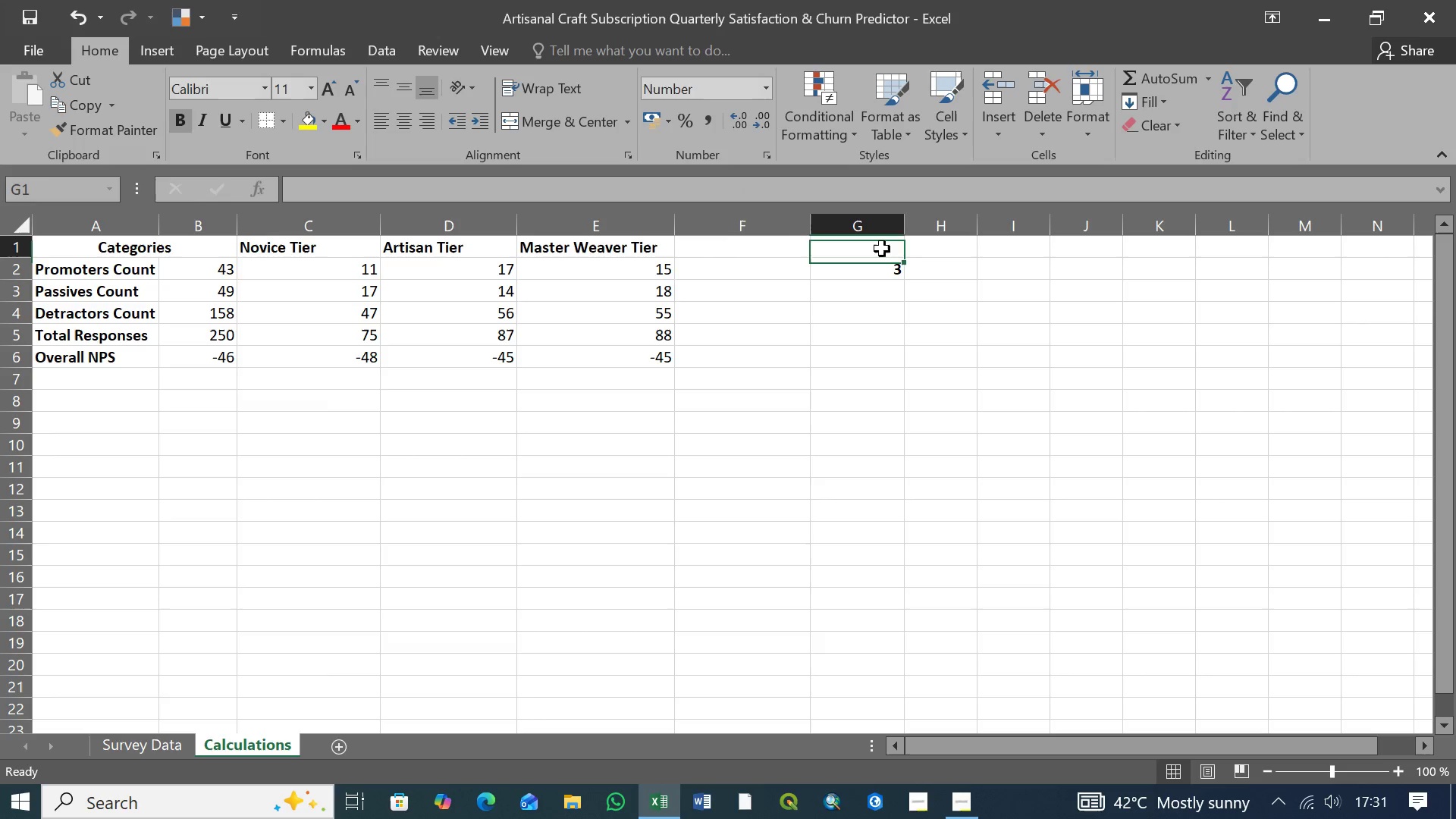 
left_click([882, 249])
 